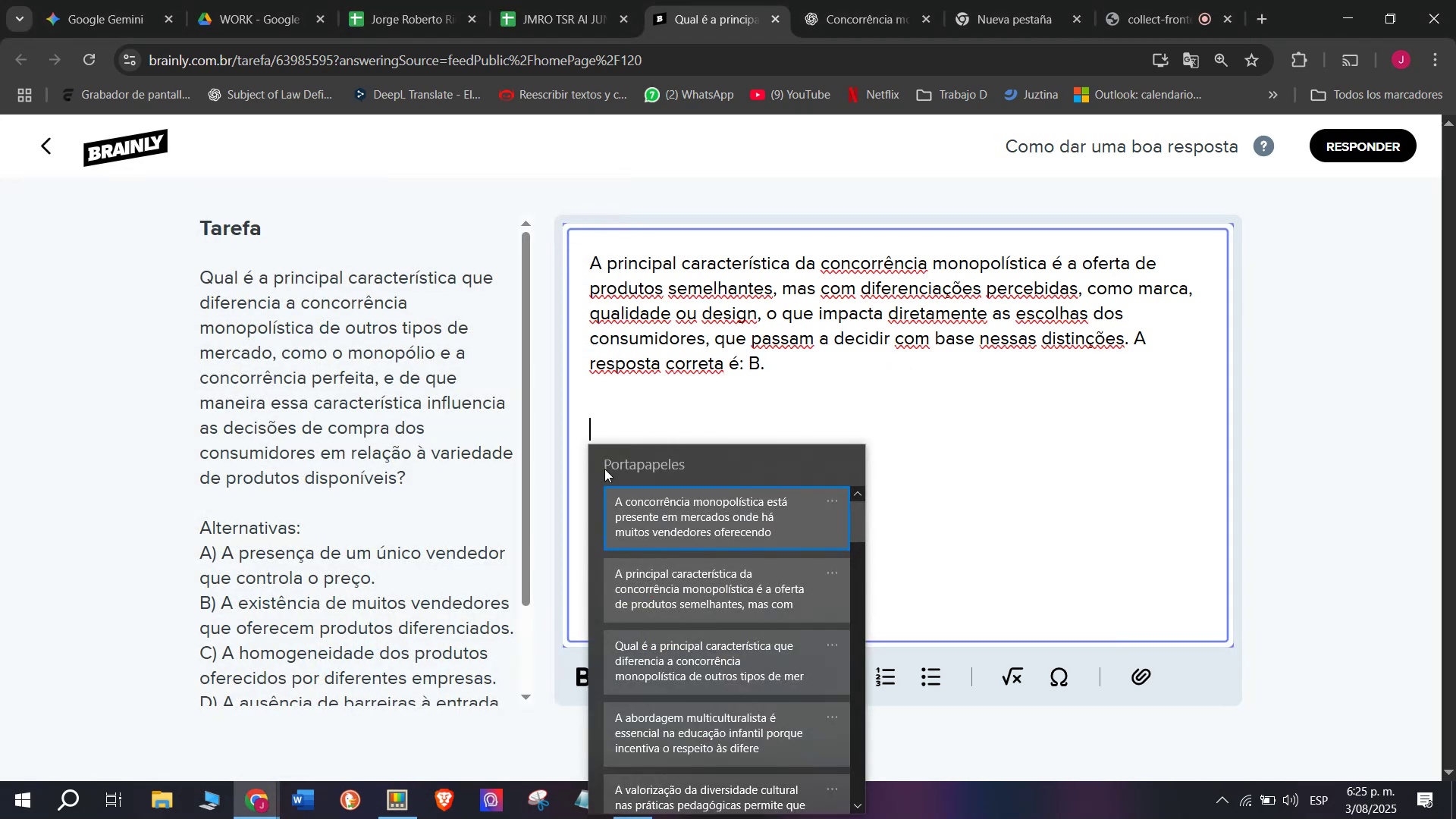 
key(Control+ControlLeft)
 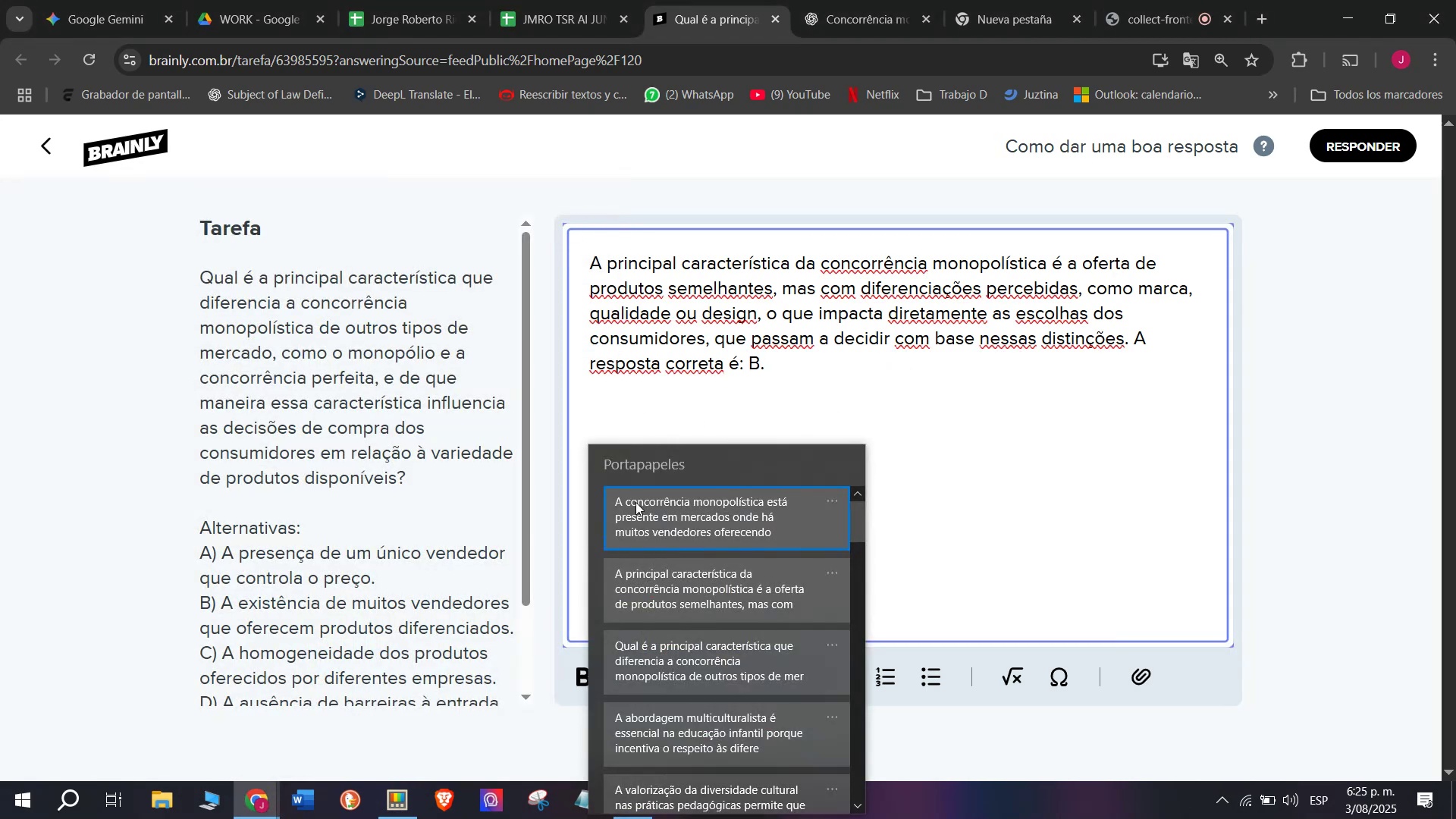 
key(Control+V)
 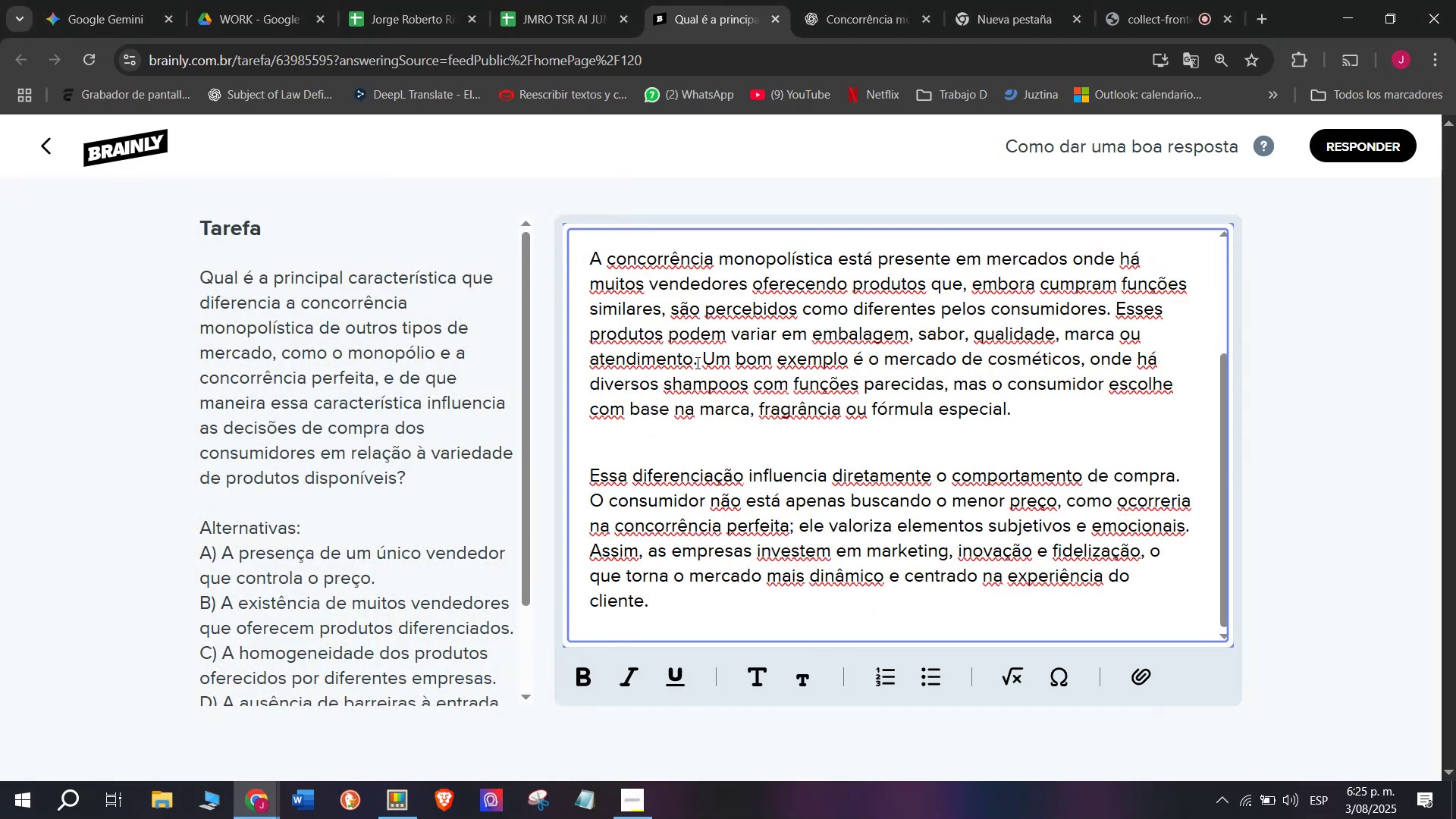 
left_click_drag(start_coordinate=[706, 353], to_coordinate=[1141, 410])
 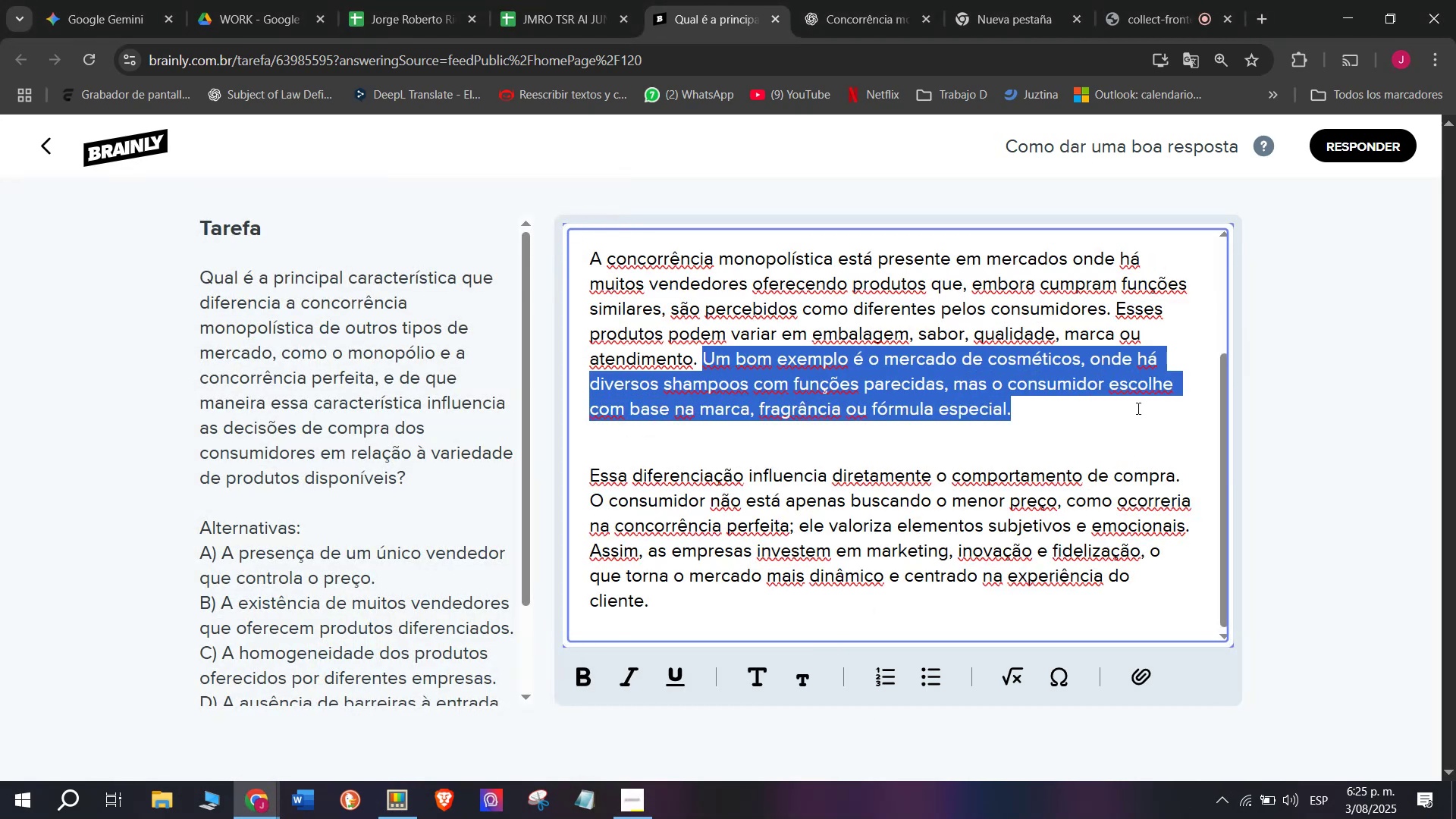 
key(Backspace)
 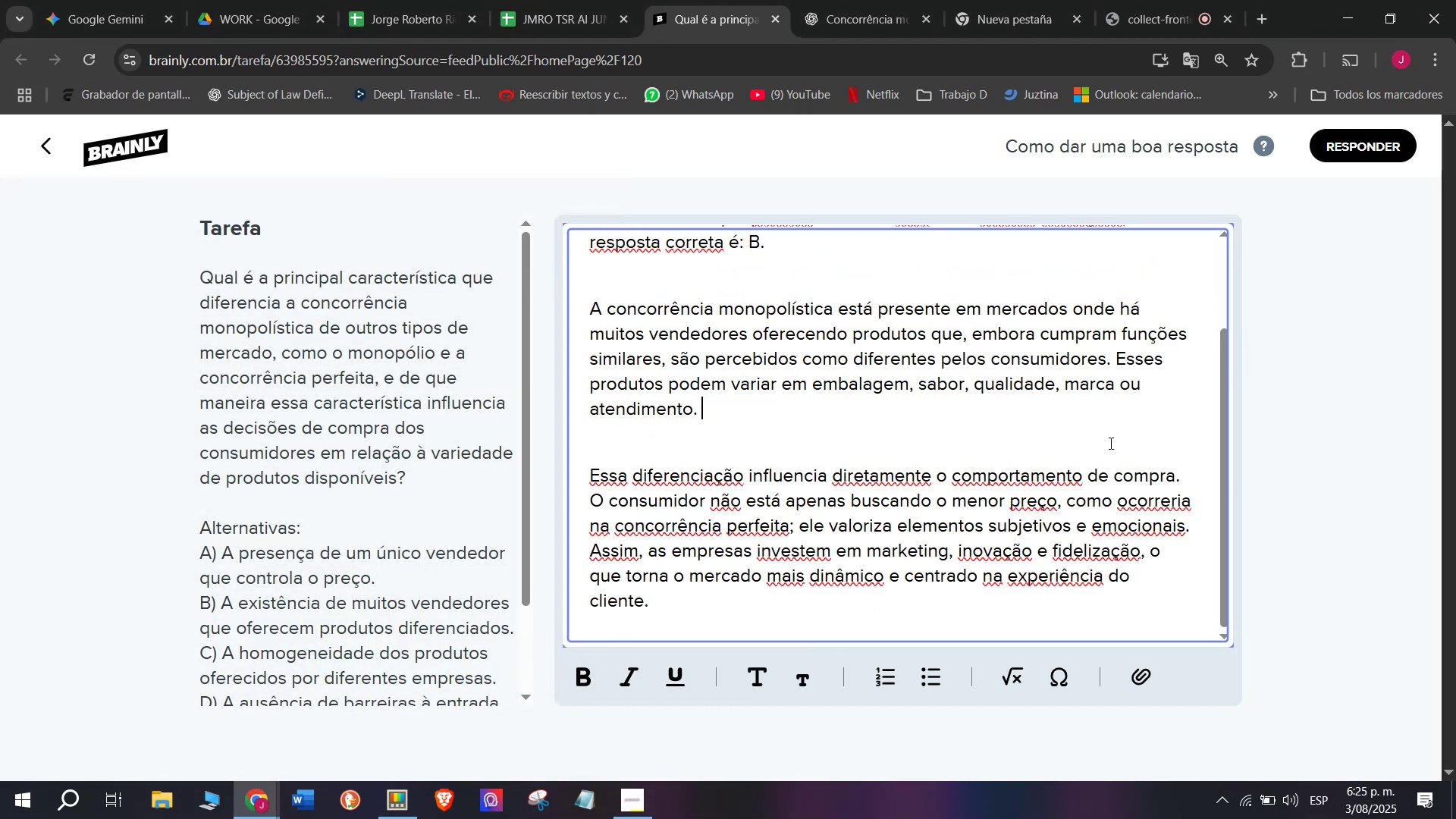 
scroll: coordinate [1011, 494], scroll_direction: up, amount: 3.0
 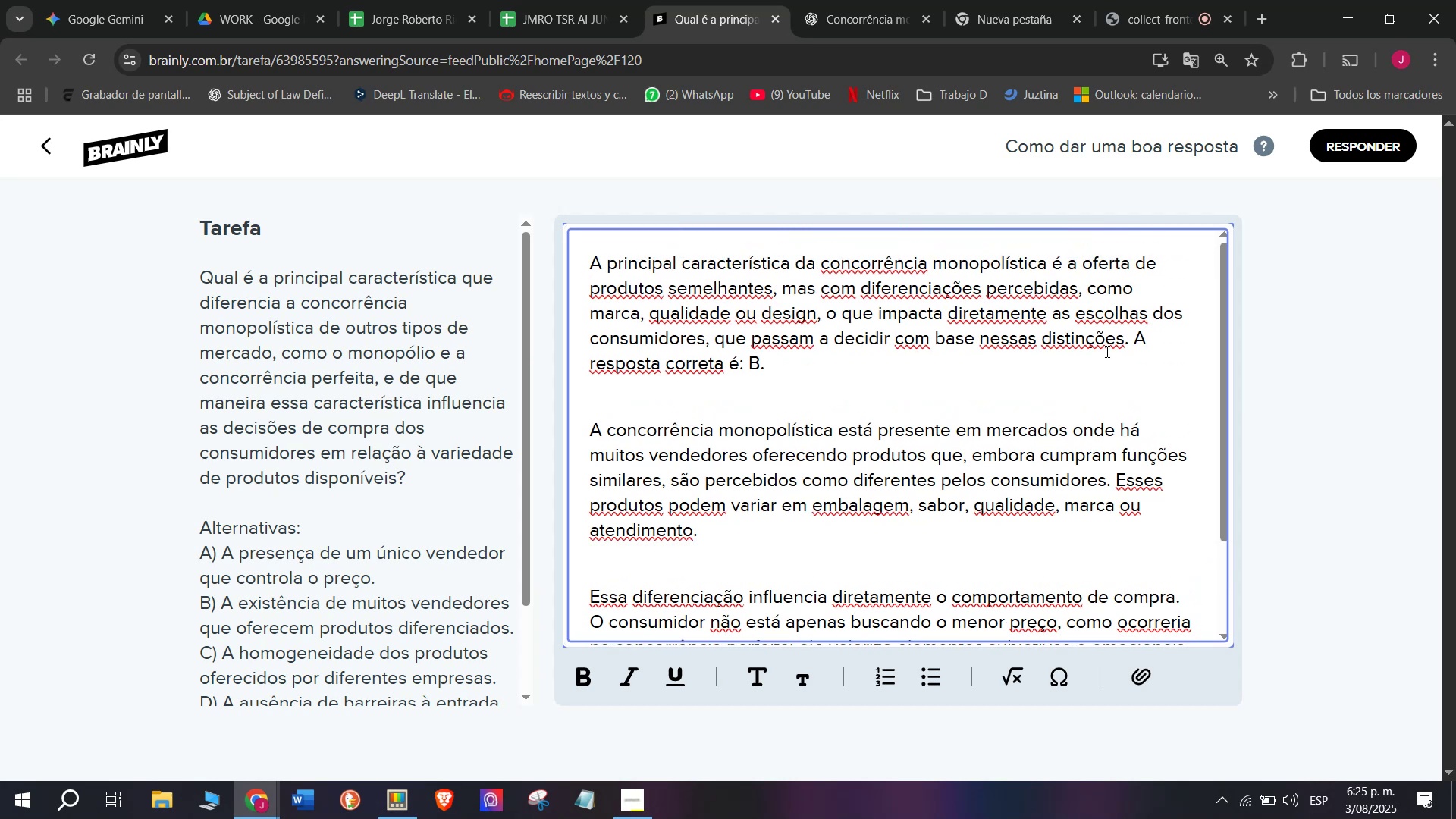 
left_click_drag(start_coordinate=[1135, 340], to_coordinate=[1150, 367])
 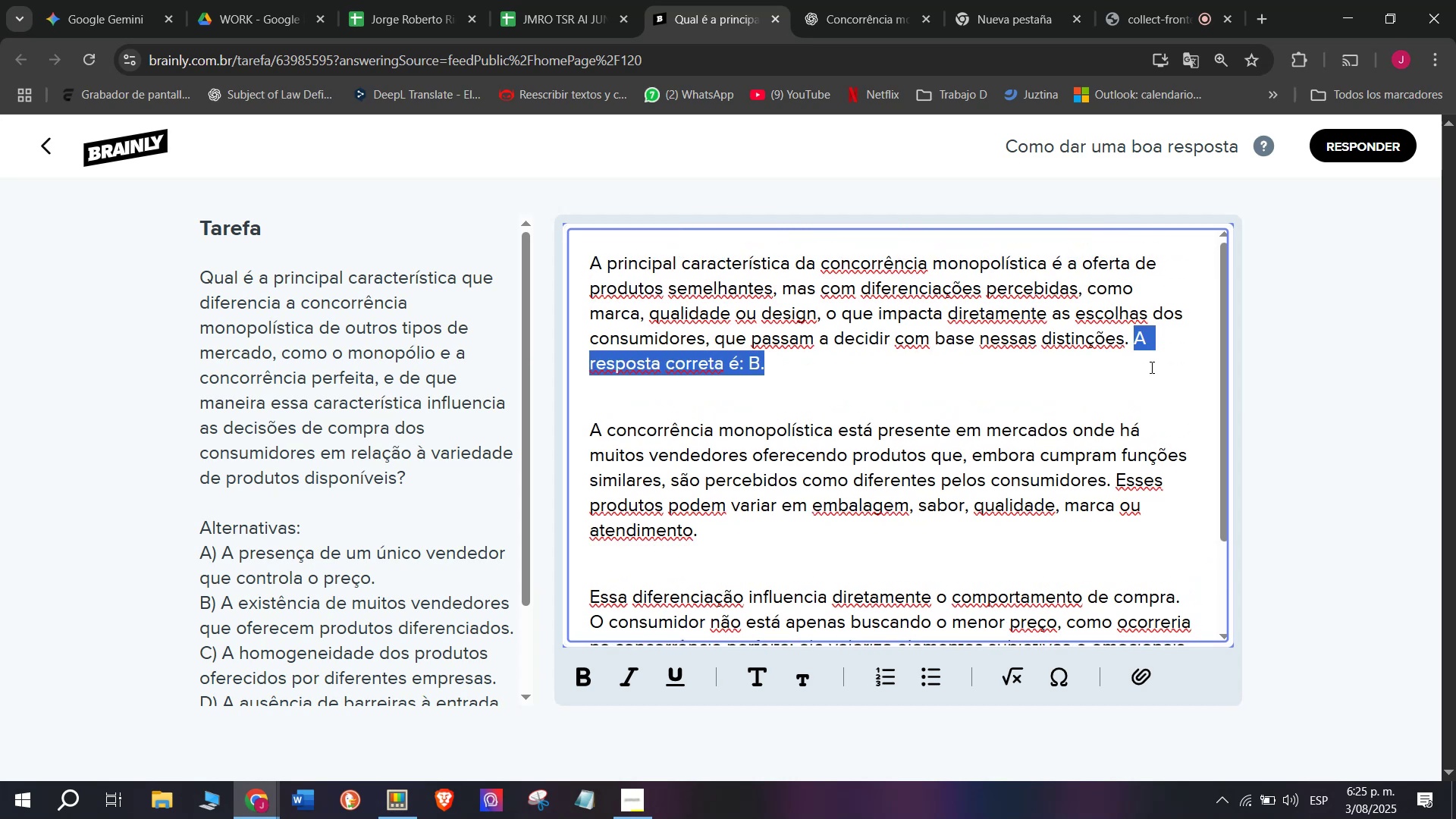 
key(Control+B)
 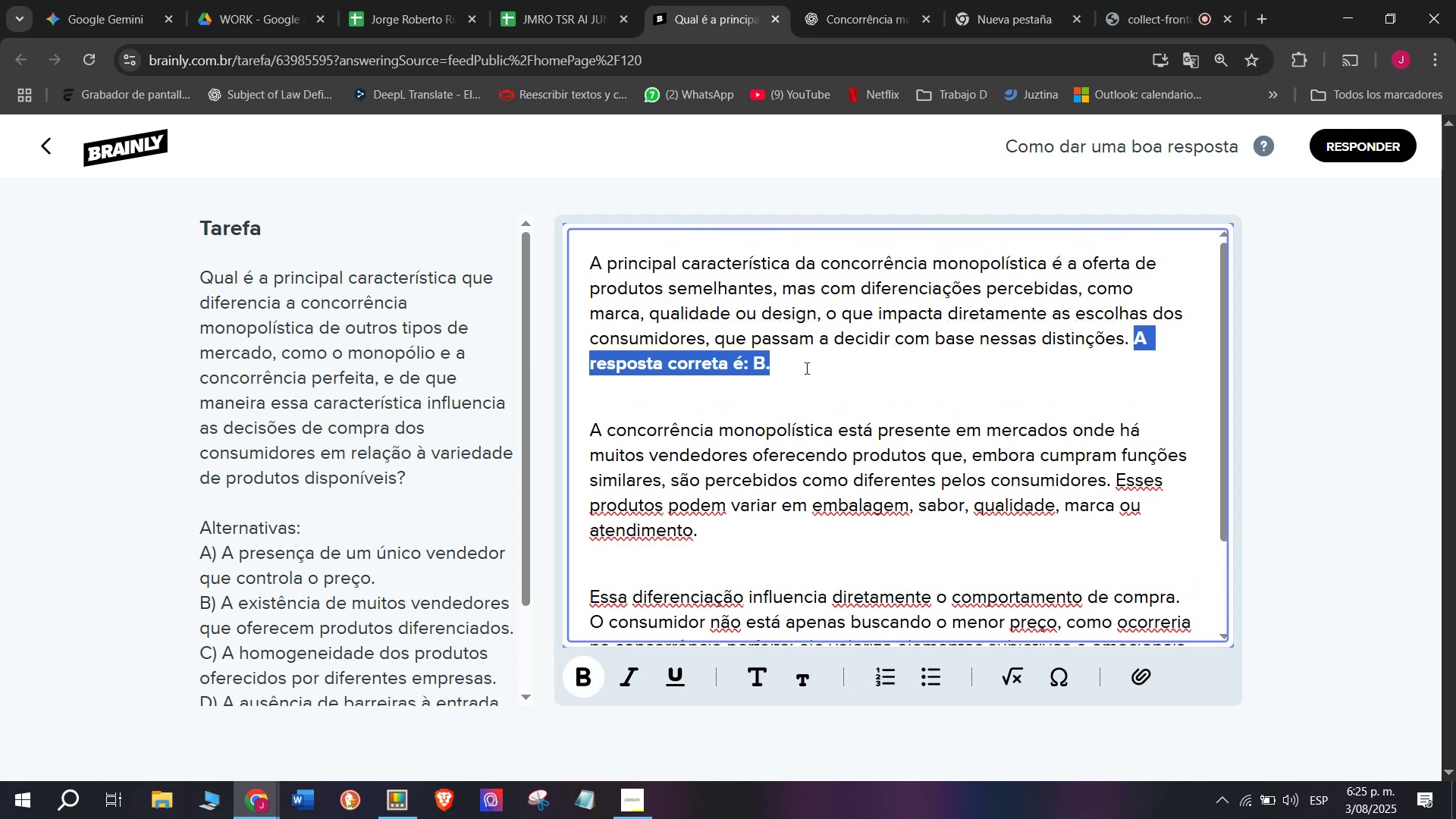 
left_click([804, 368])
 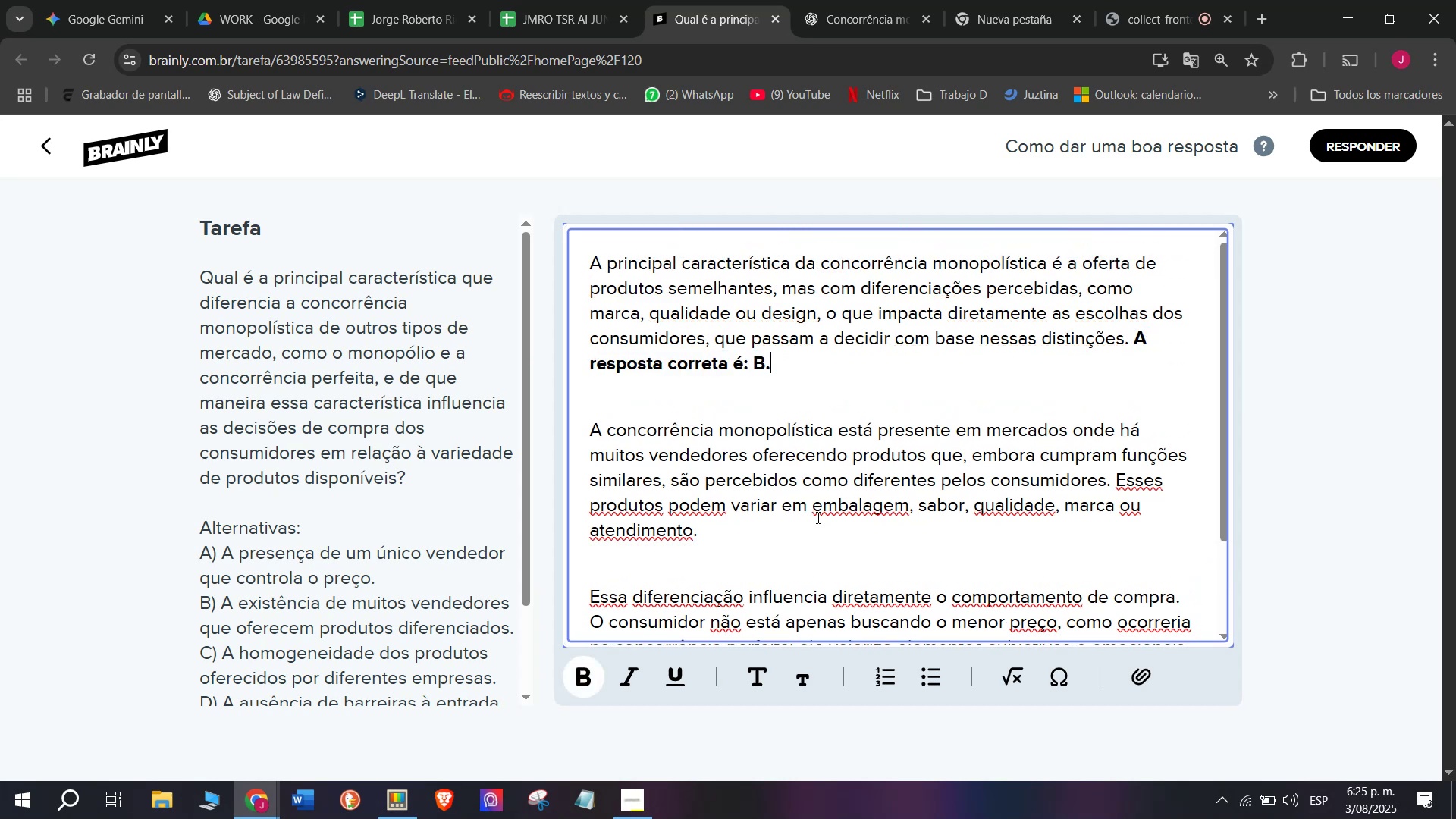 
scroll: coordinate [825, 538], scroll_direction: down, amount: 4.0
 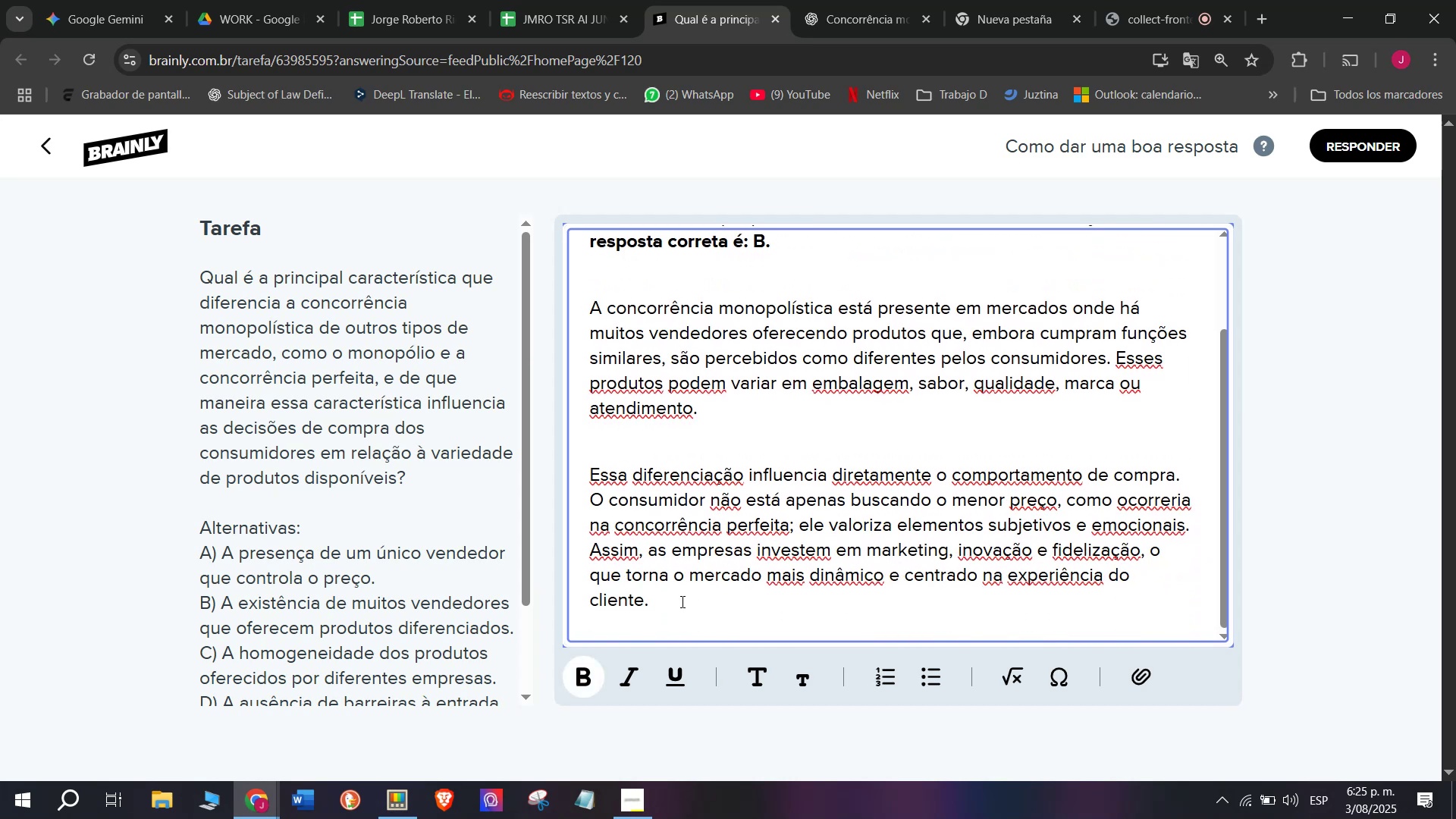 
left_click_drag(start_coordinate=[668, 609], to_coordinate=[447, 155])
 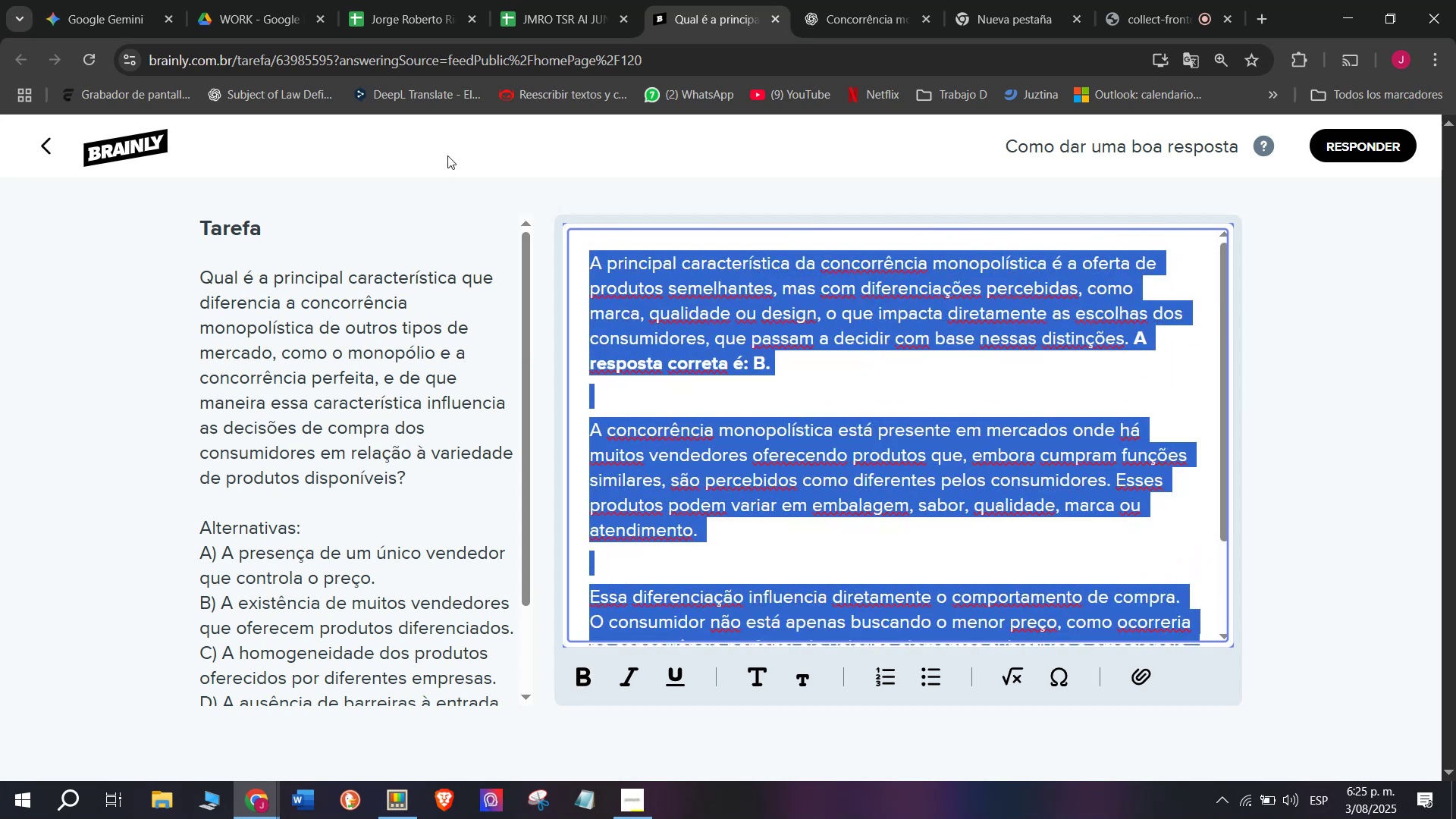 
key(Control+C)
 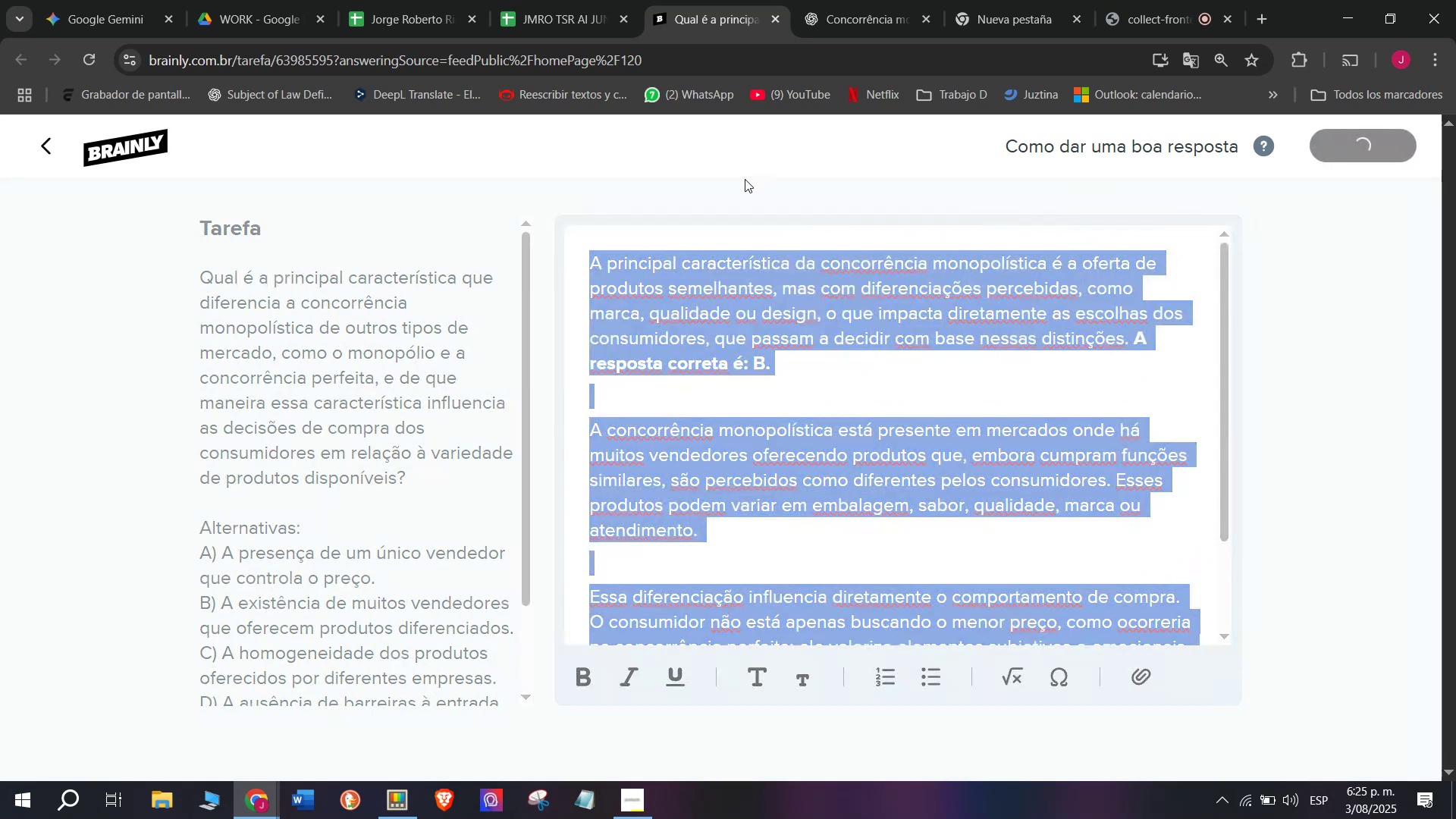 
left_click([559, 0])
 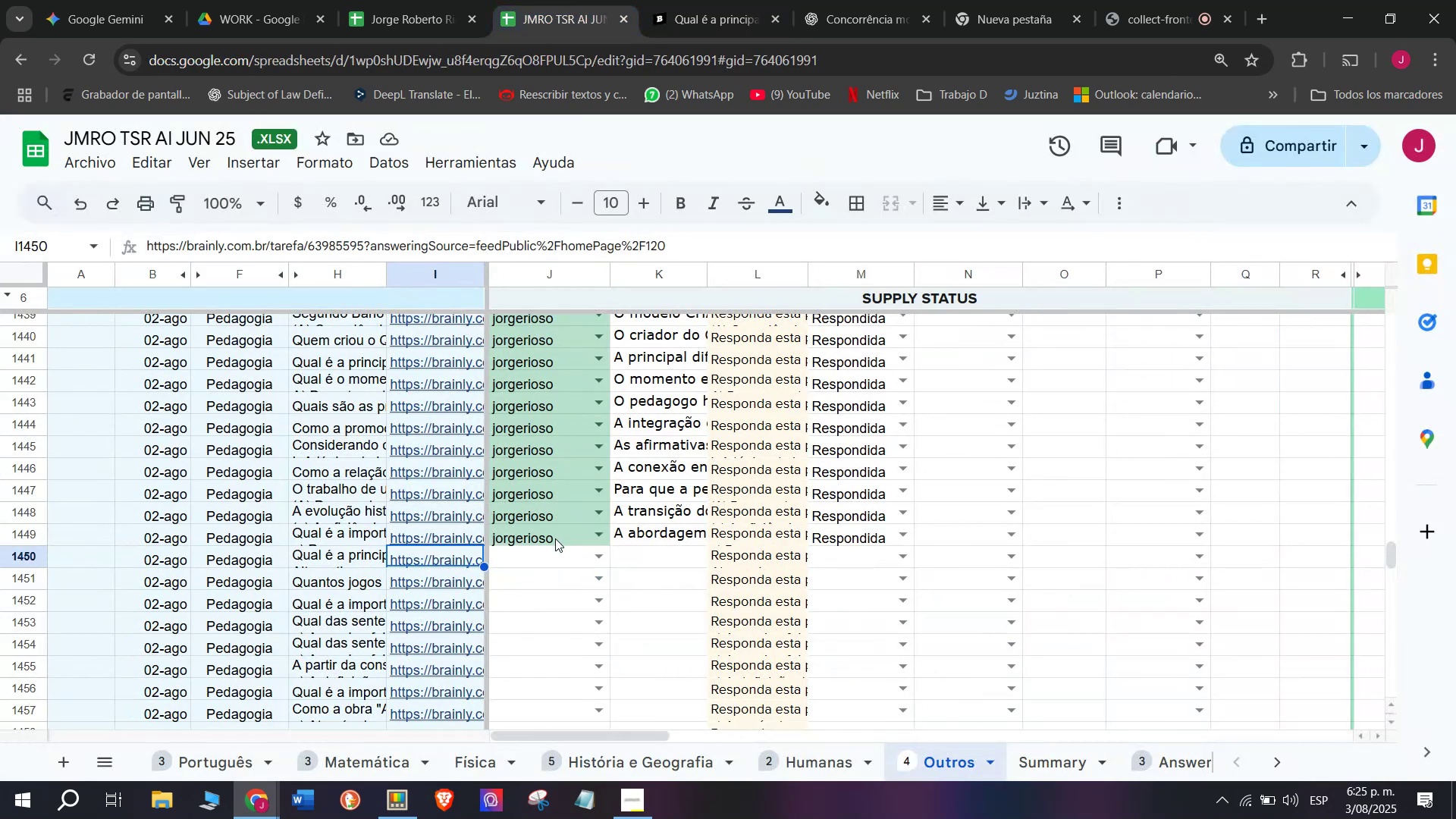 
left_click([544, 551])
 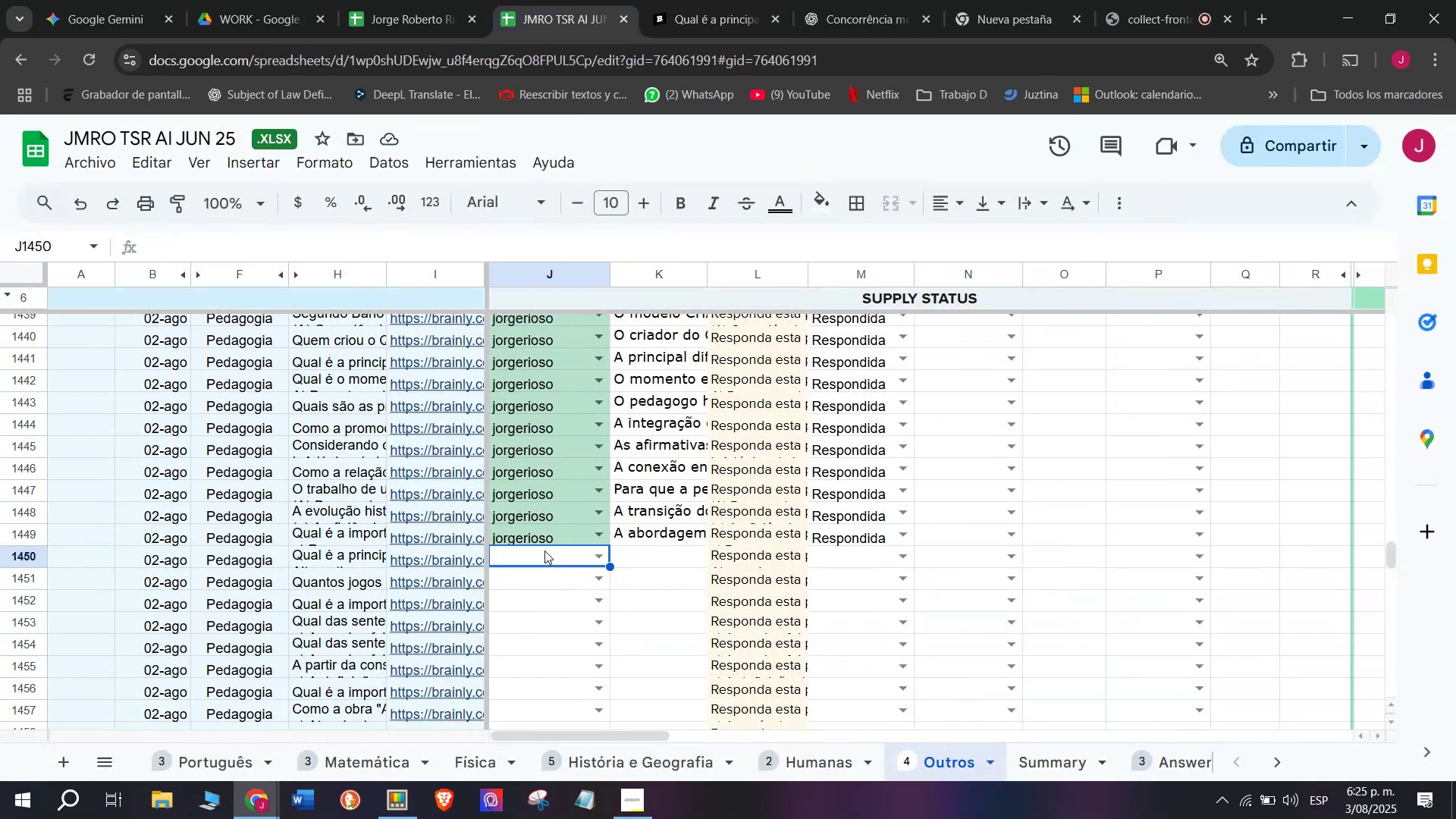 
key(J)
 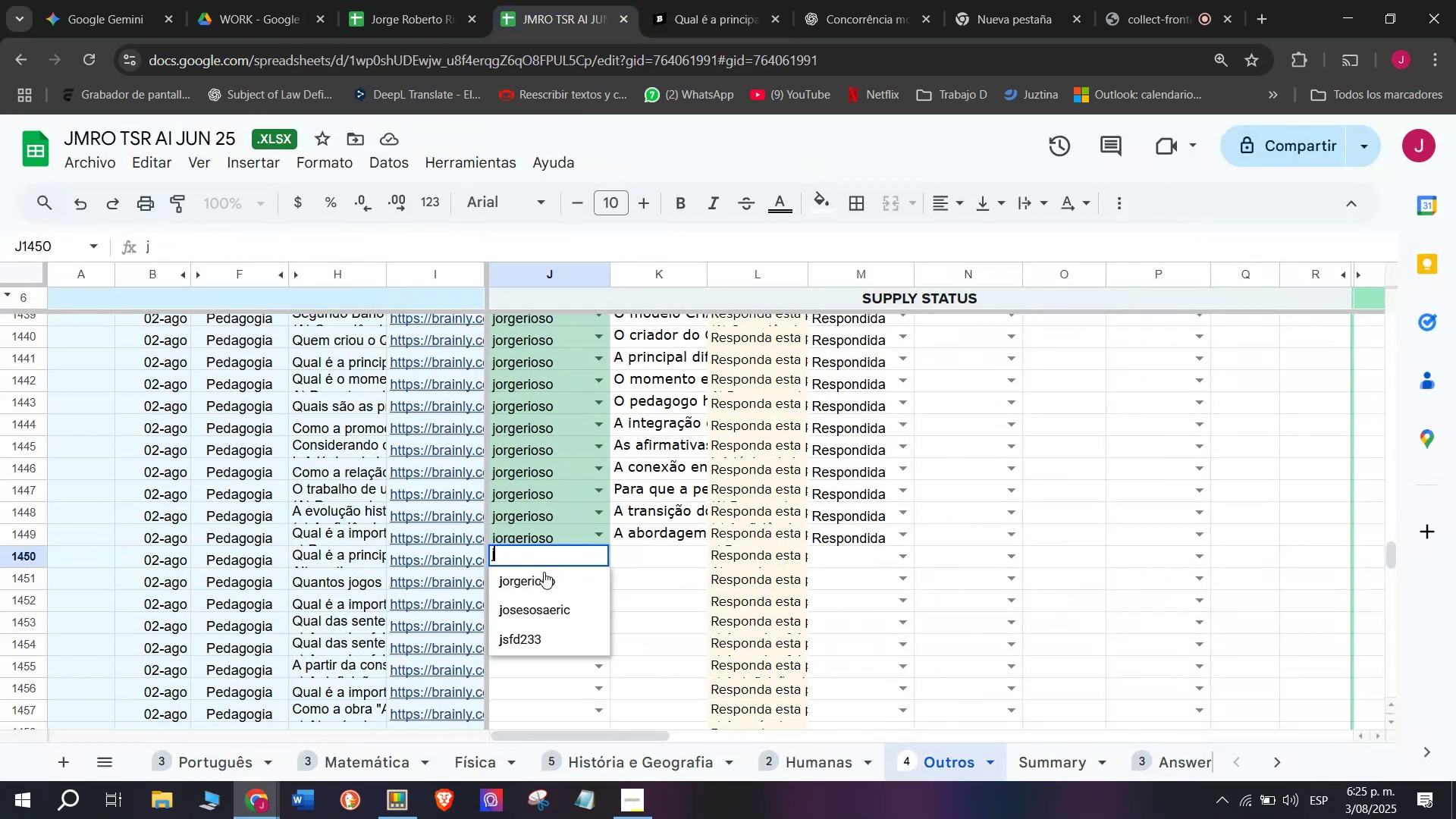 
left_click([544, 571])
 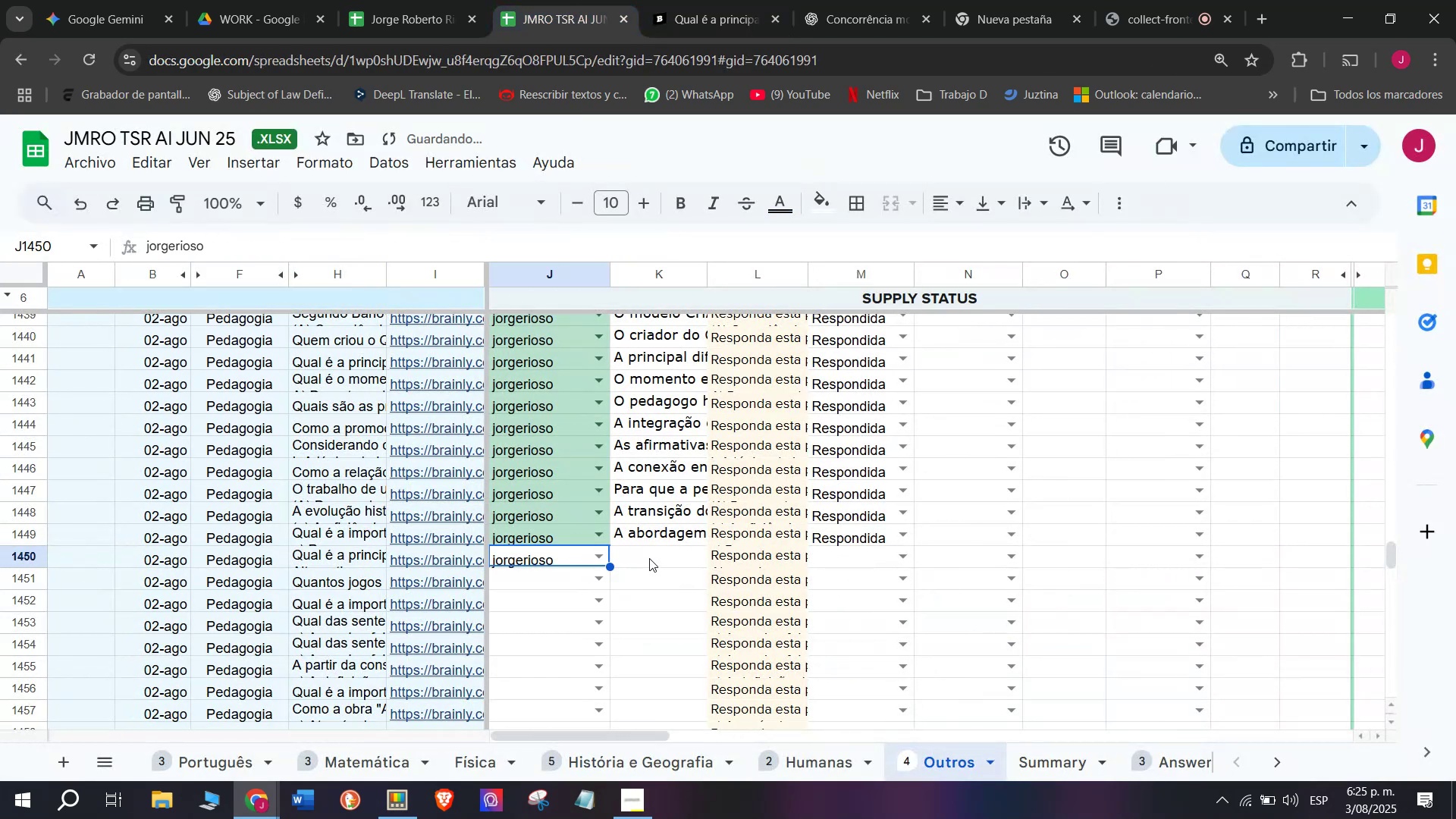 
double_click([649, 558])
 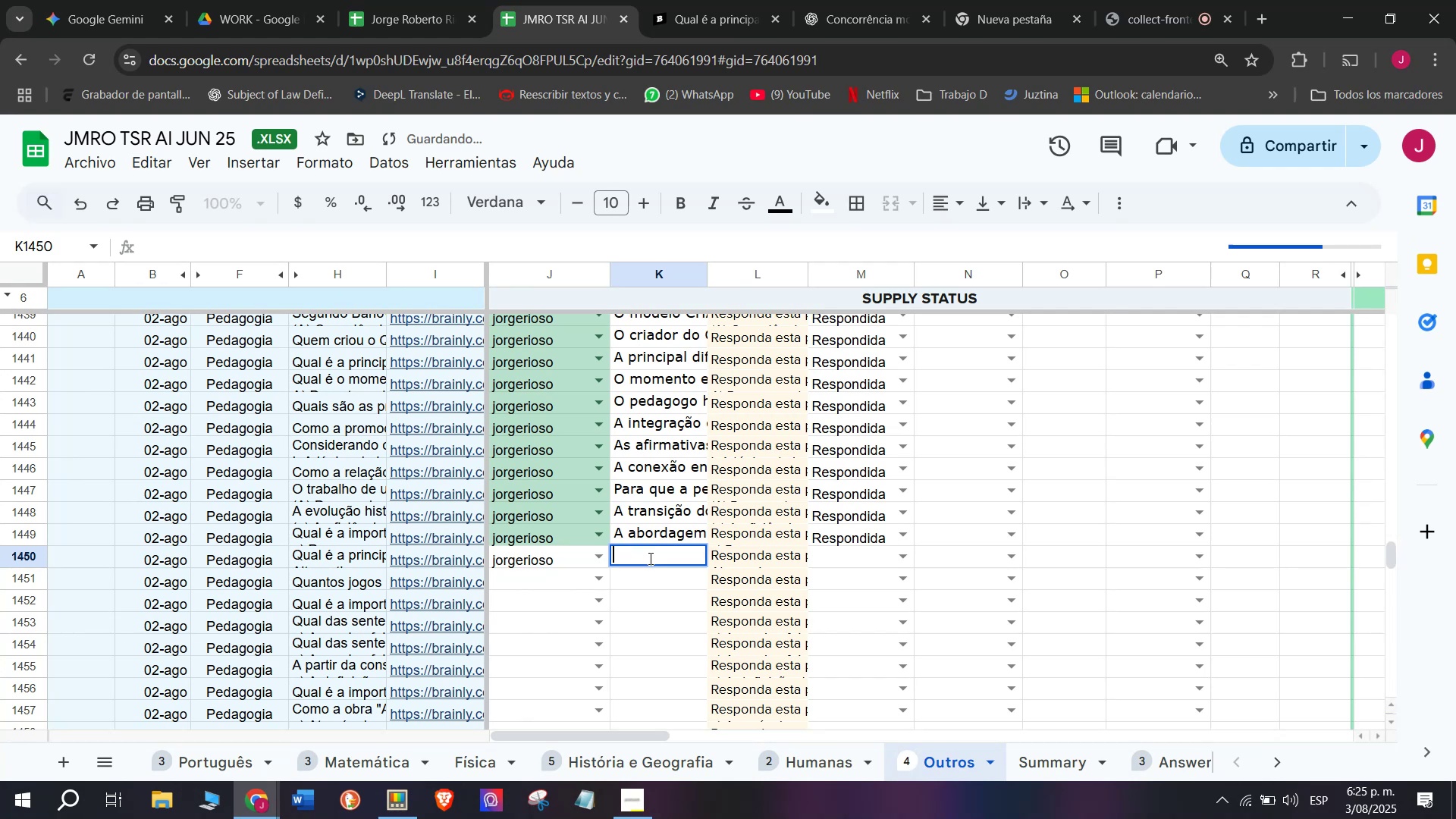 
key(Control+V)
 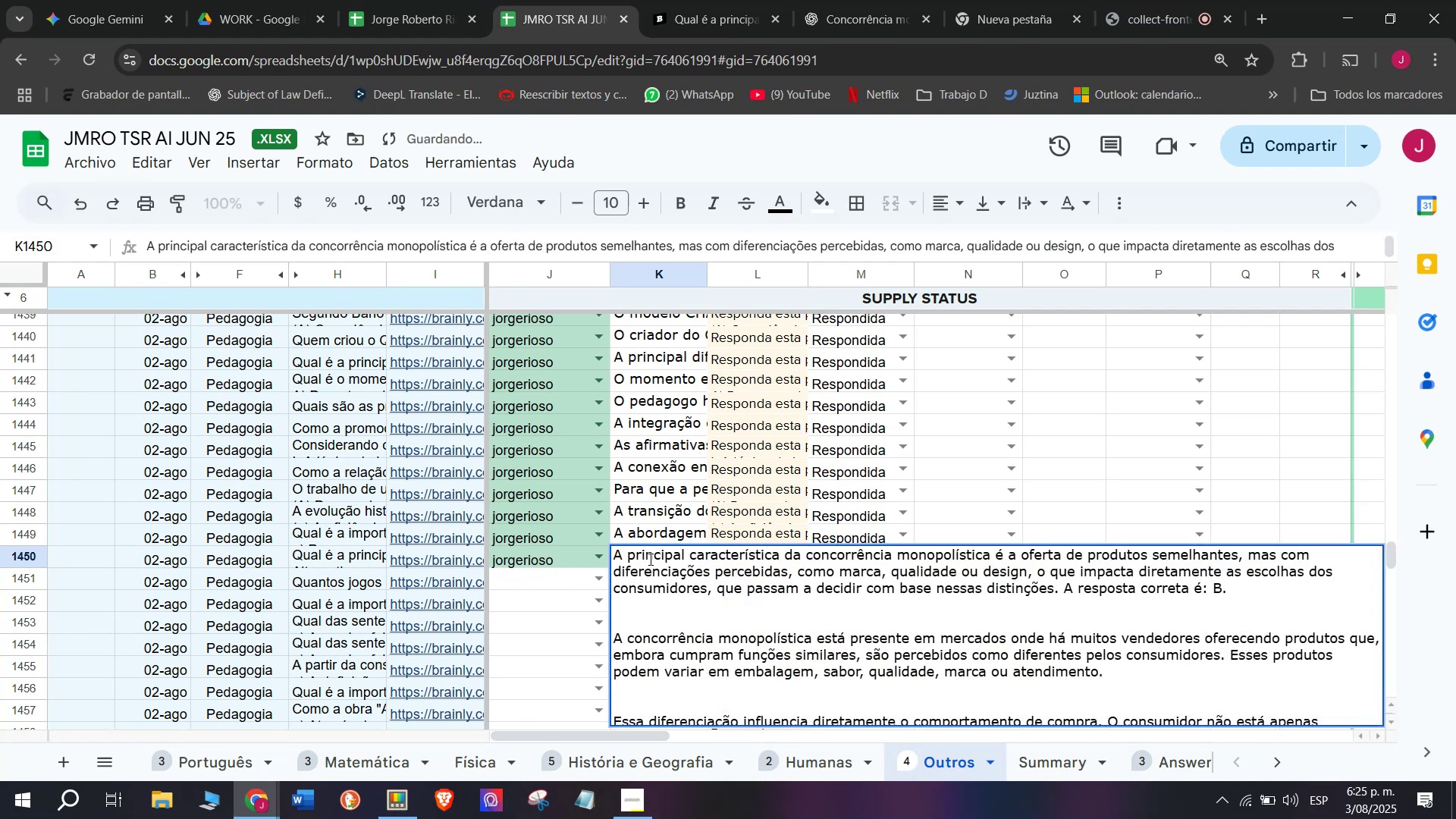 
key(Enter)
 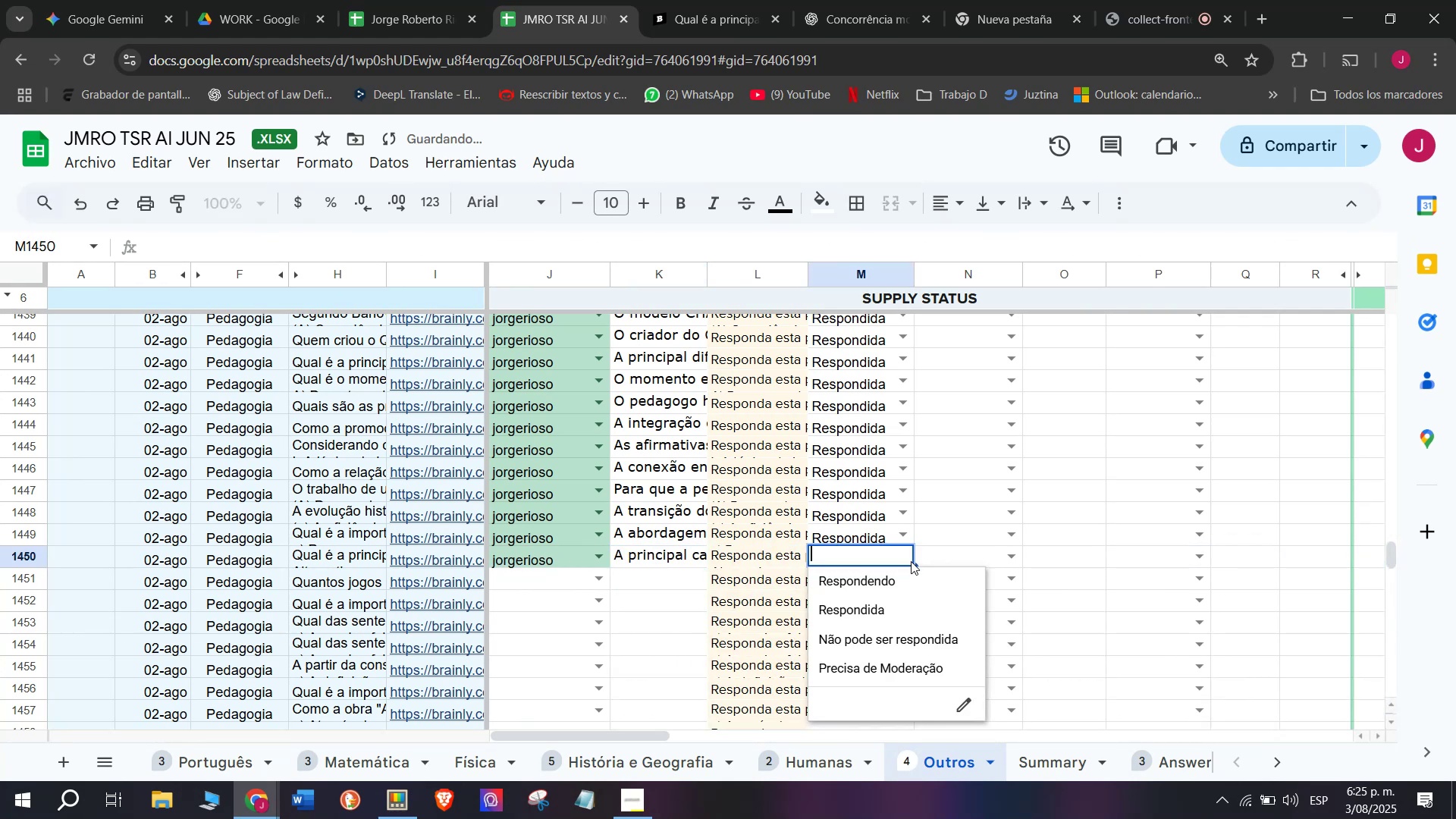 
left_click([873, 597])
 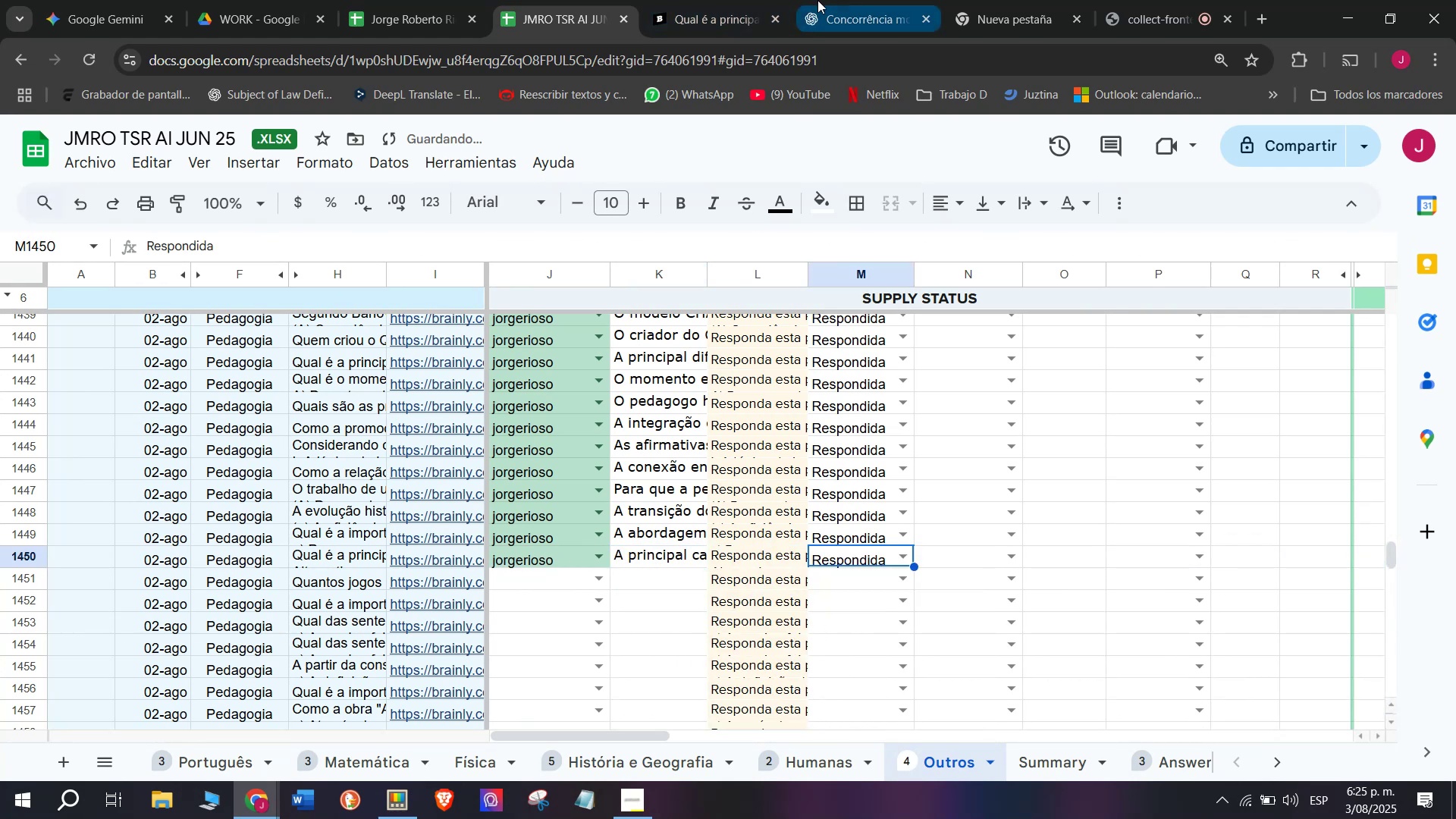 
left_click([717, 0])
 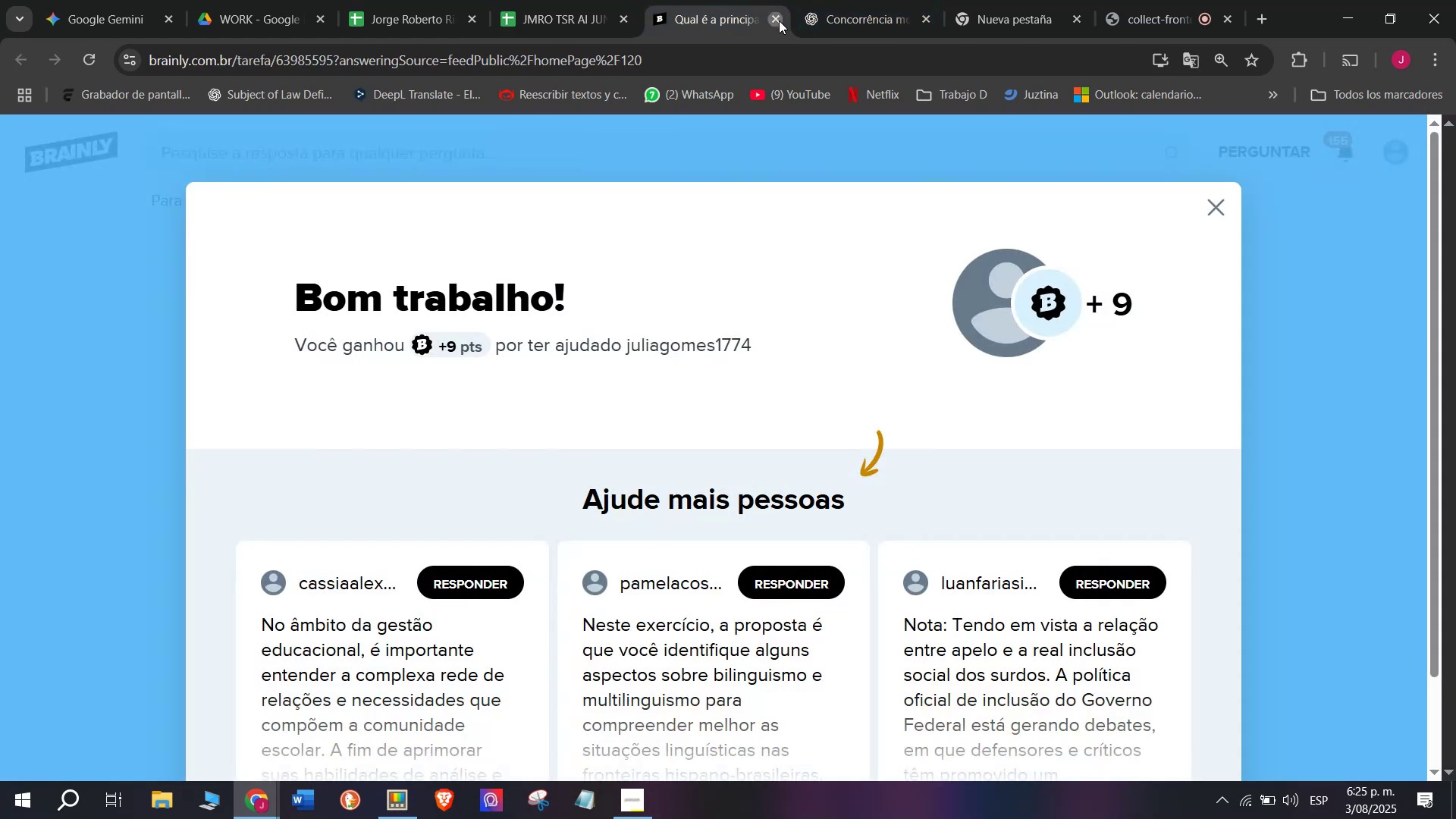 
double_click([548, 0])
 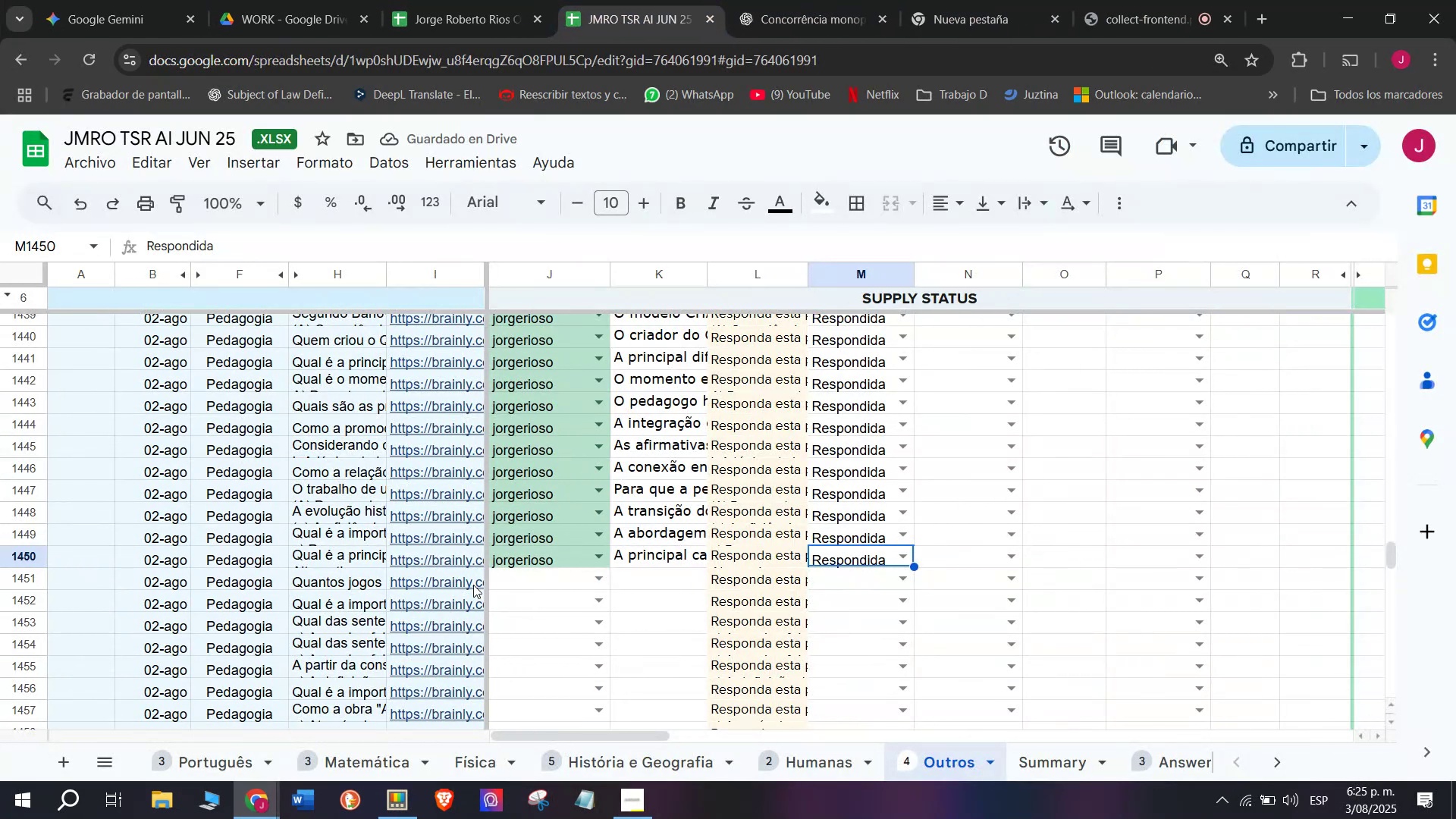 
left_click([463, 585])
 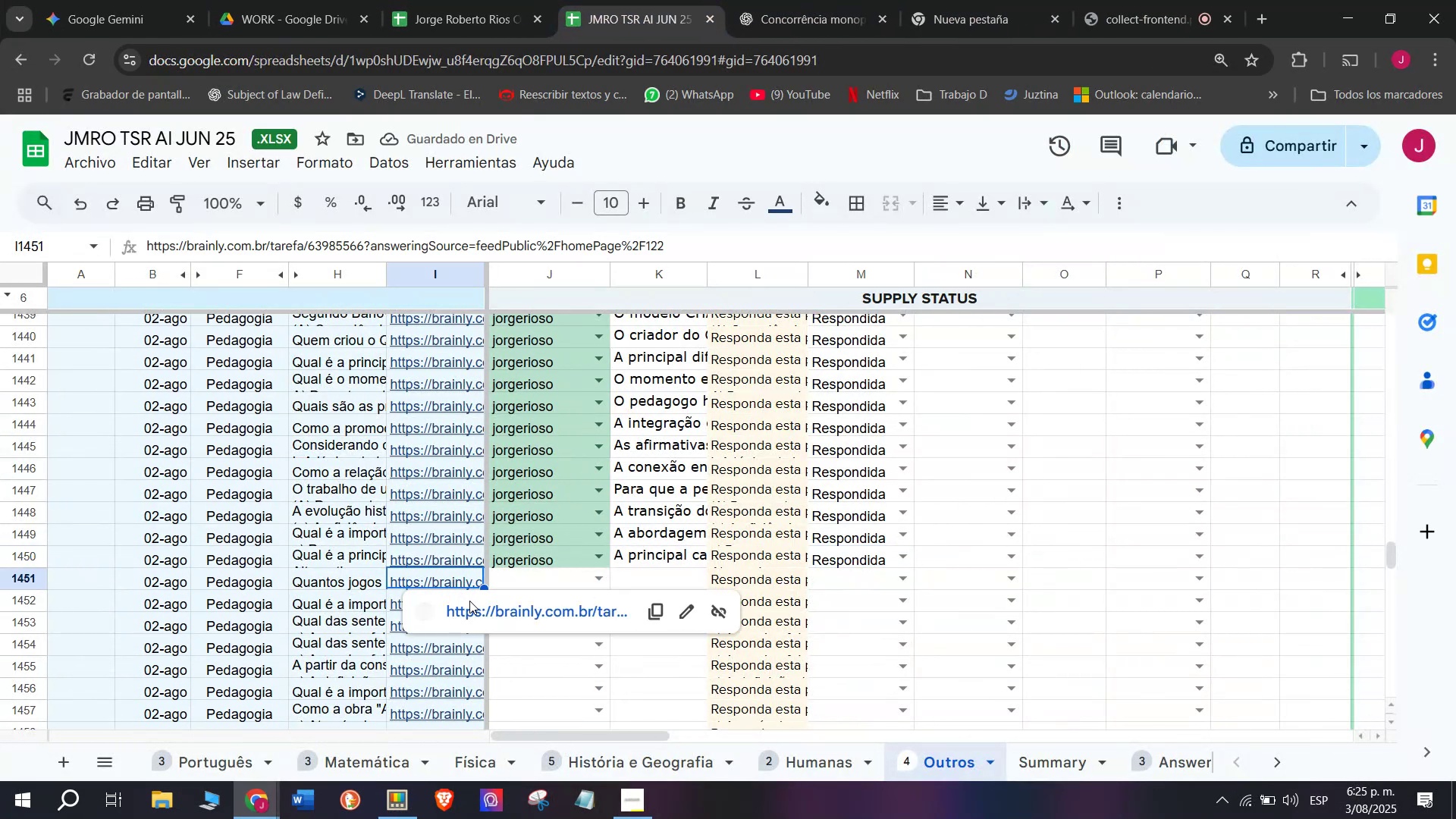 
left_click([469, 604])
 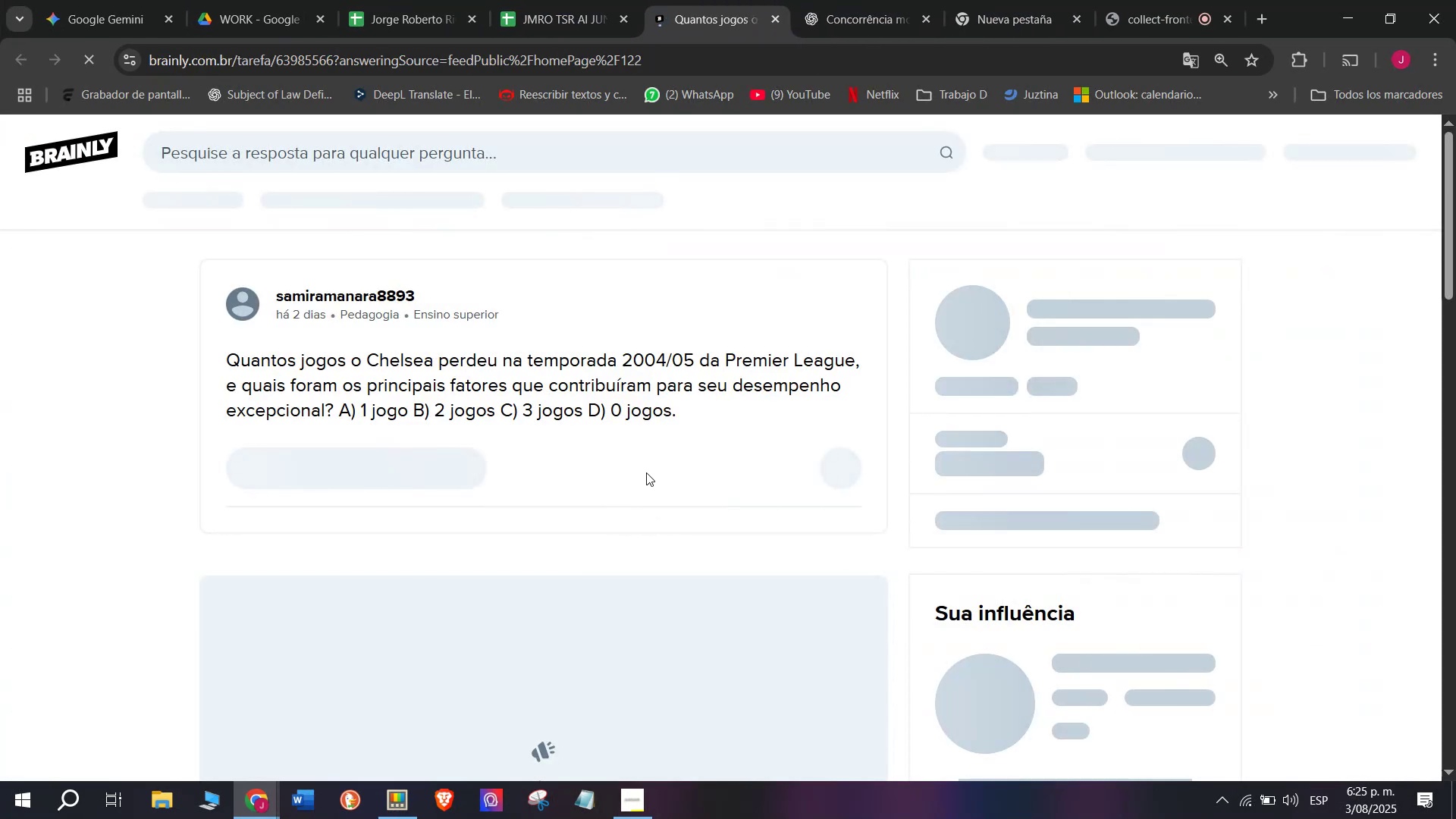 
left_click_drag(start_coordinate=[698, 414], to_coordinate=[212, 360])
 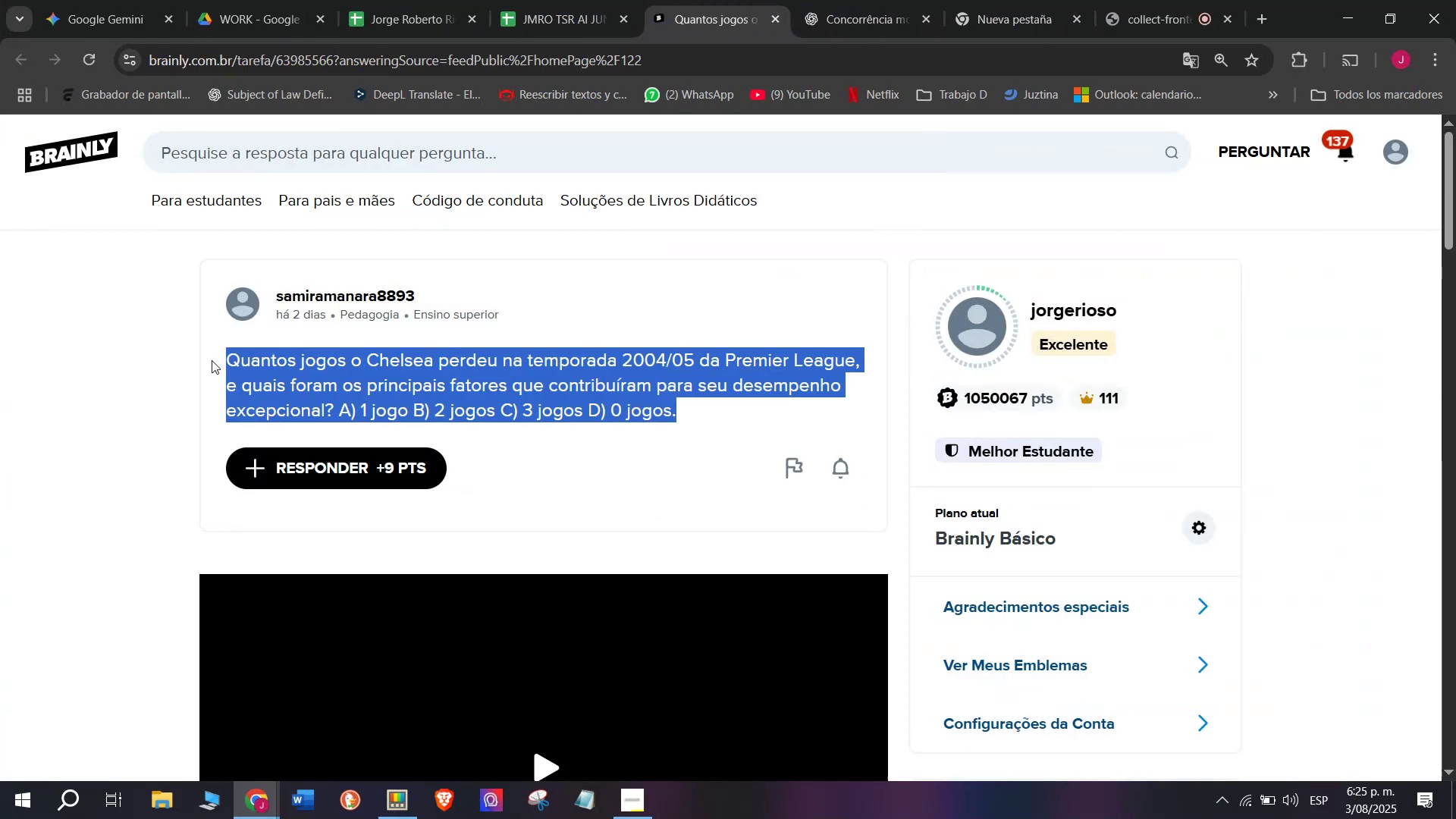 
key(Control+C)
 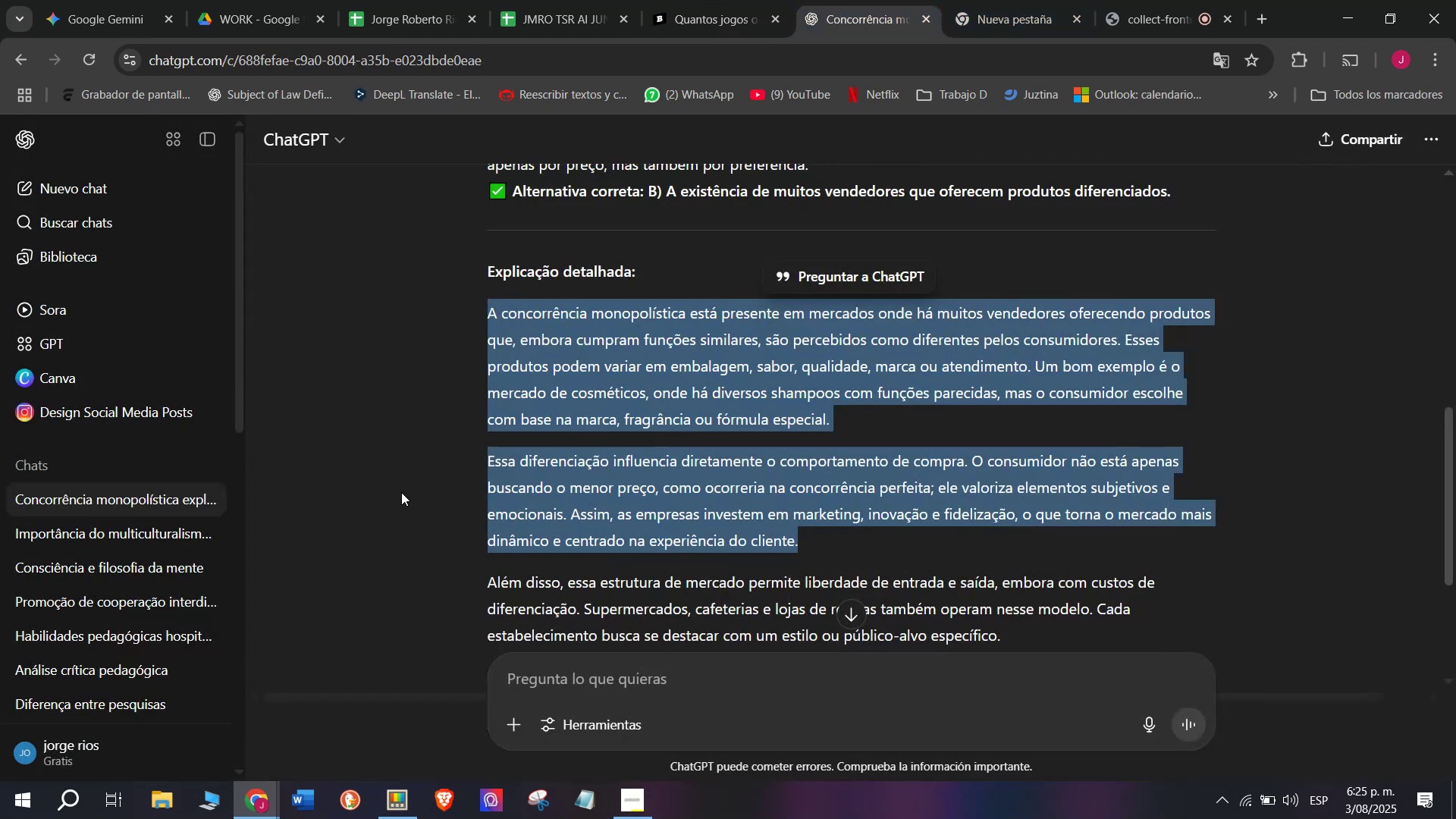 
left_click([106, 185])
 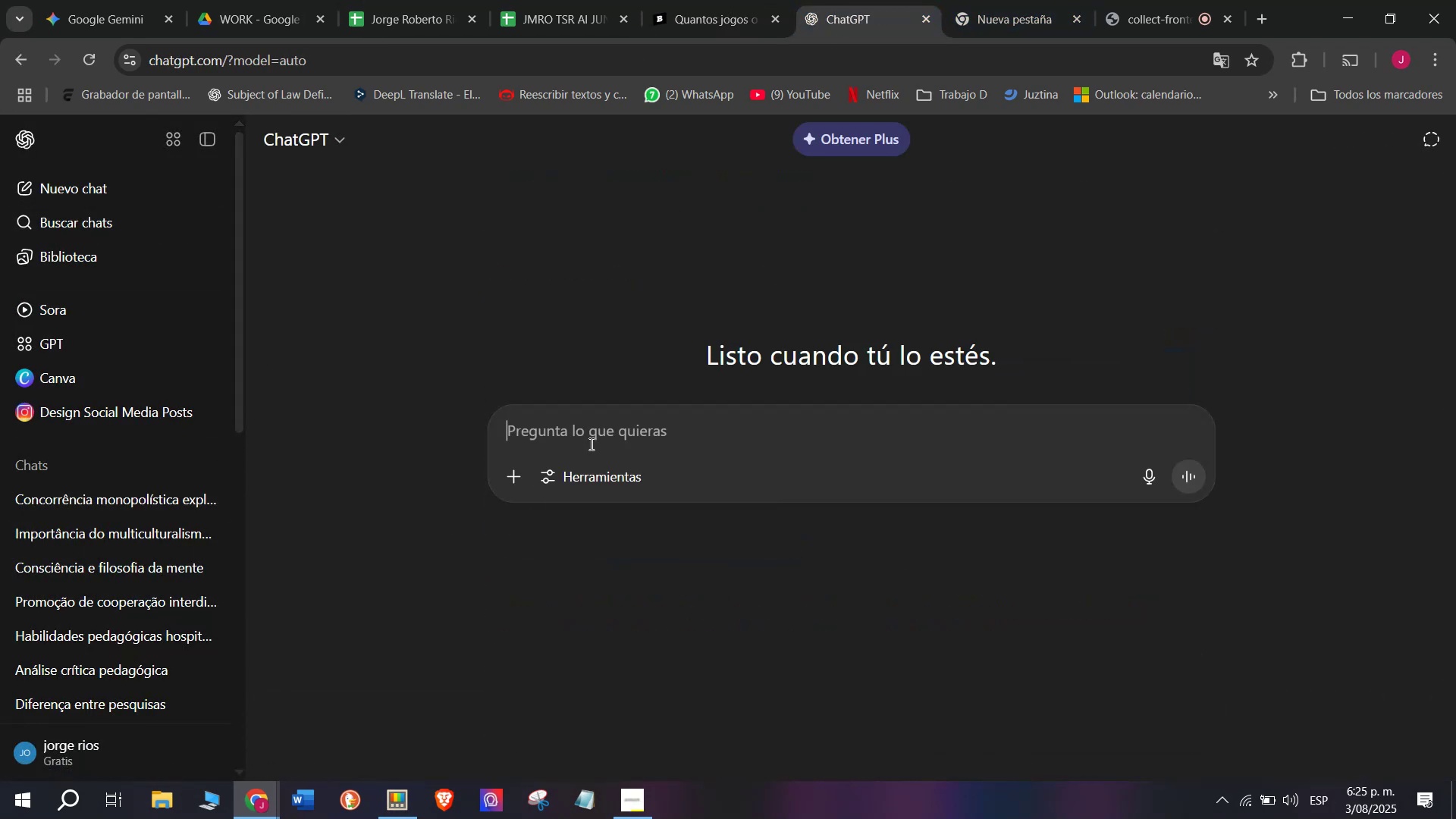 
left_click([605, 409])
 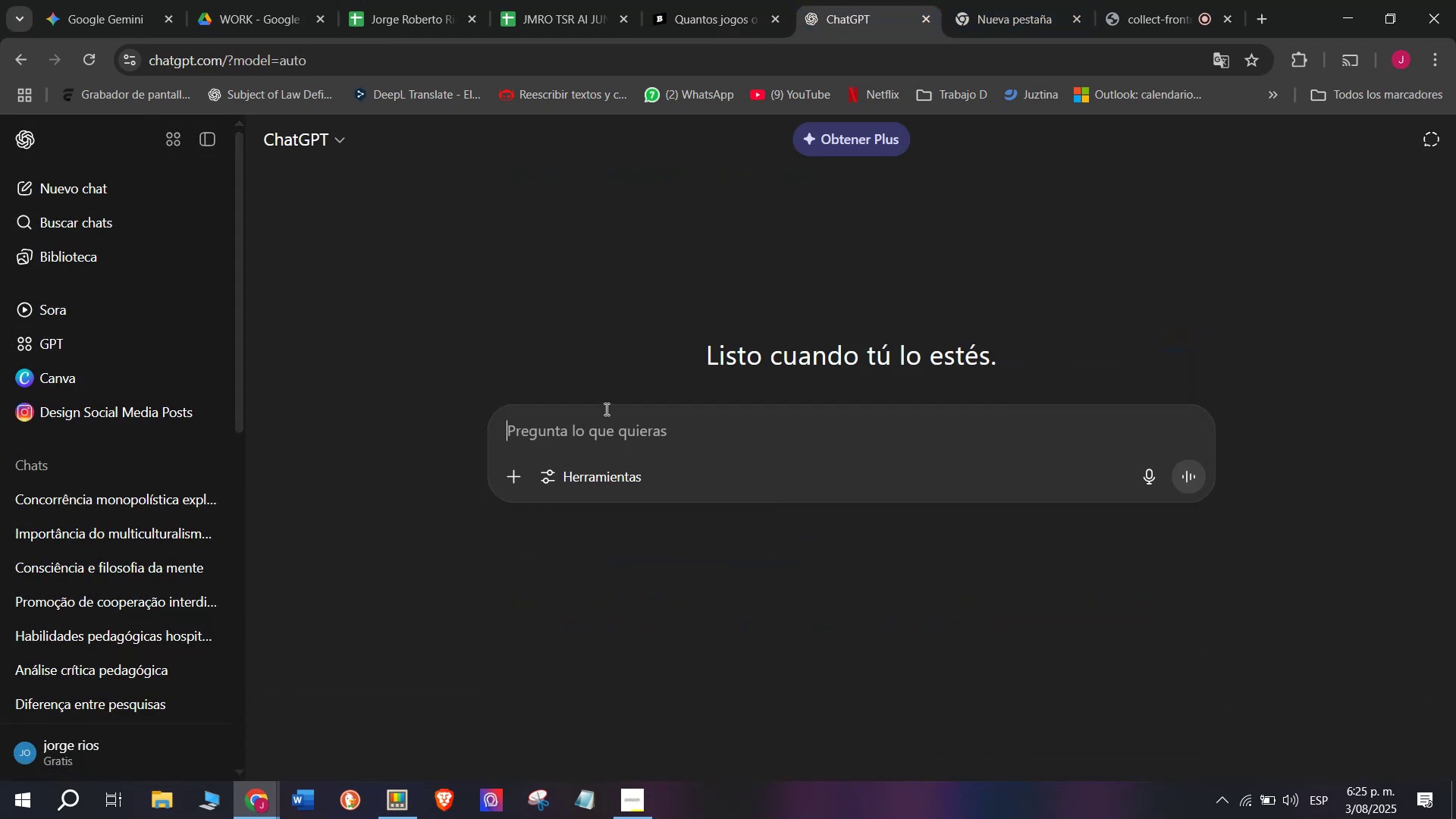 
key(Meta+MetaLeft)
 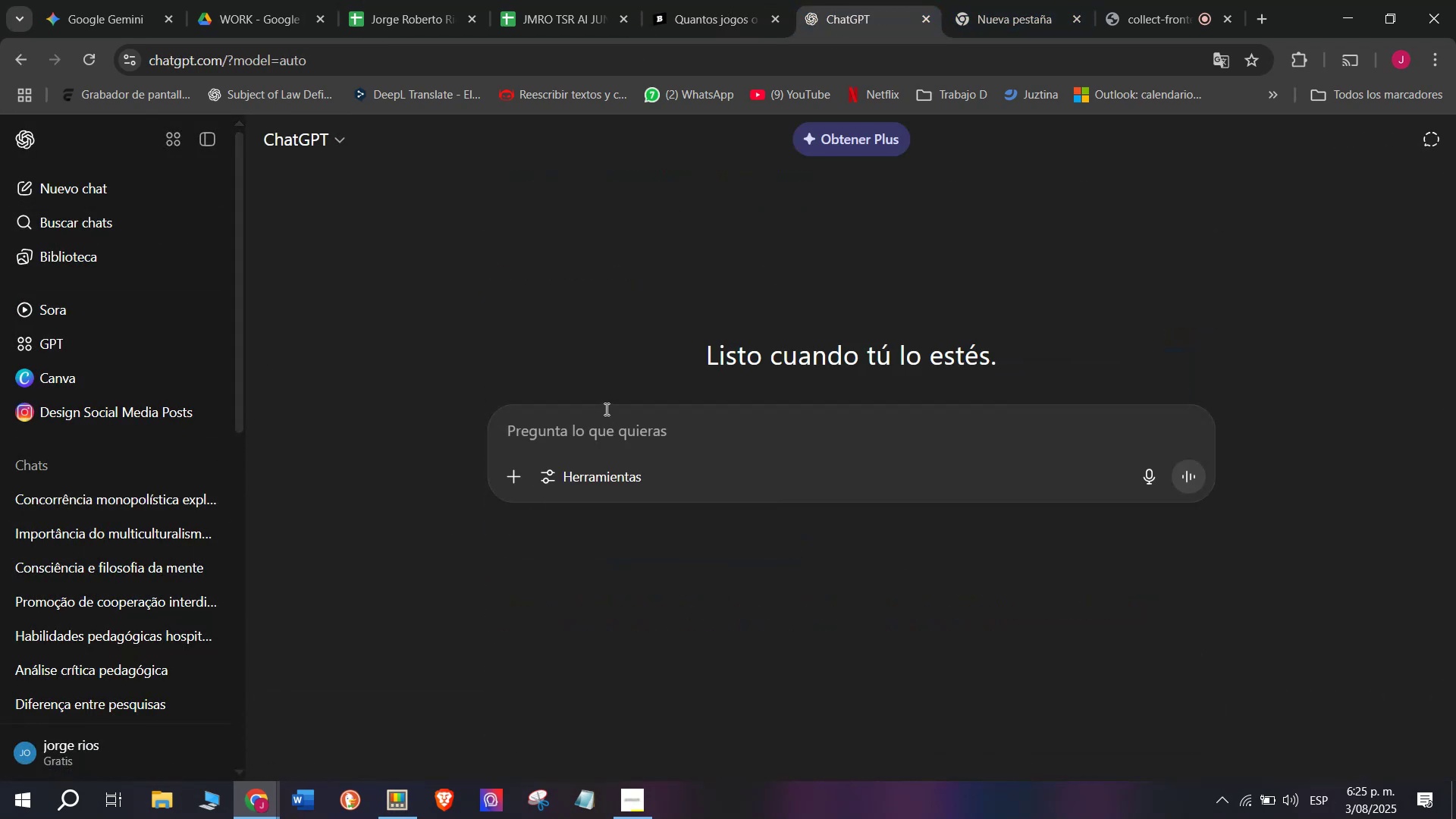 
key(Meta+V)
 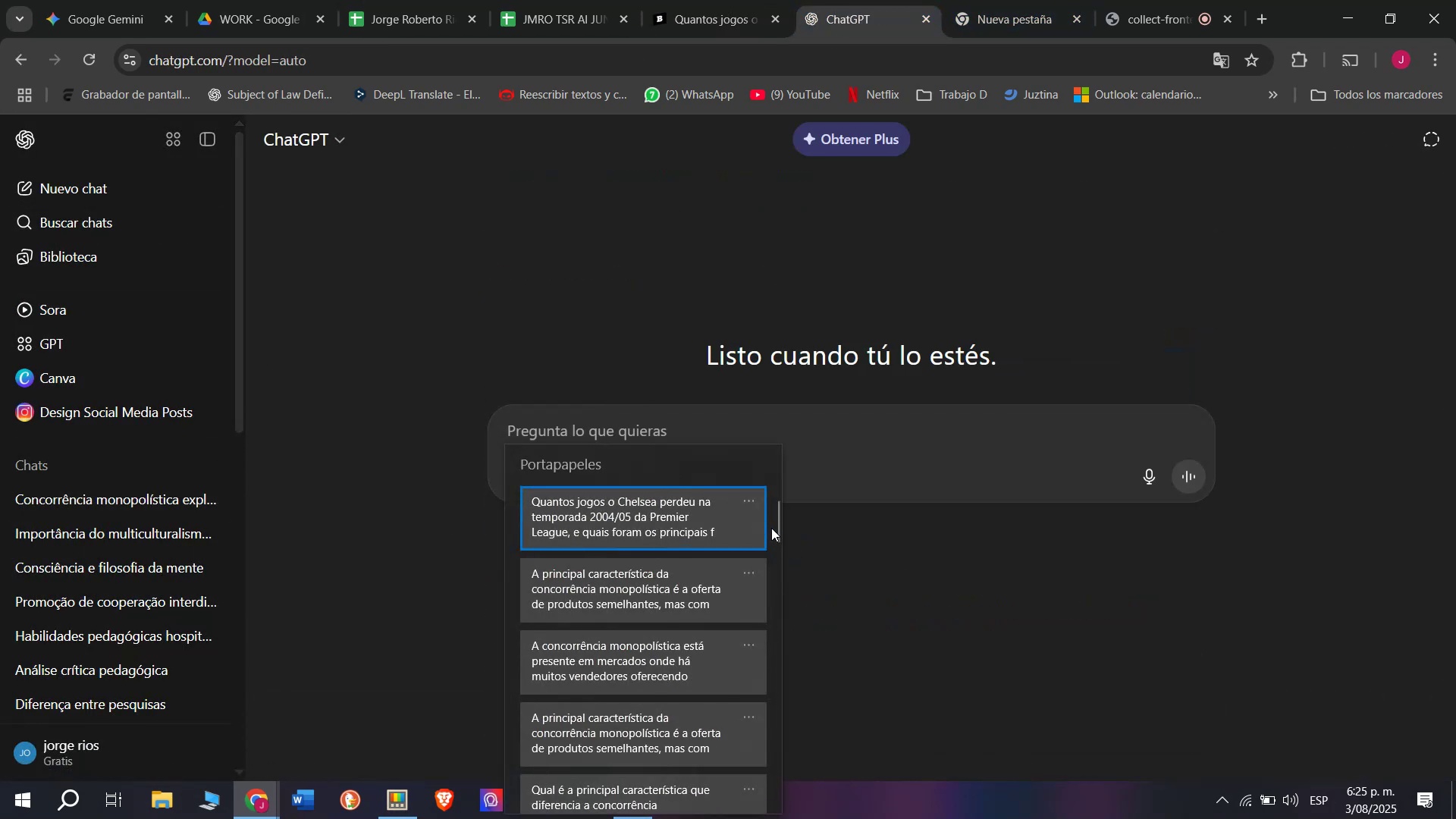 
left_click_drag(start_coordinate=[775, 529], to_coordinate=[727, 818])
 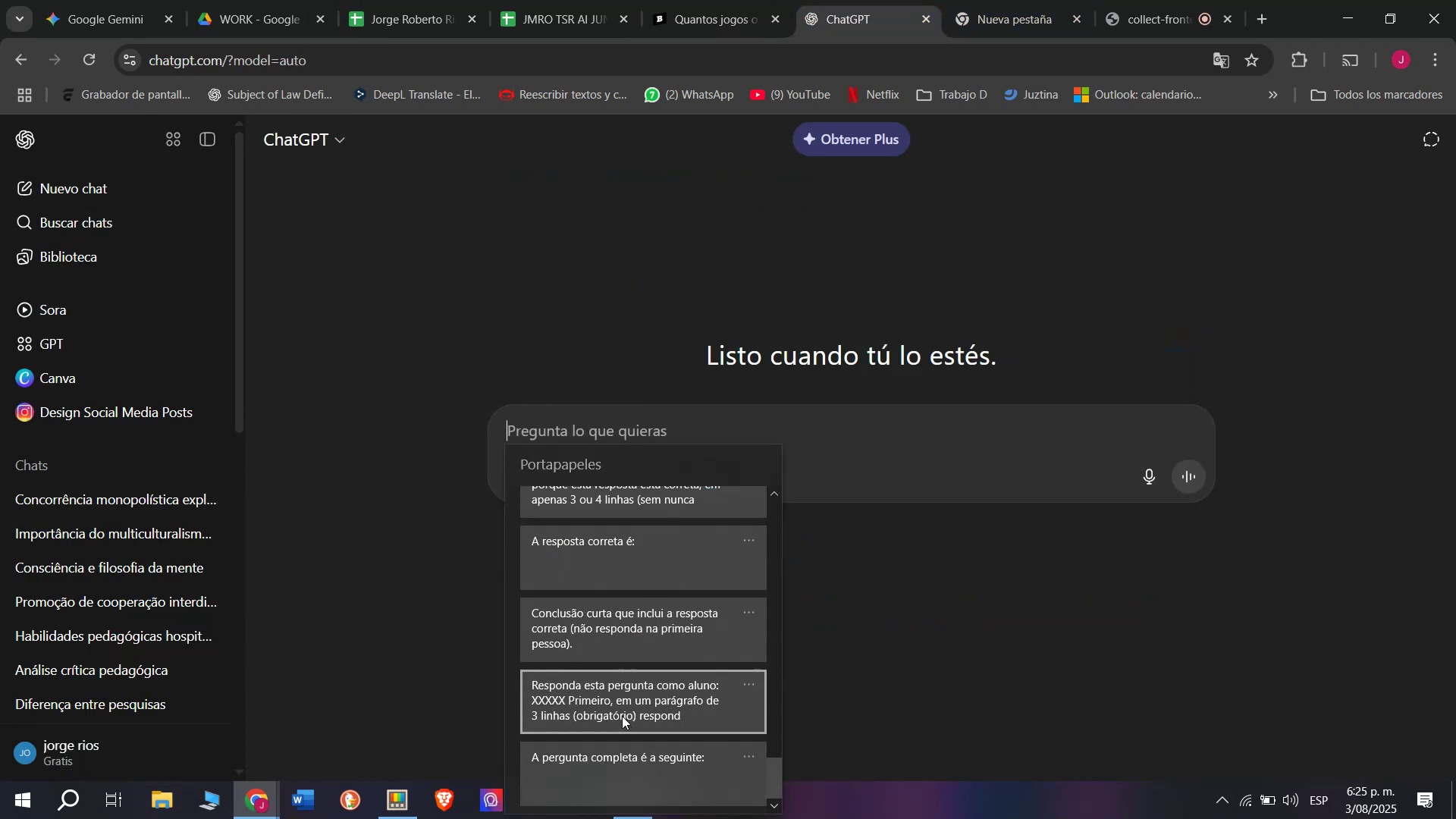 
left_click([620, 711])
 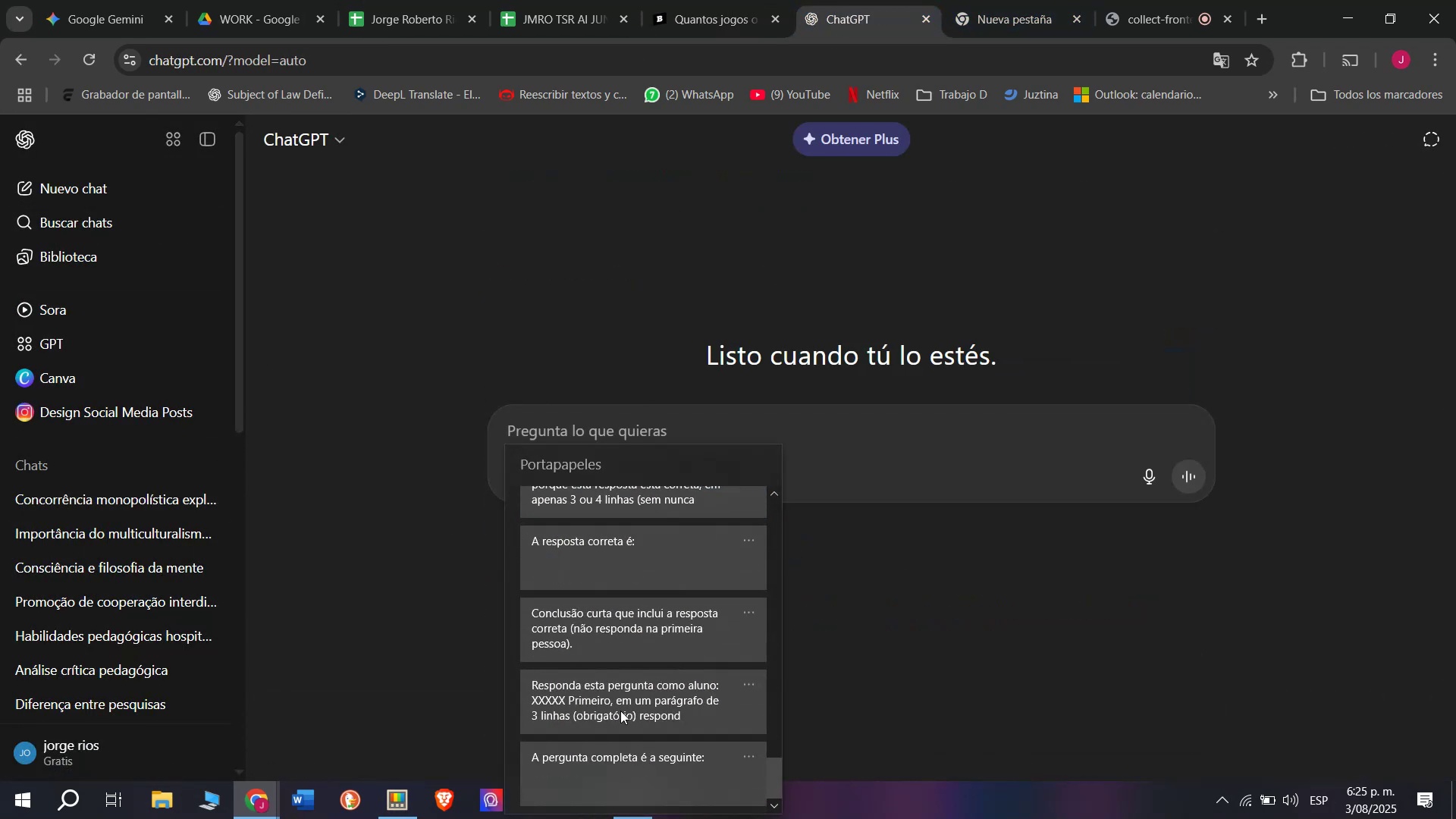 
key(Control+ControlLeft)
 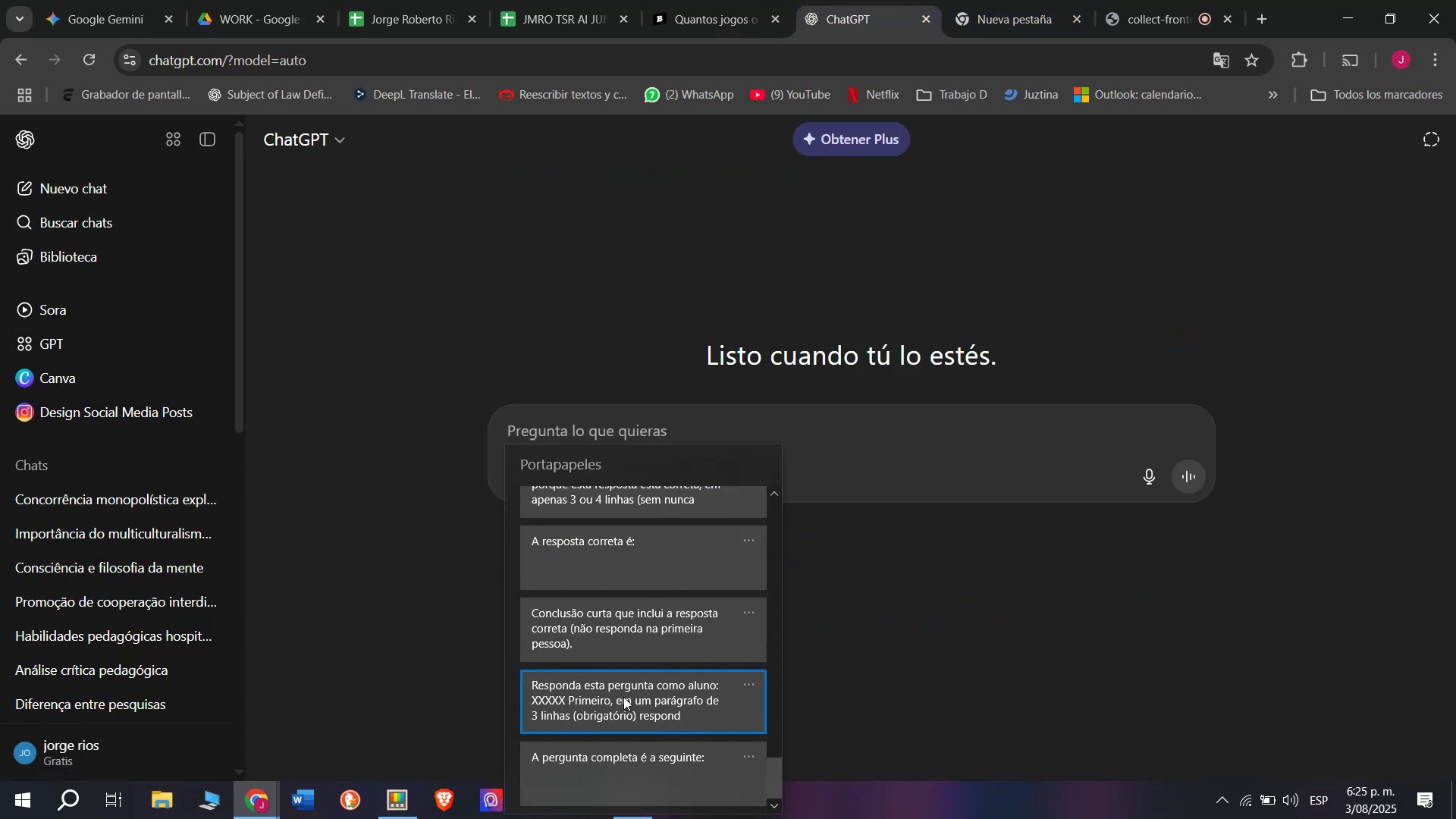 
key(Control+V)
 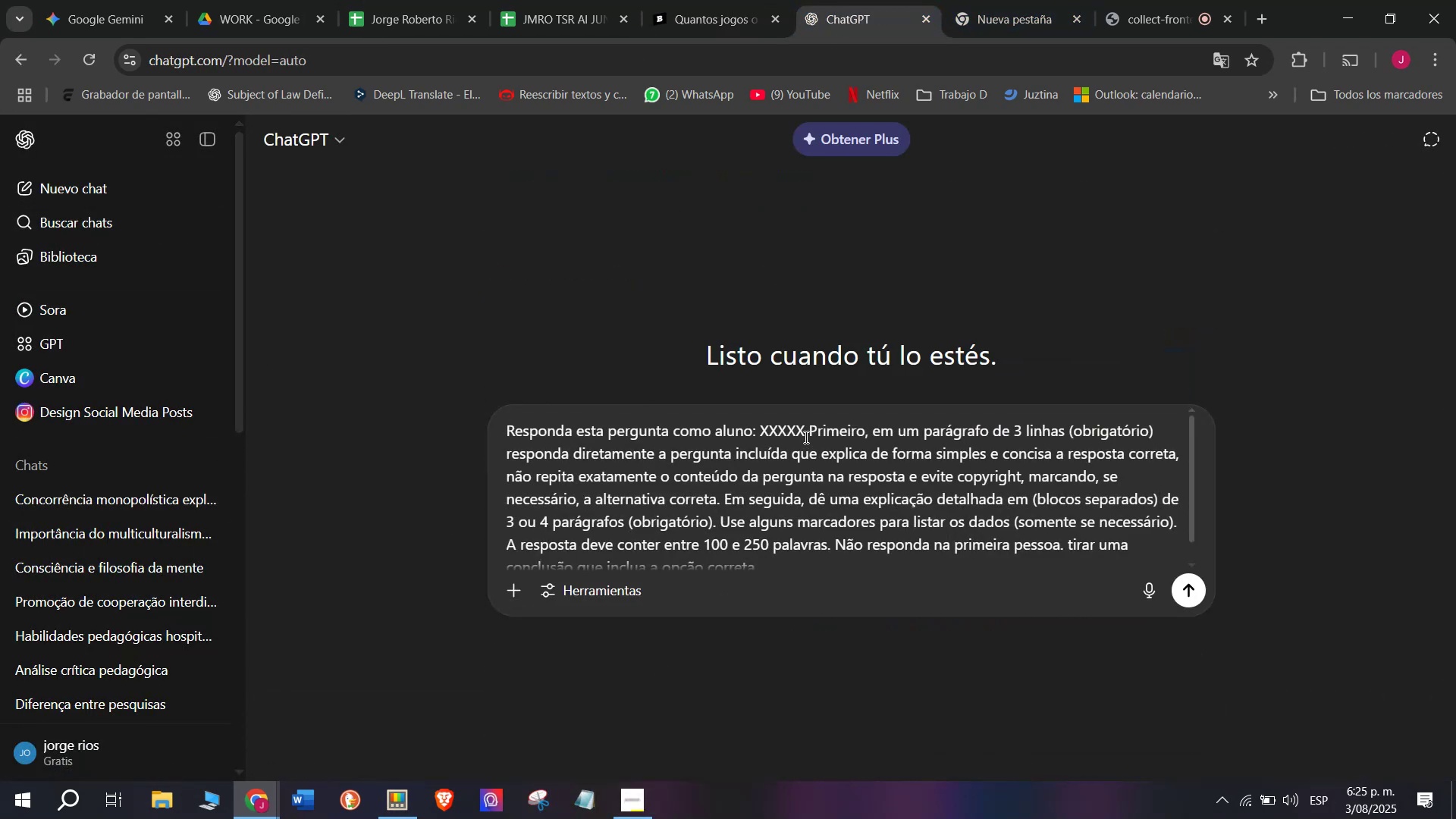 
left_click_drag(start_coordinate=[807, 432], to_coordinate=[764, 424])
 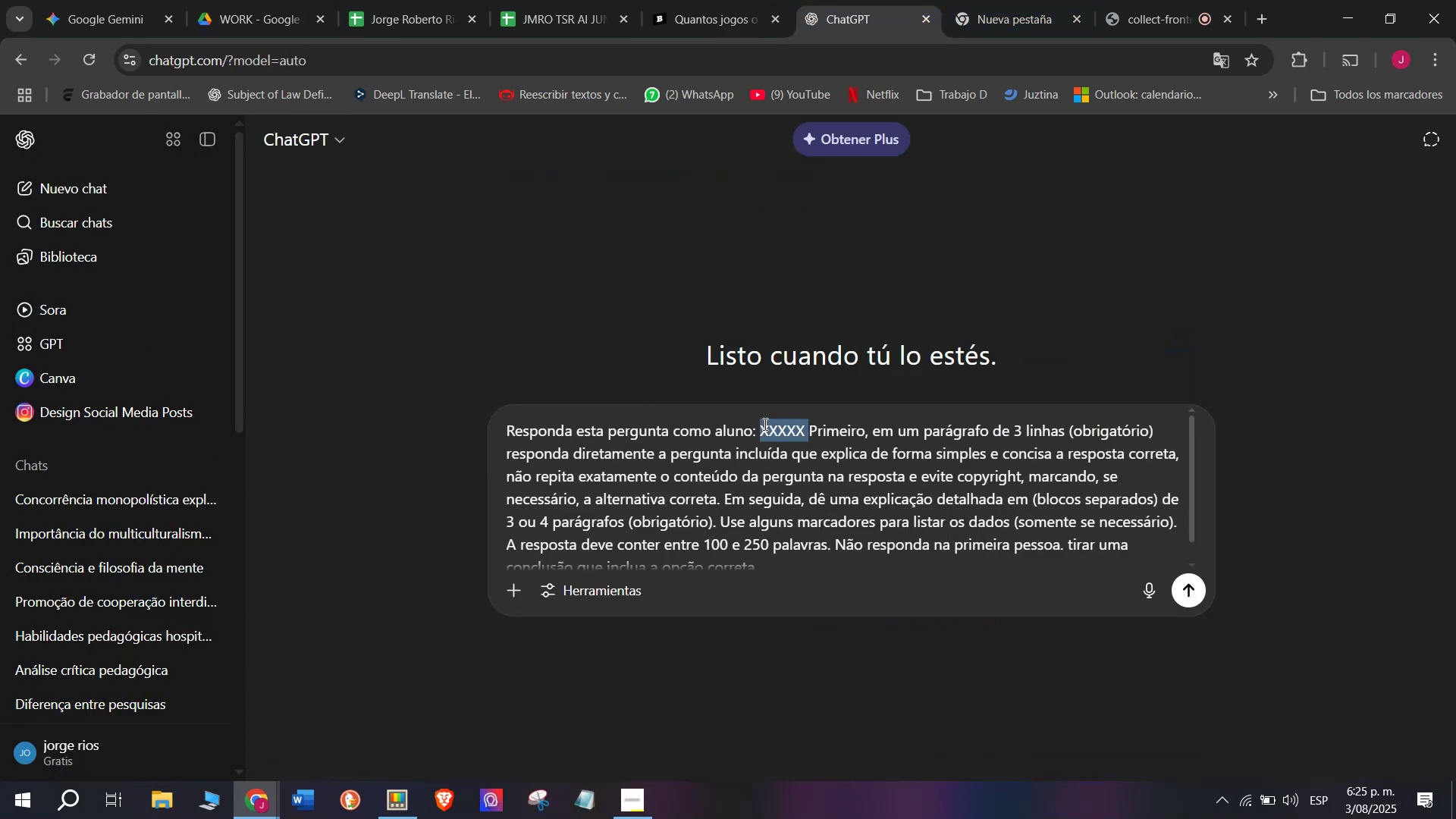 
key(Meta+V)
 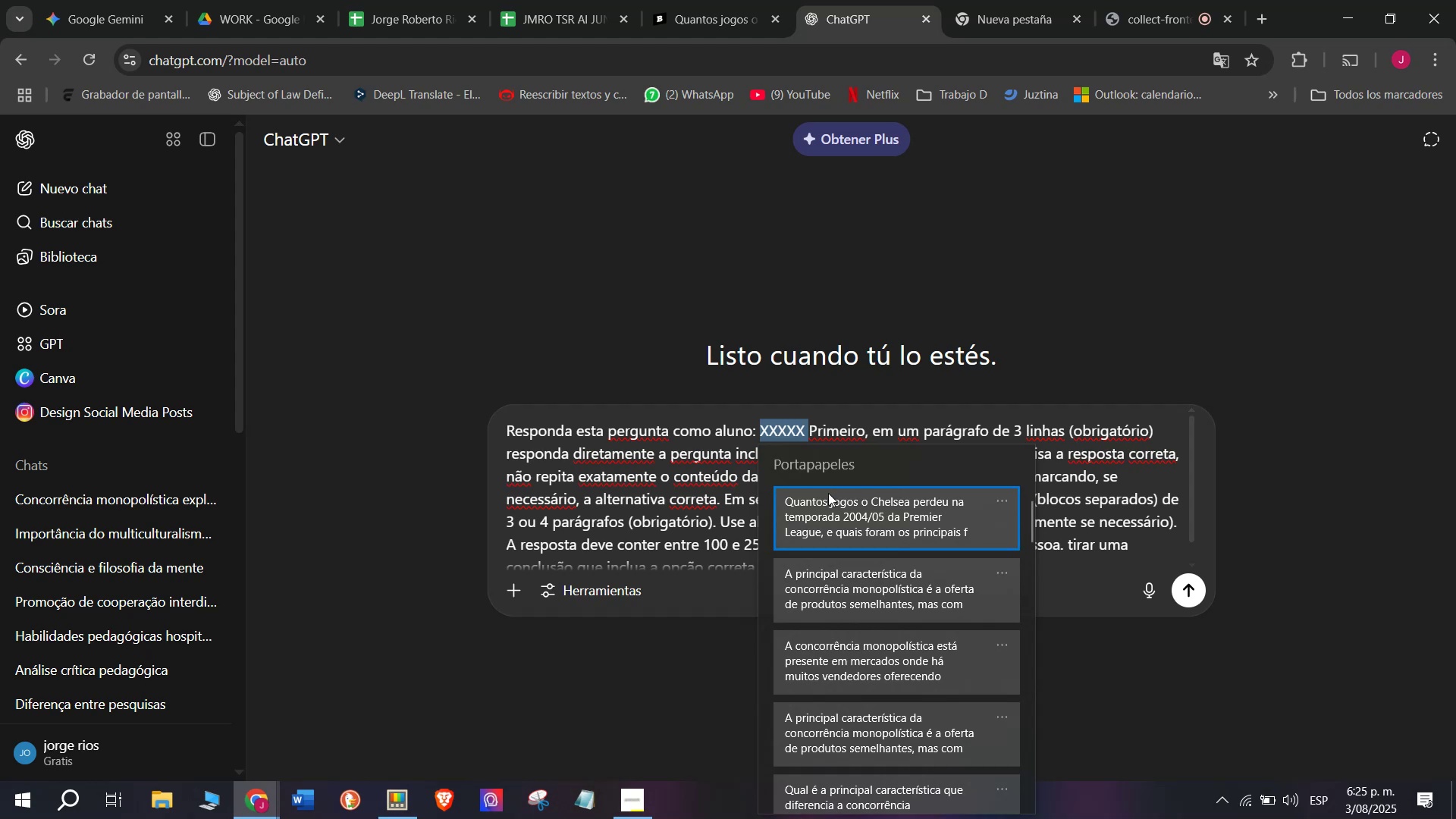 
left_click([828, 498])
 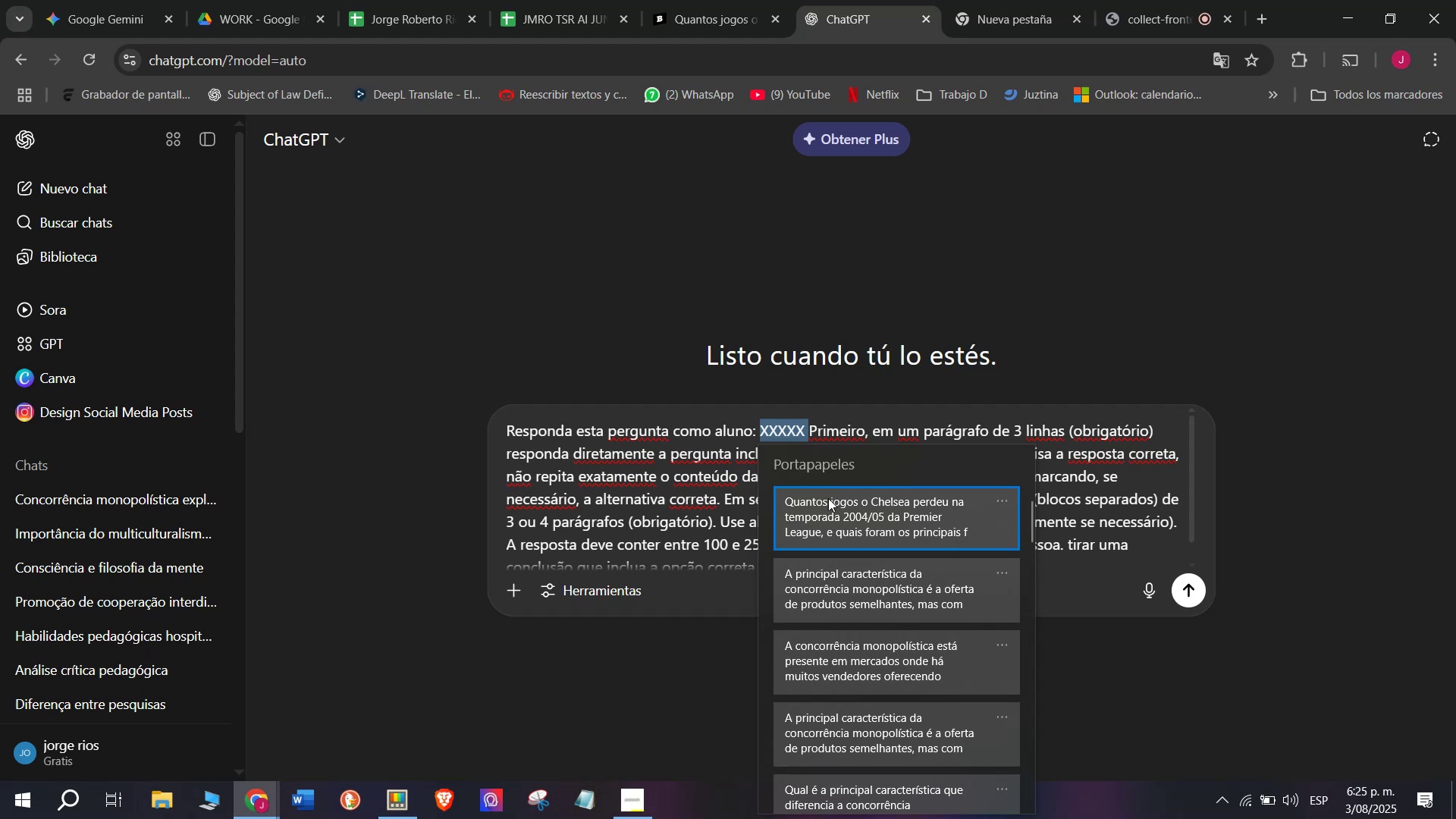 
key(Control+ControlLeft)
 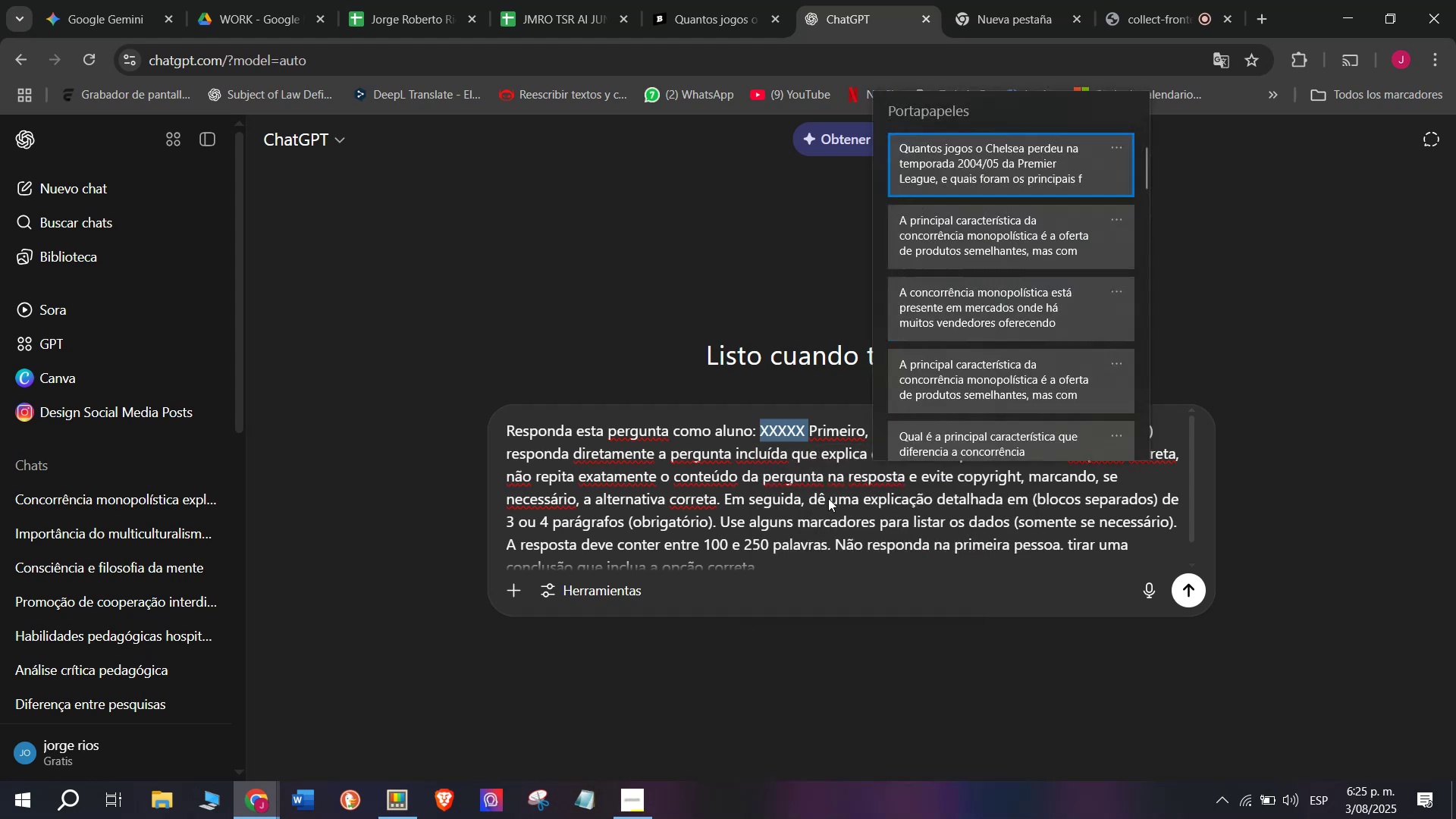 
key(Control+V)
 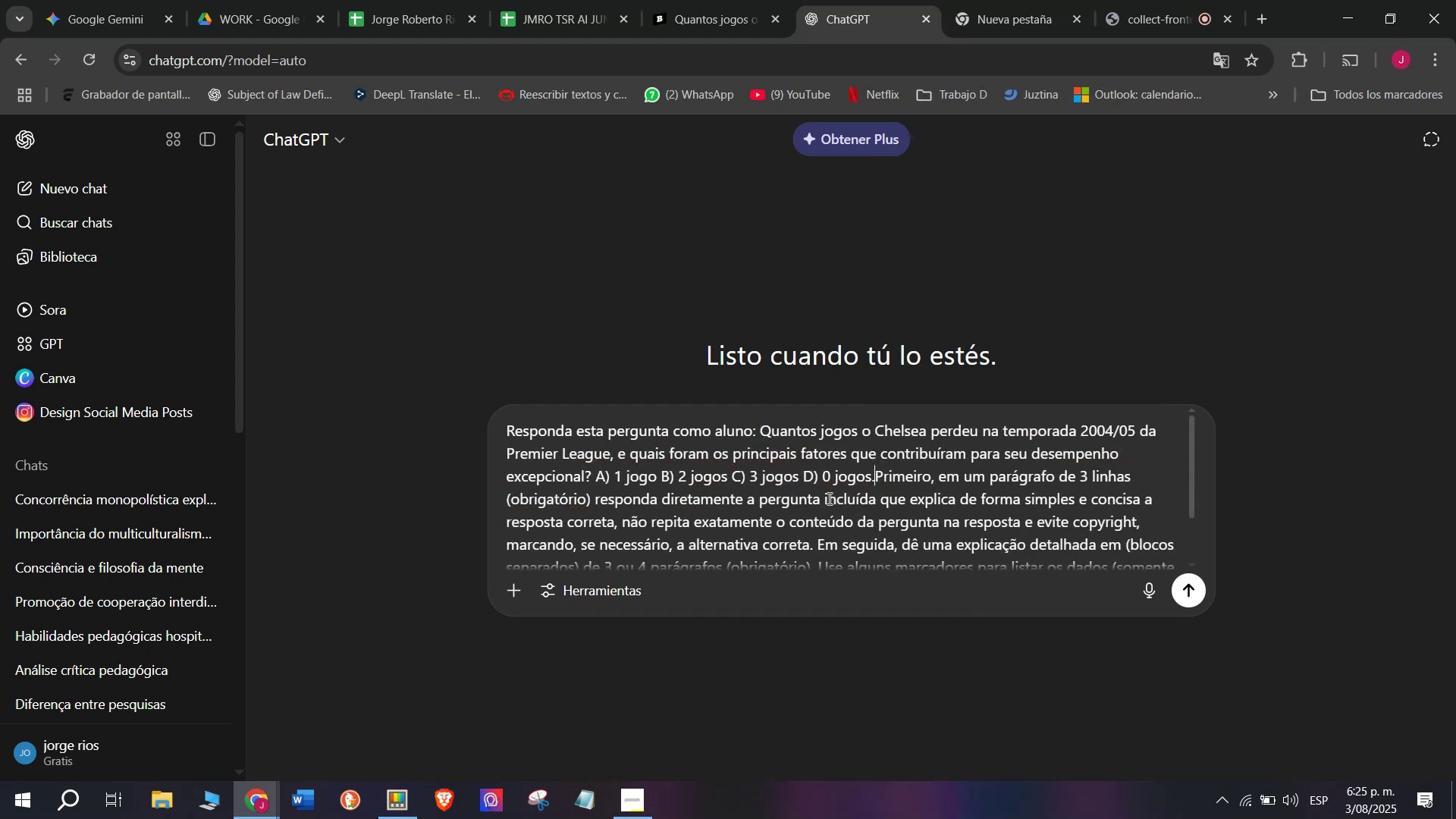 
key(Enter)
 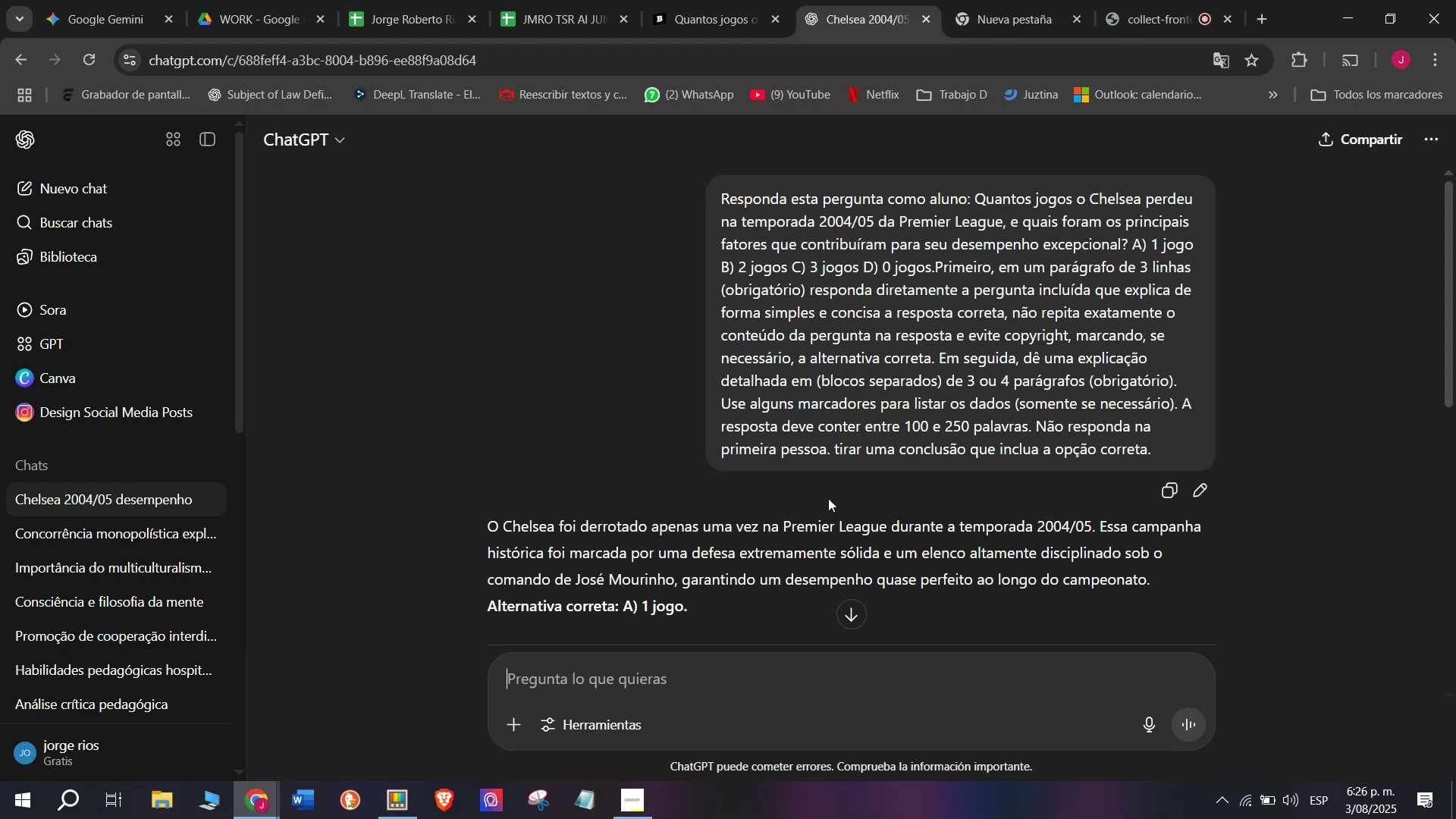 
wait(22.3)
 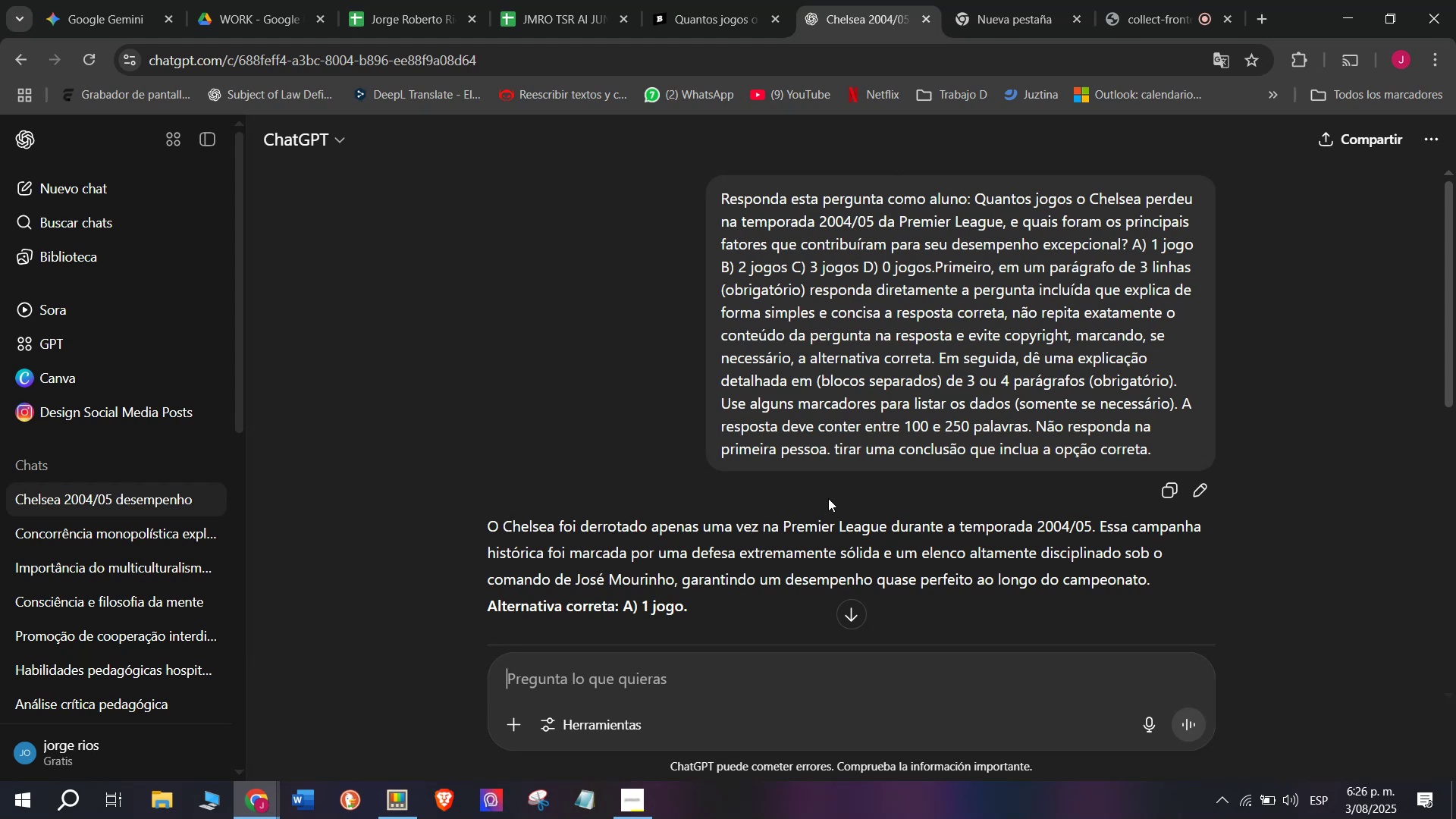 
left_click([723, 0])
 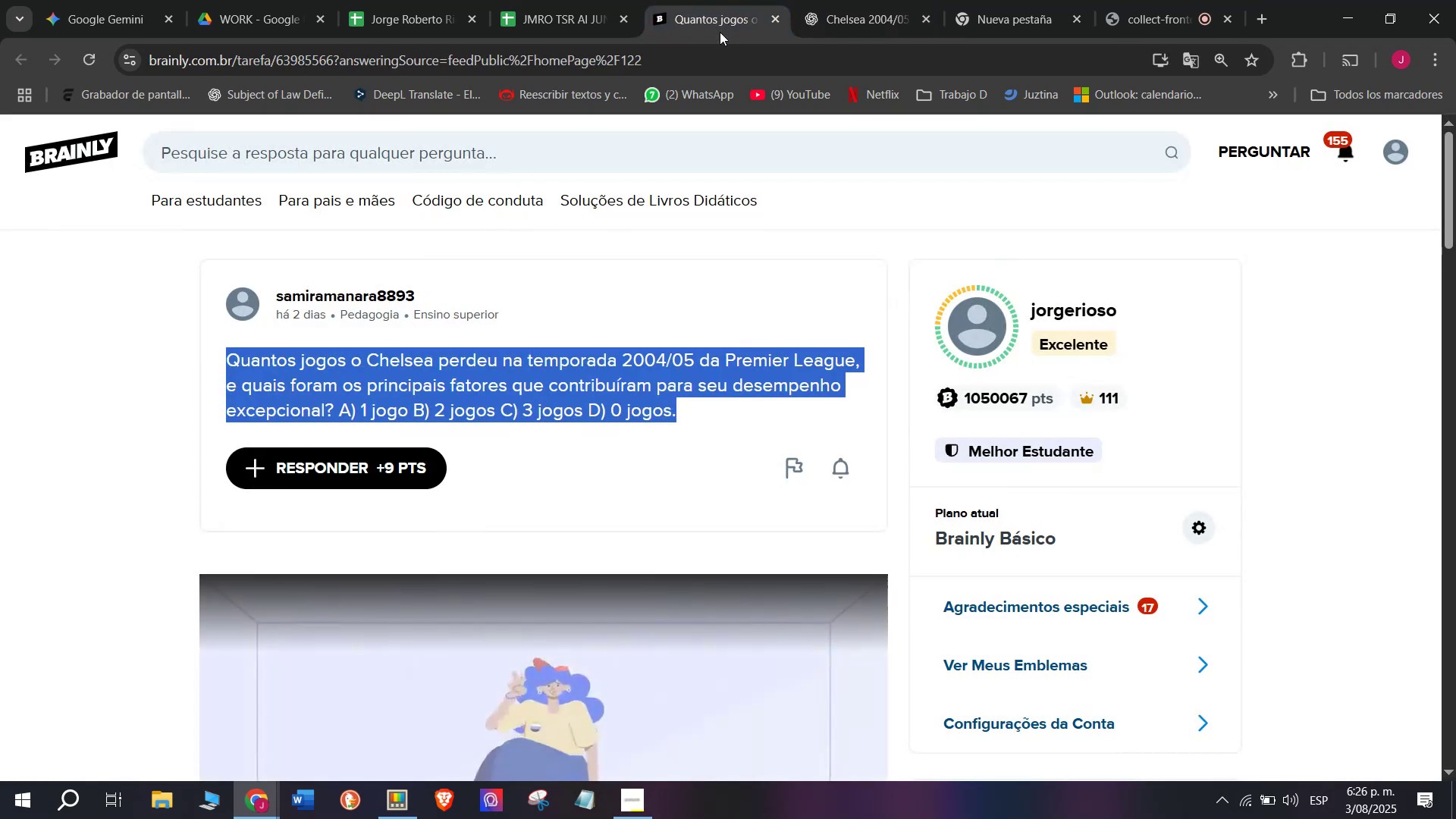 
left_click([883, 0])
 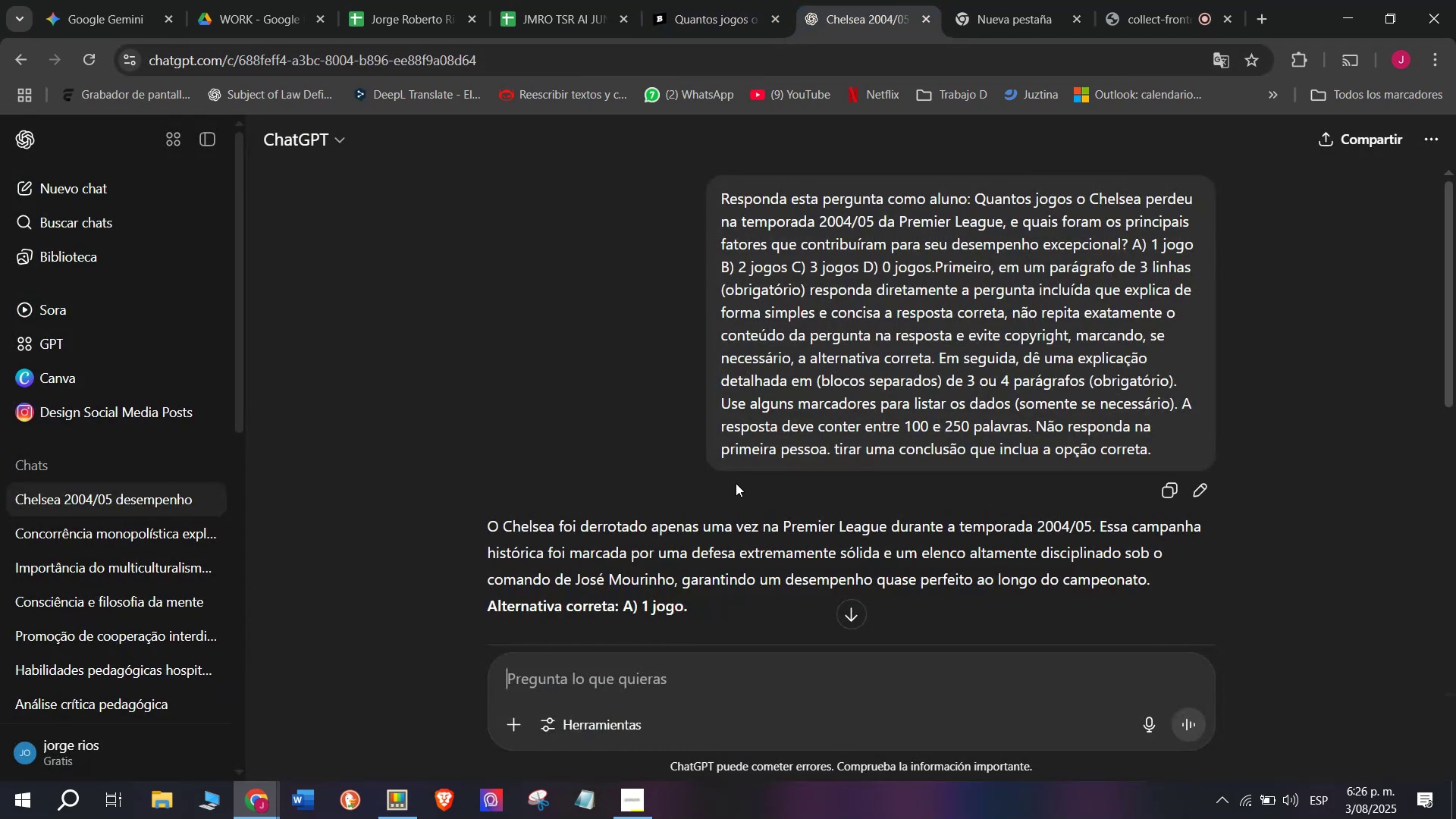 
scroll: coordinate [736, 482], scroll_direction: down, amount: 1.0
 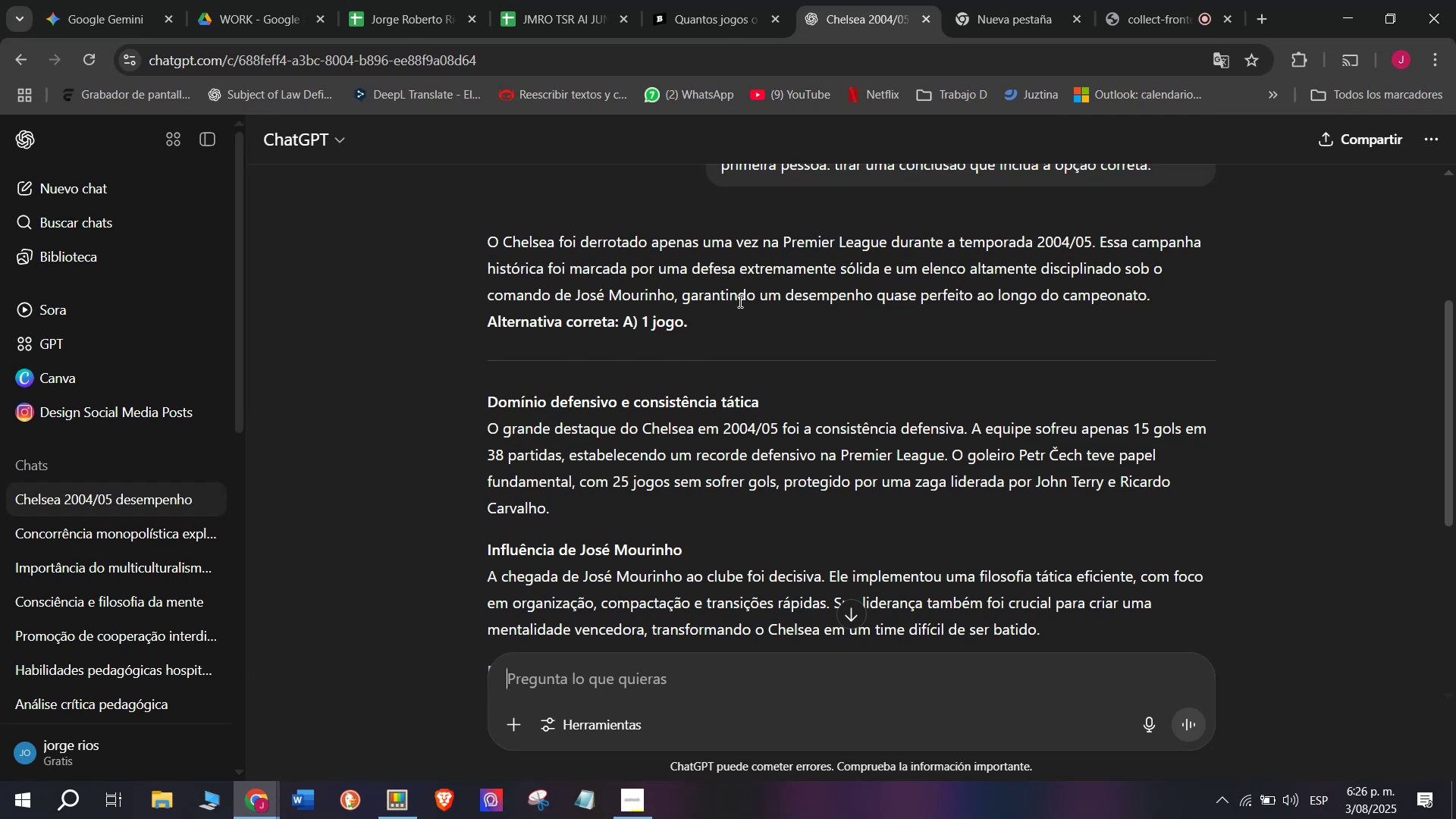 
wait(7.41)
 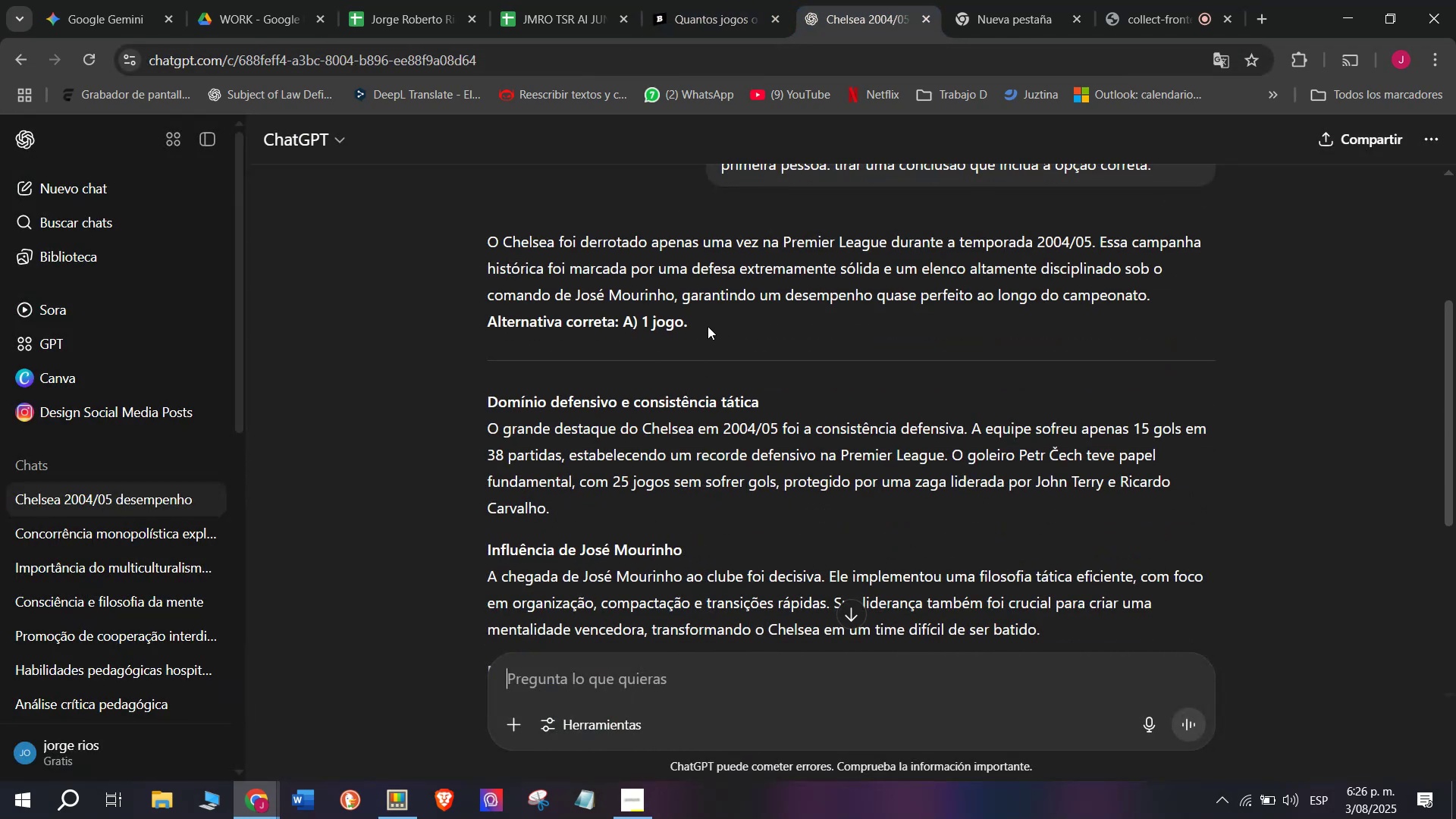 
left_click_drag(start_coordinate=[1159, 303], to_coordinate=[485, 242])
 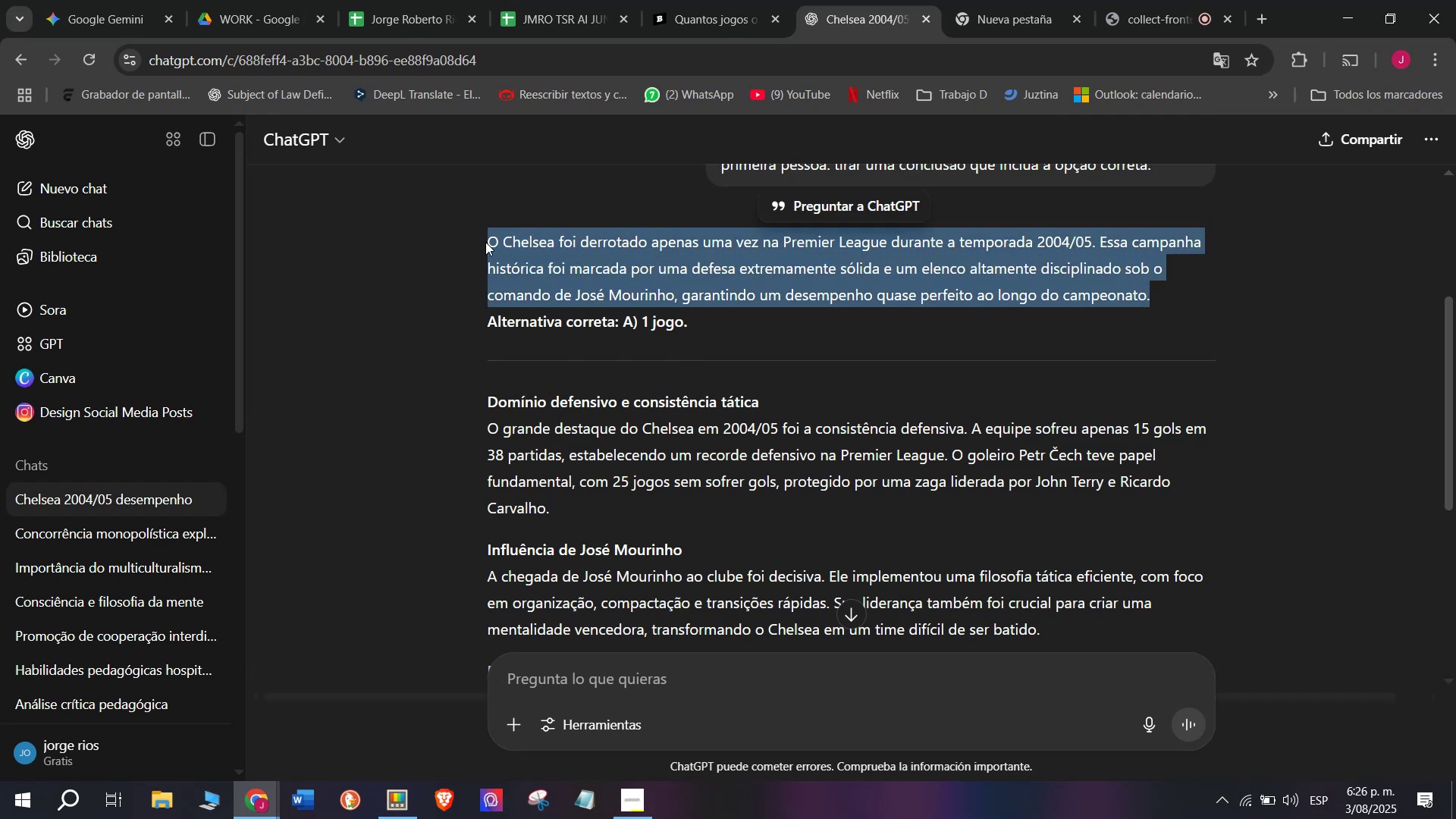 
key(Control+C)
 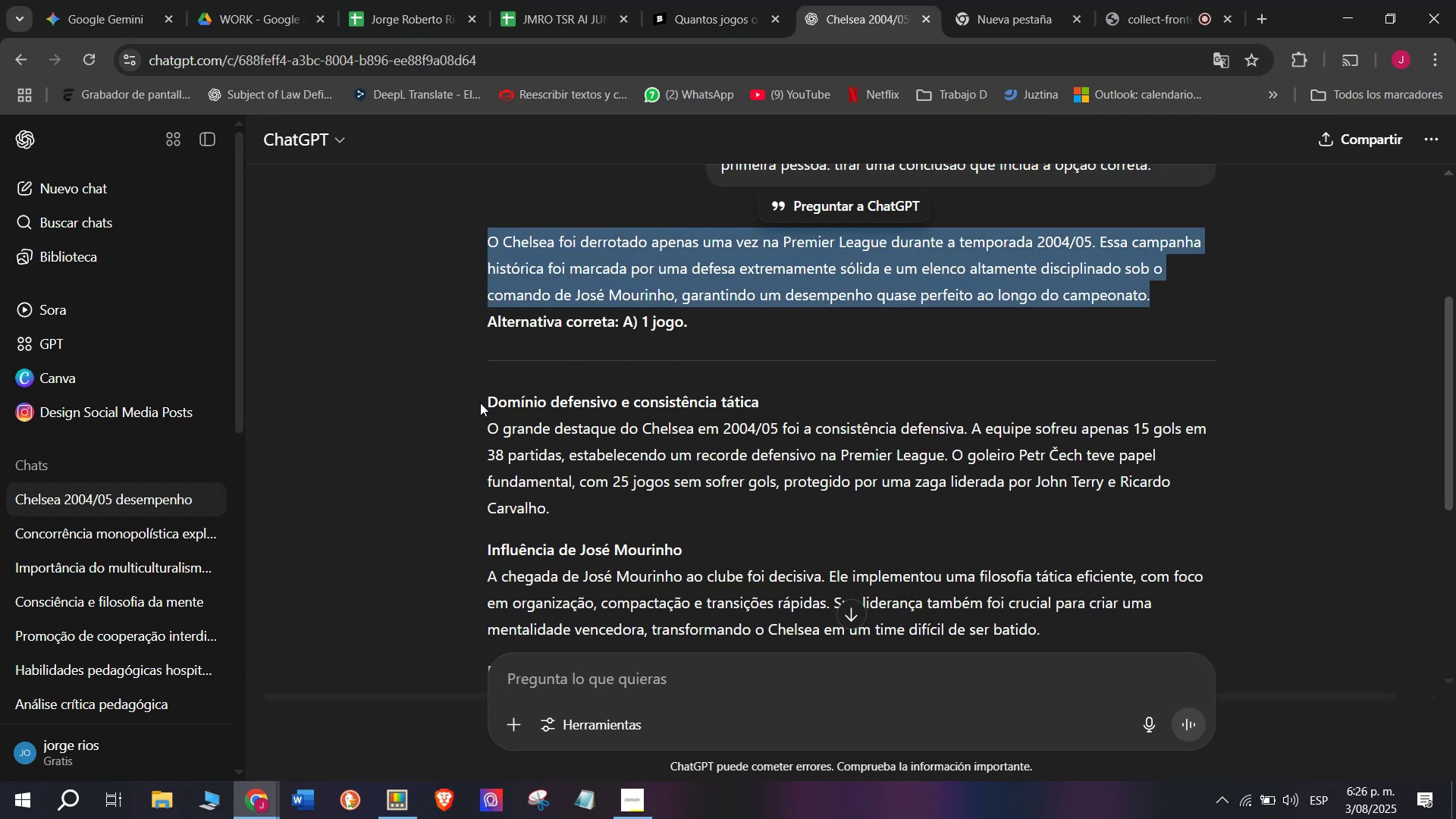 
left_click_drag(start_coordinate=[481, 420], to_coordinate=[1079, 633])
 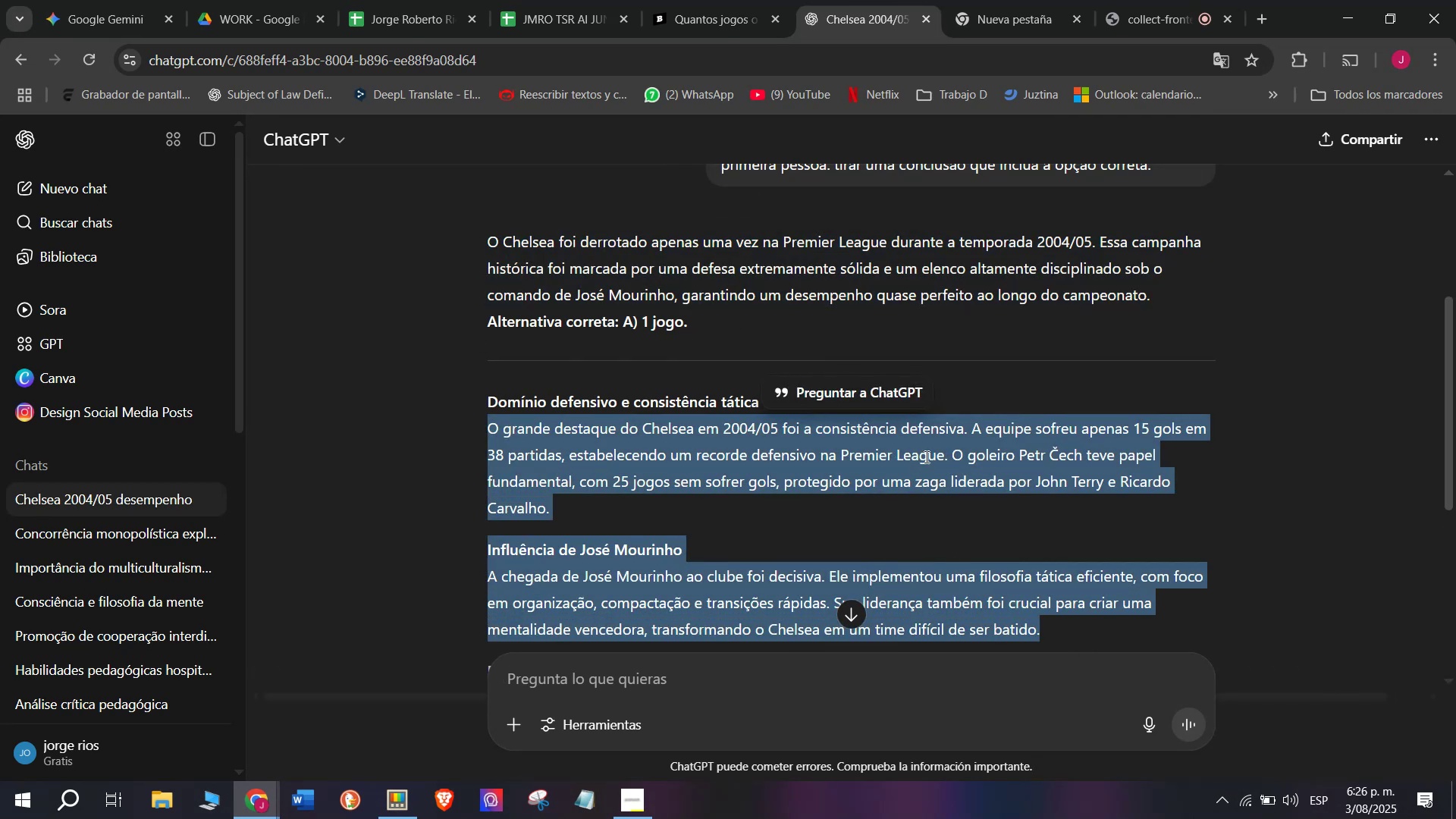 
key(Control+C)
 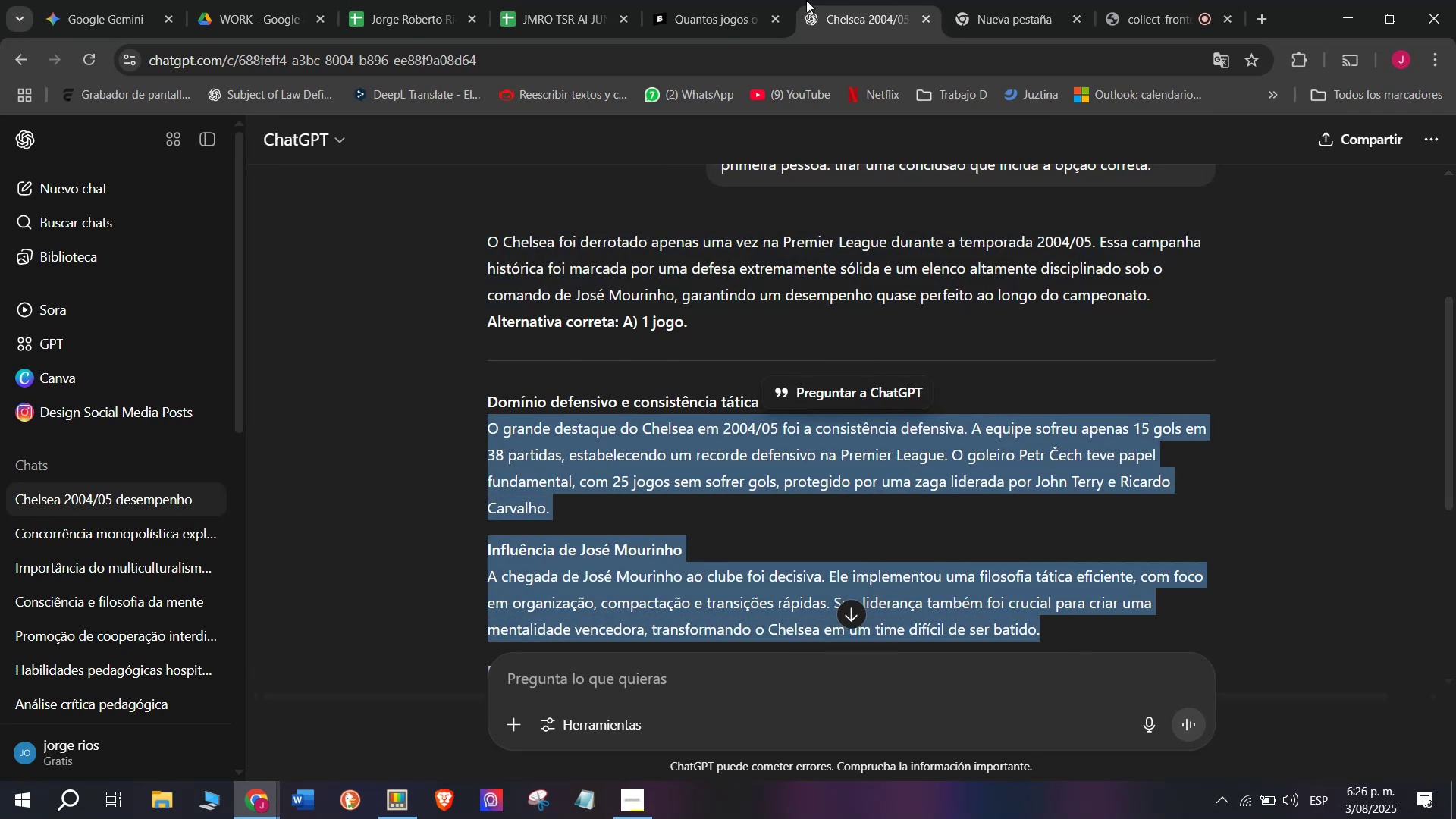 
left_click([752, 0])
 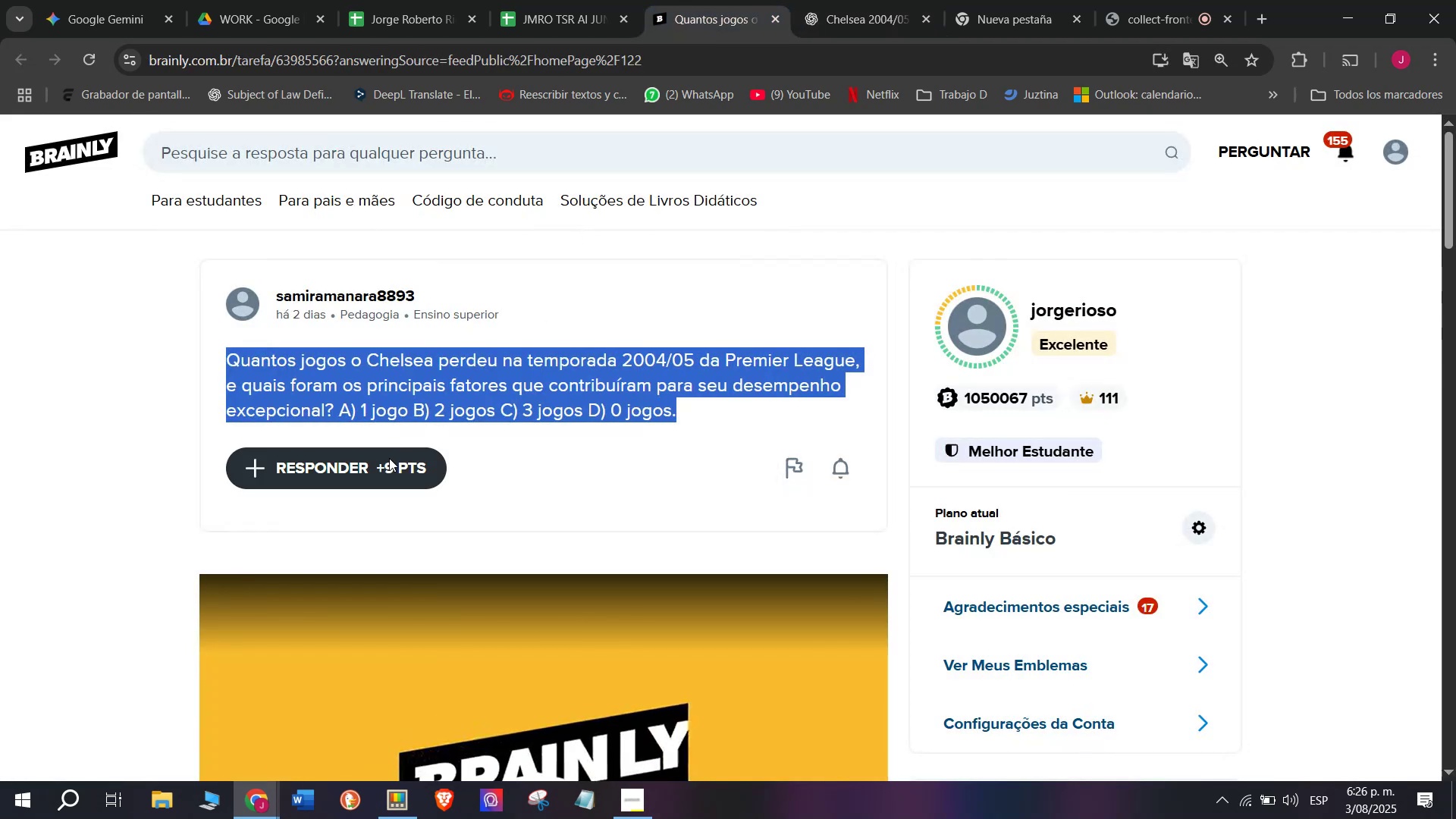 
left_click([380, 463])
 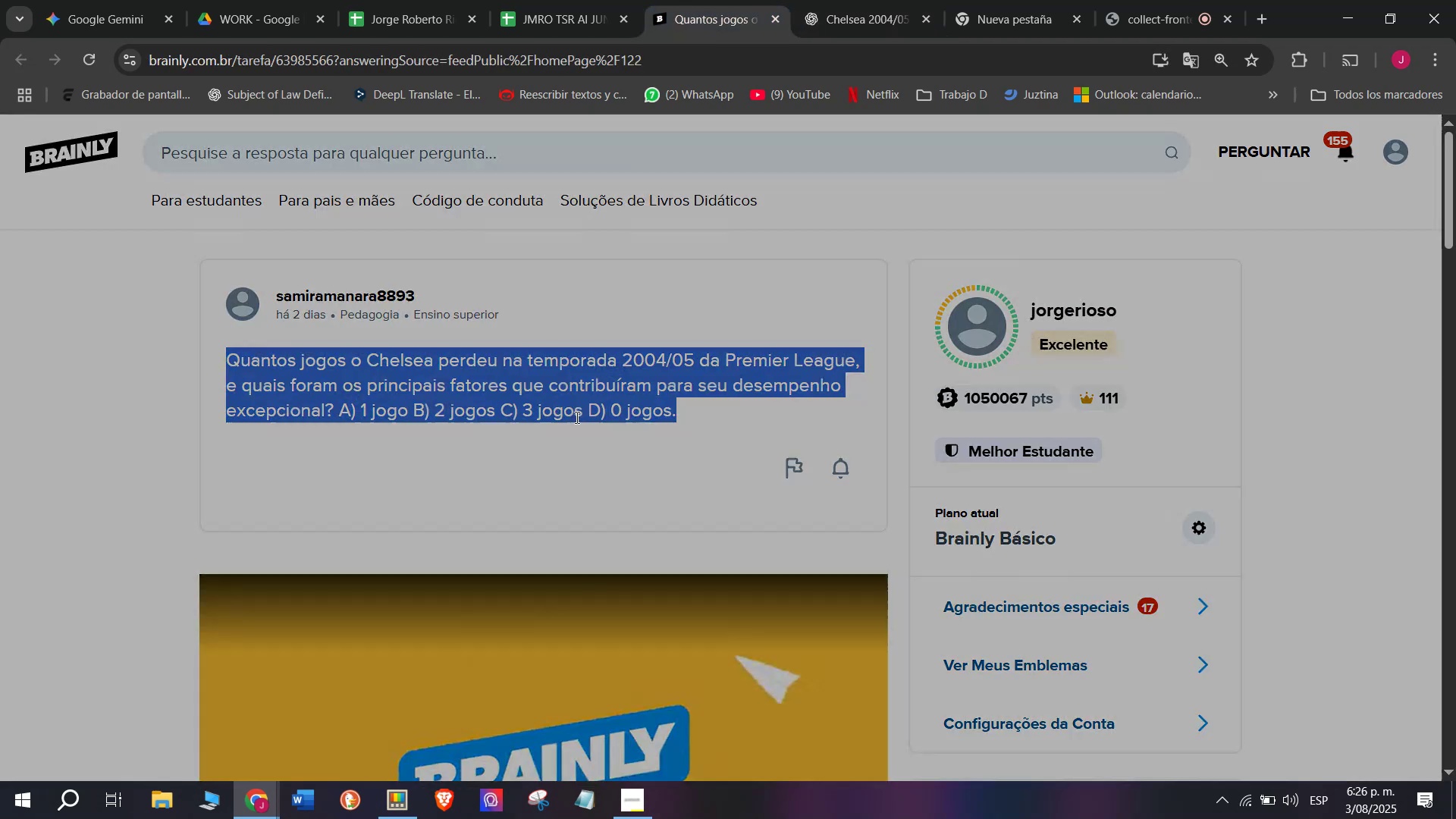 
left_click_drag(start_coordinate=[697, 421], to_coordinate=[500, 183])
 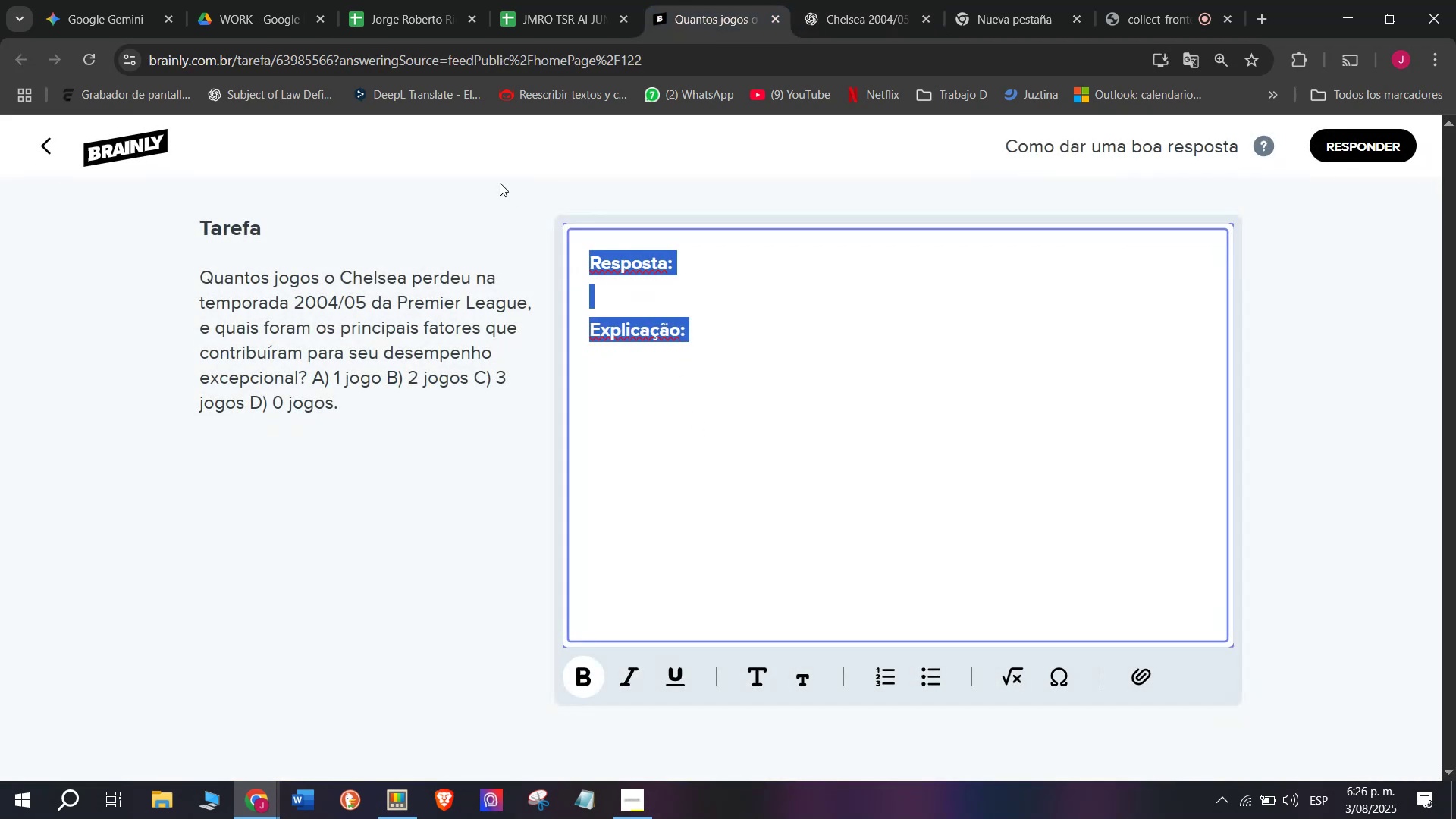 
key(Meta+V)
 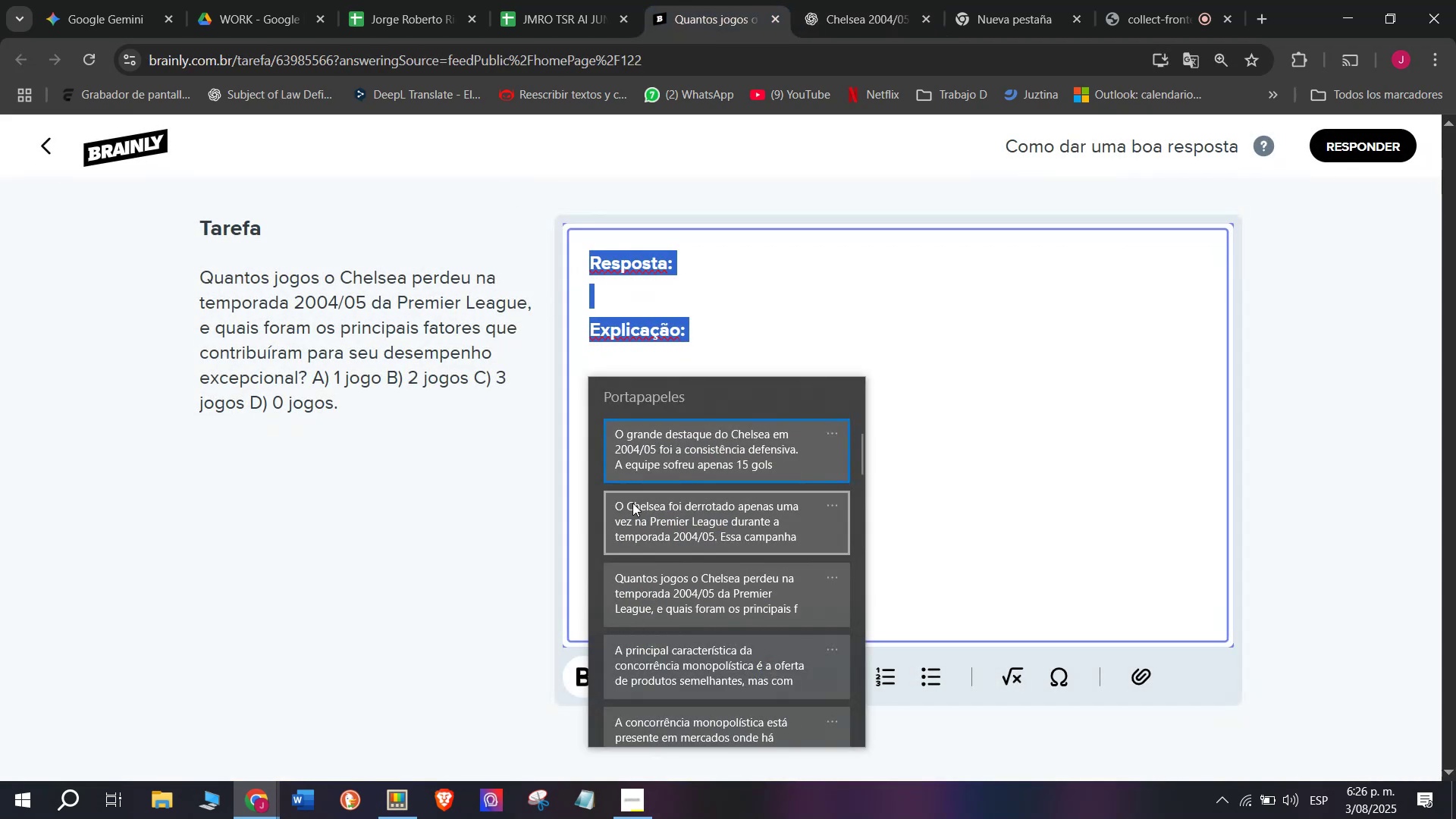 
left_click([661, 529])
 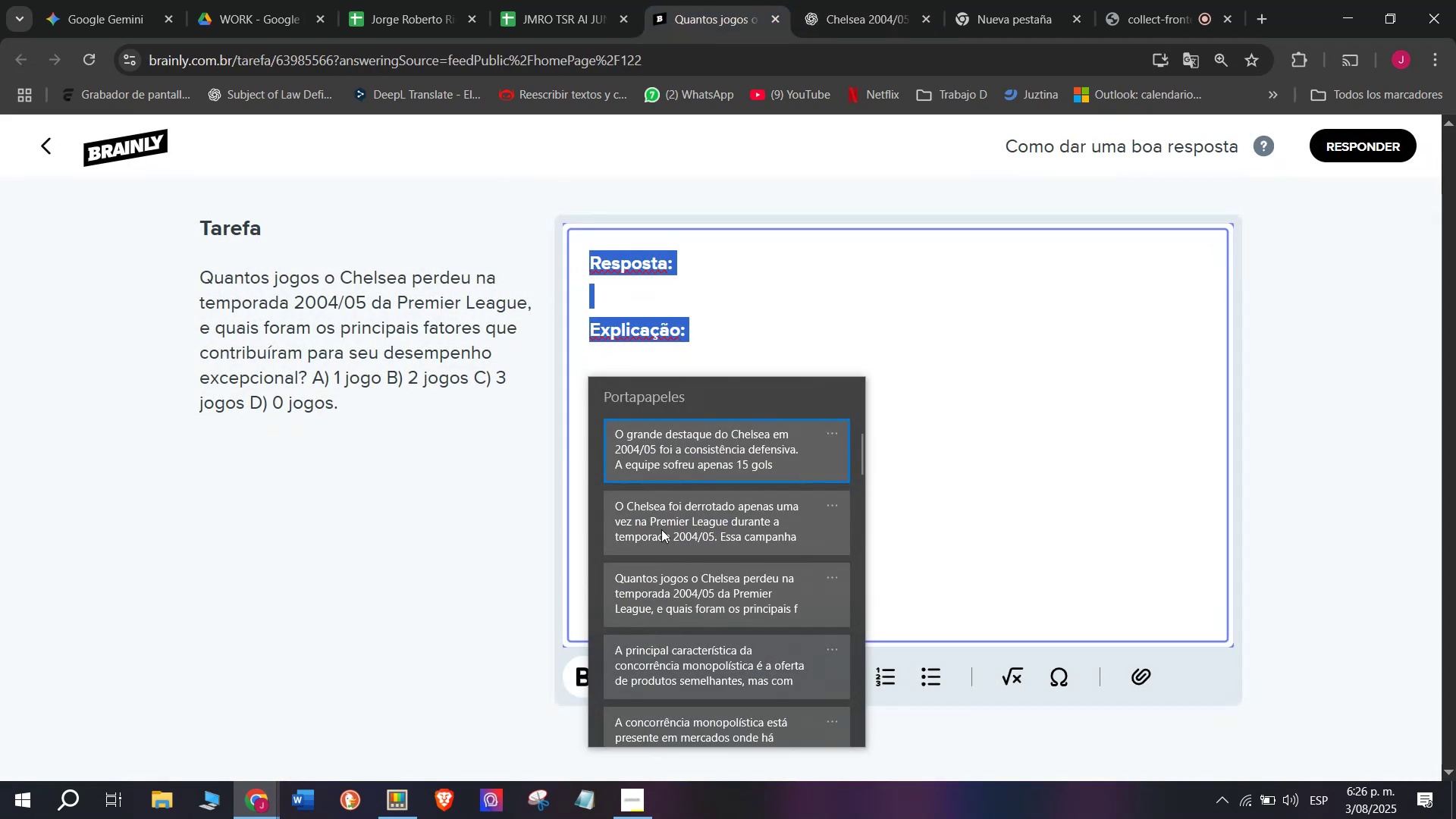 
key(Control+ControlLeft)
 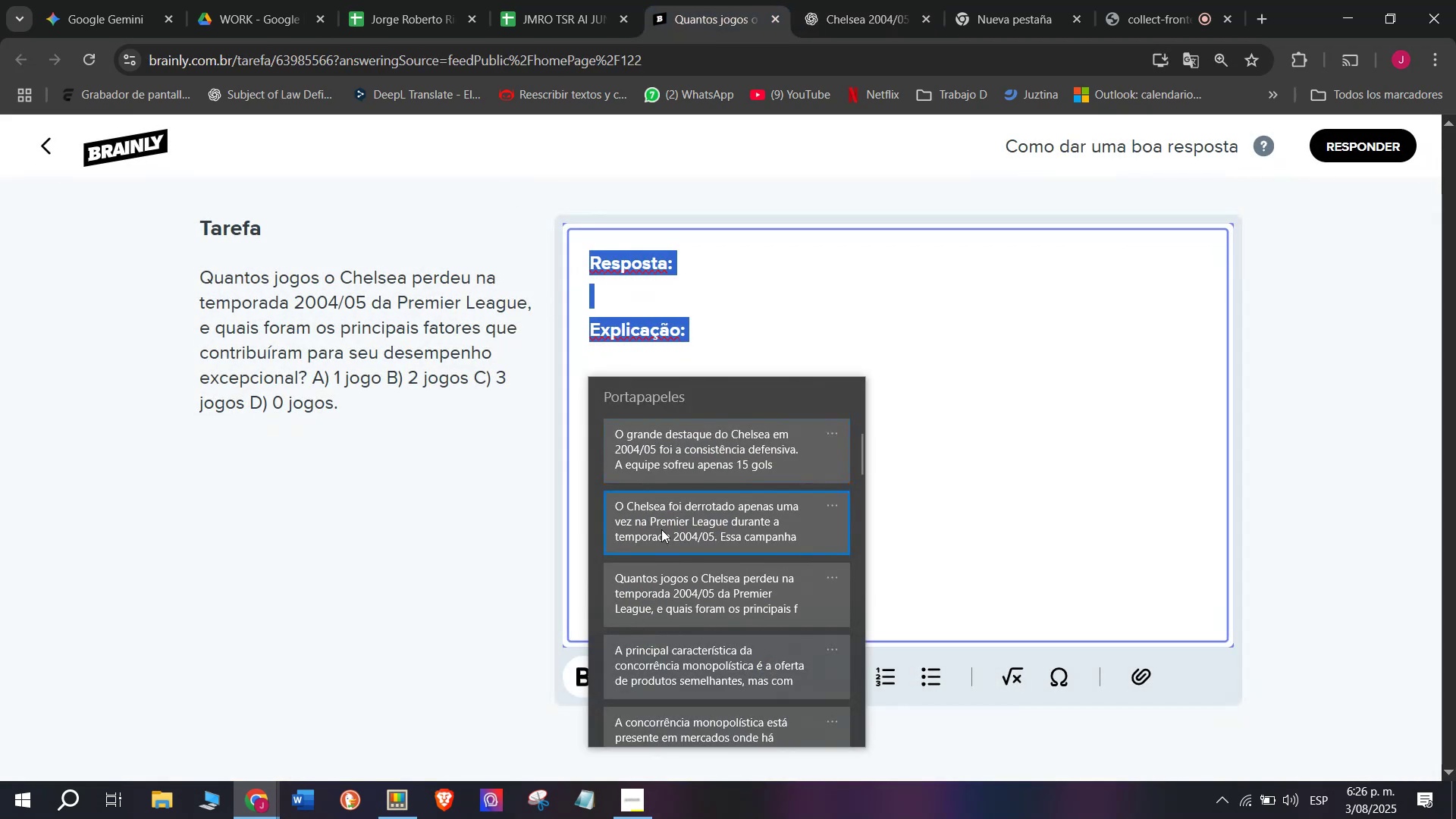 
key(Control+V)
 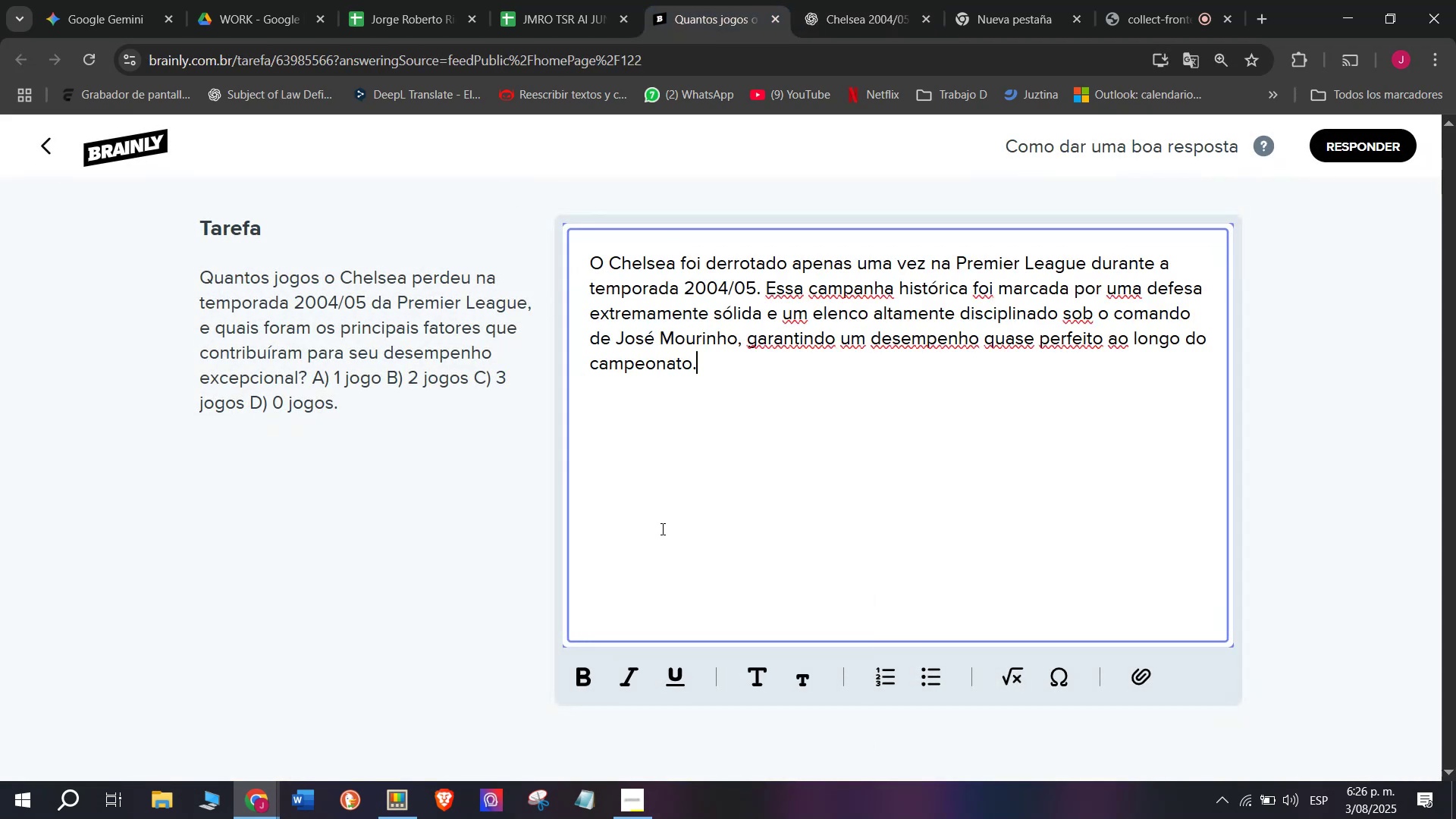 
key(Space)
 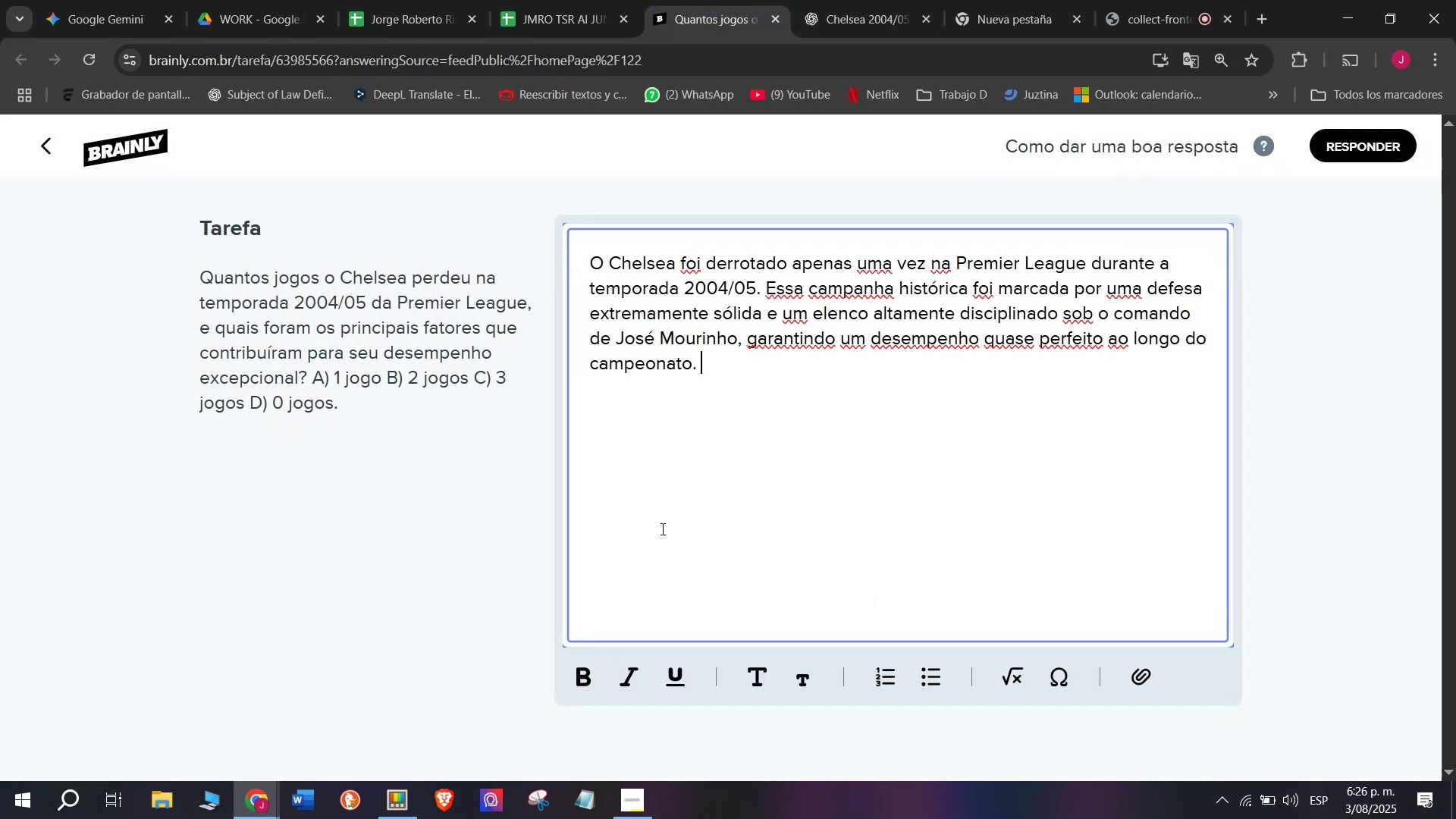 
key(Meta+MetaLeft)
 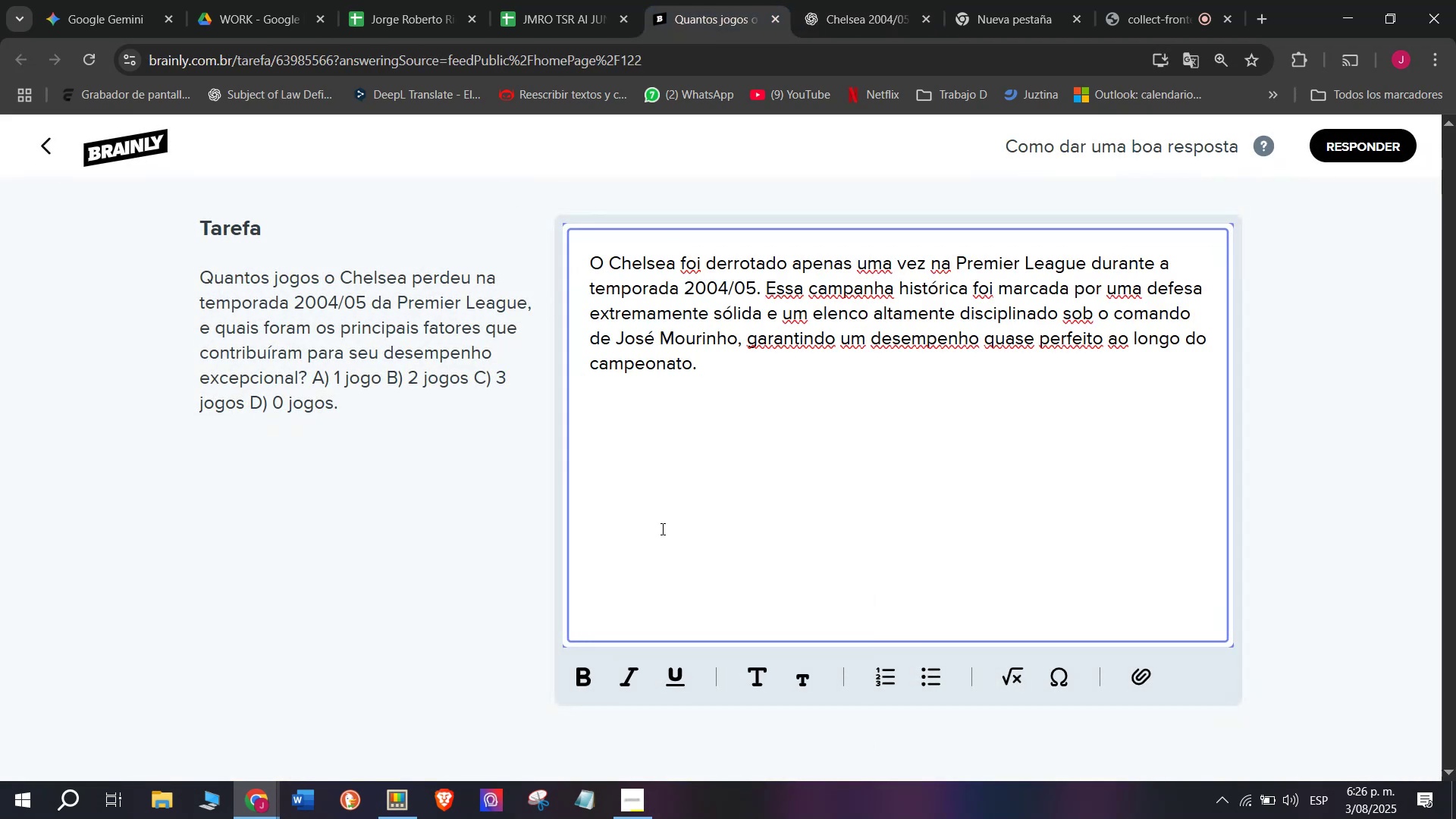 
key(Meta+V)
 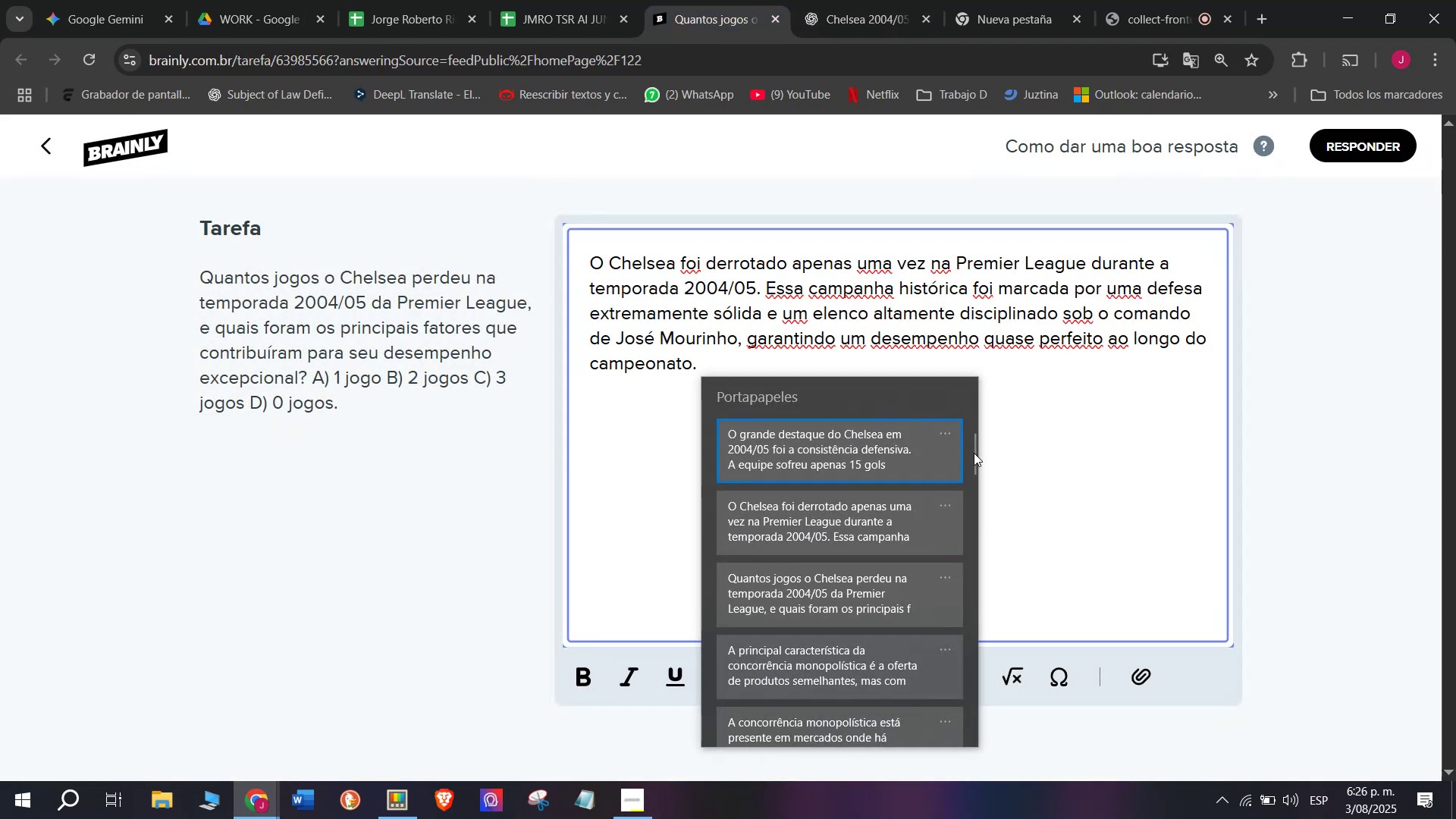 
left_click_drag(start_coordinate=[974, 453], to_coordinate=[934, 761])
 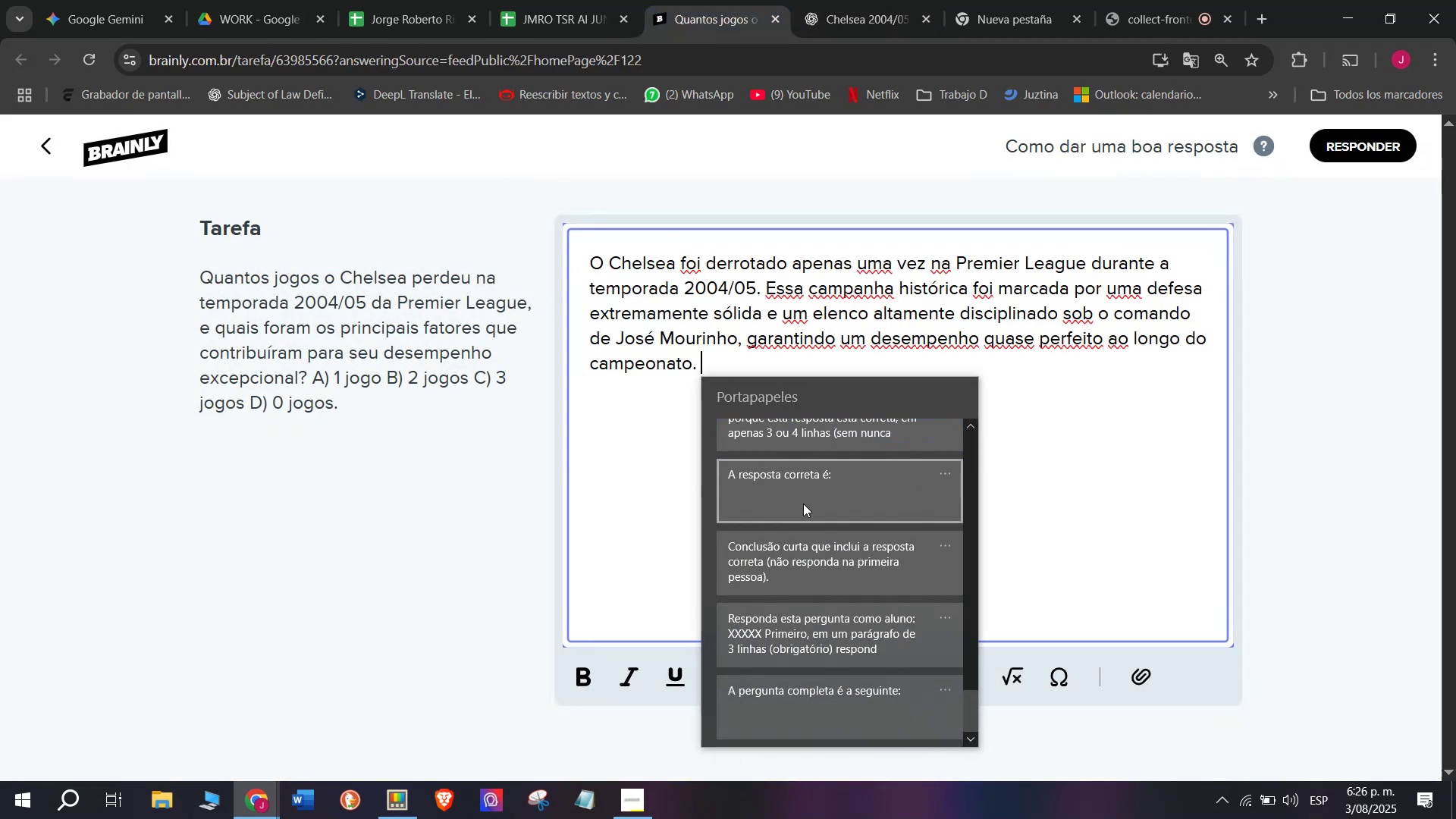 
key(Control+ControlLeft)
 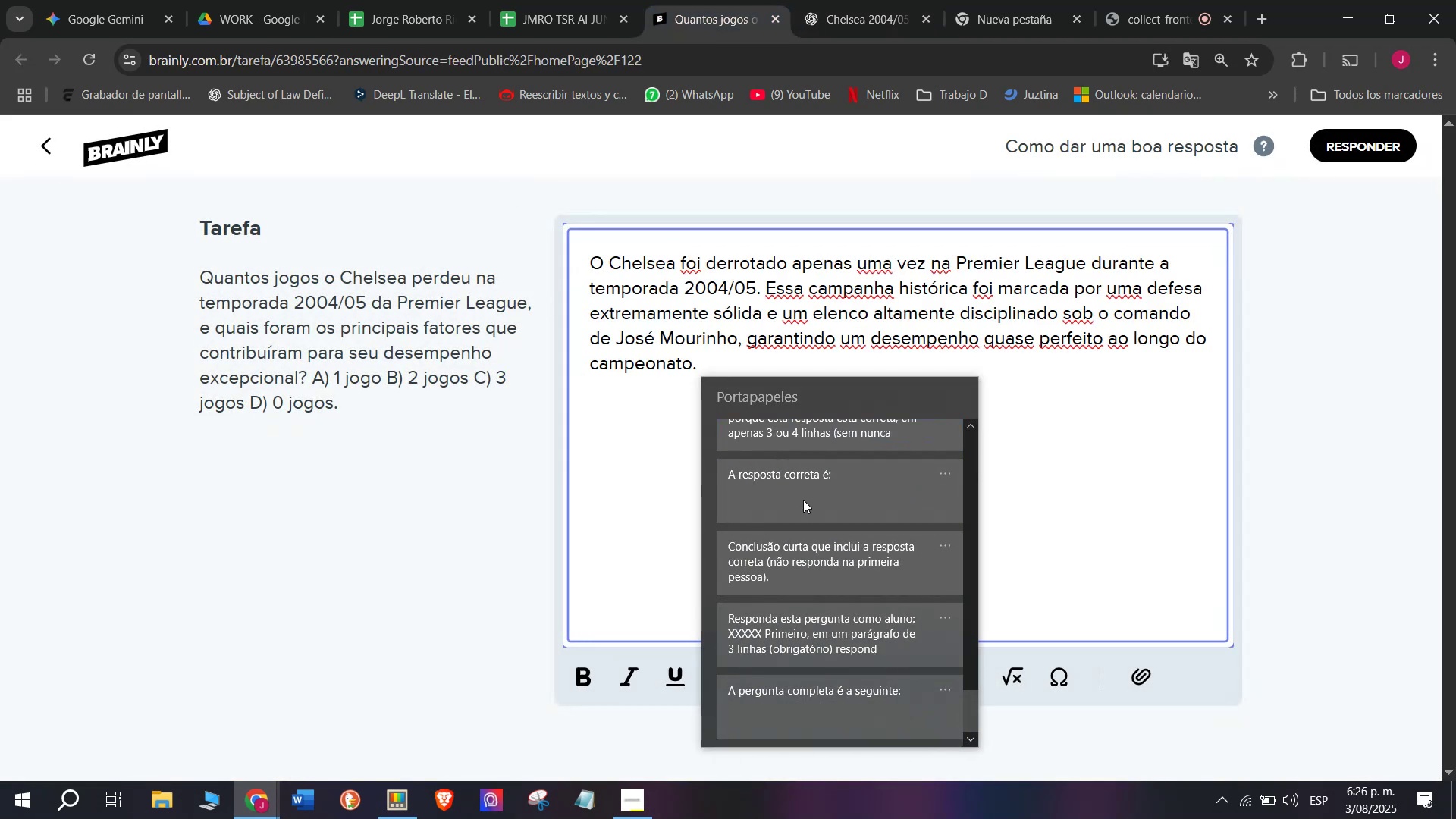 
key(Control+V)
 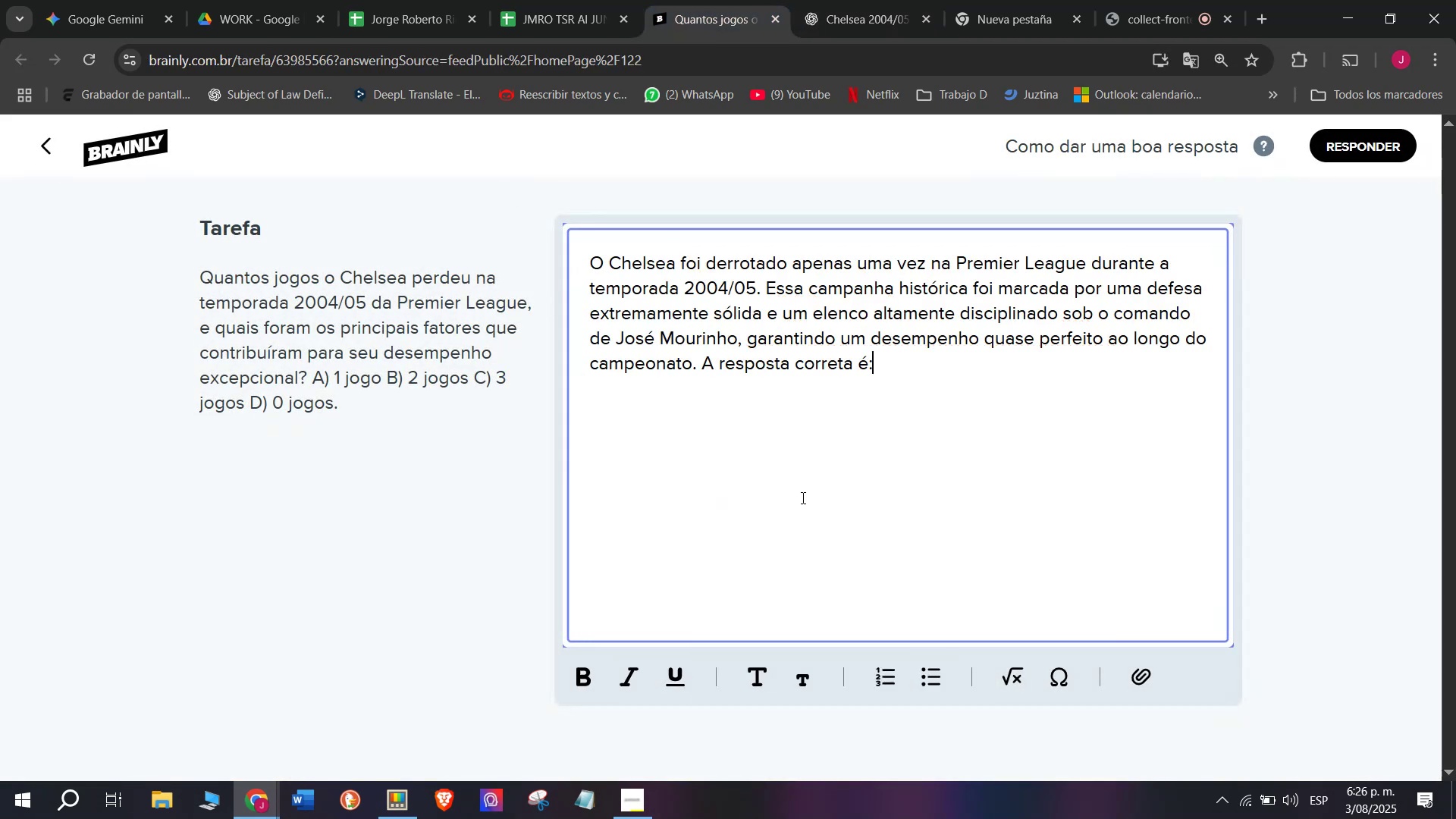 
key(Space)
 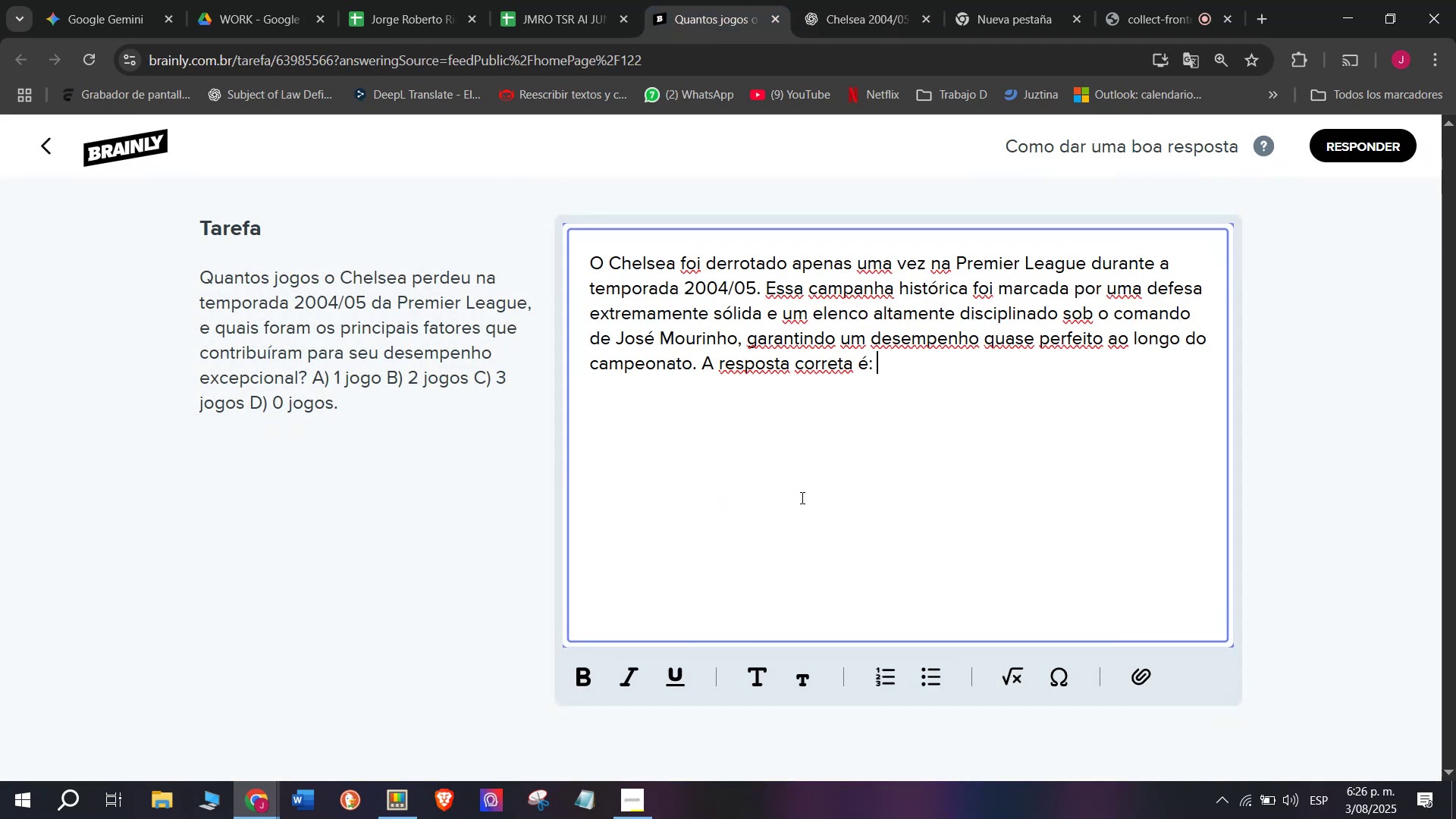 
key(Shift+A)
 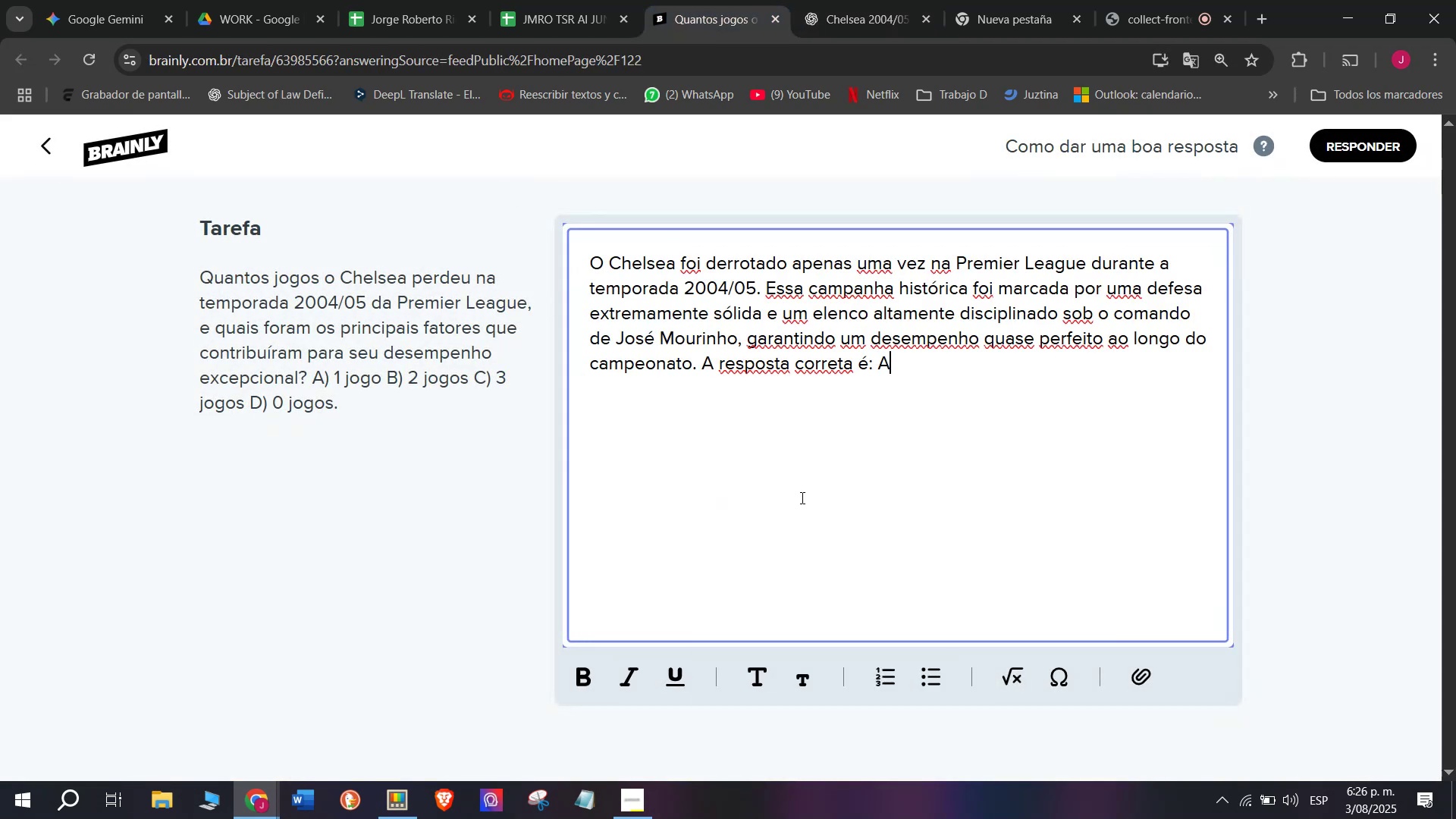 
key(Period)
 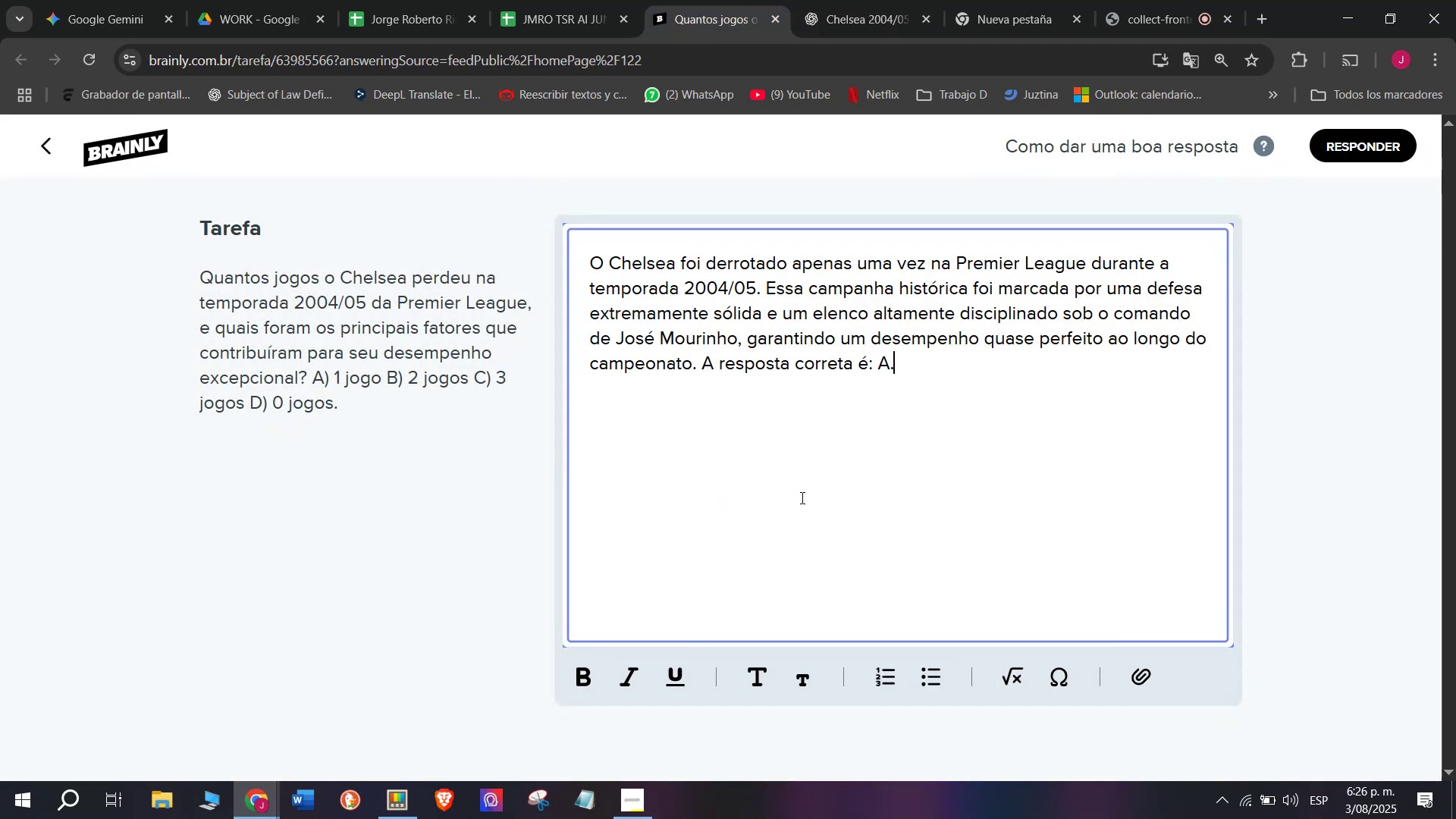 
key(Enter)
 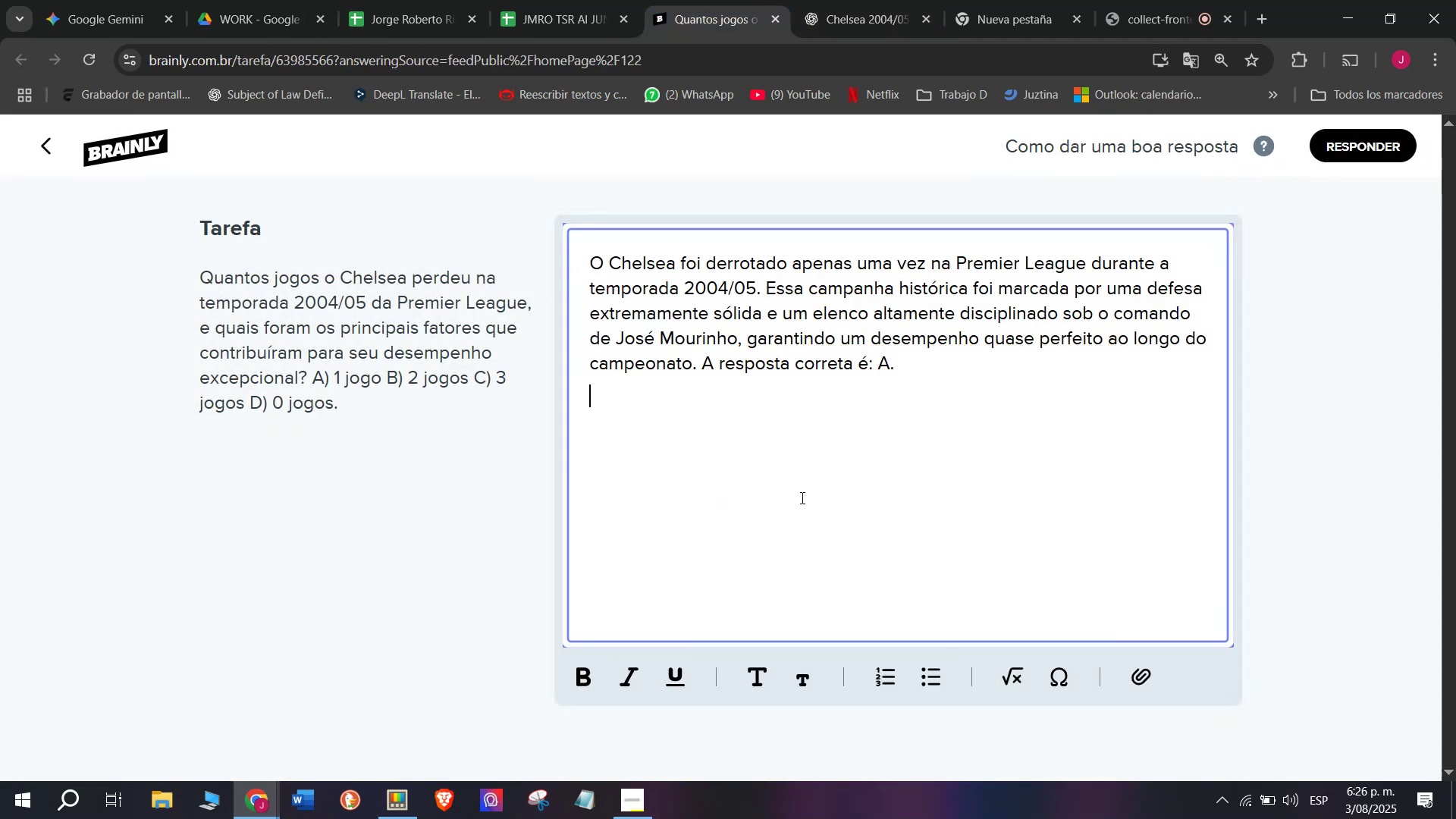 
key(Enter)
 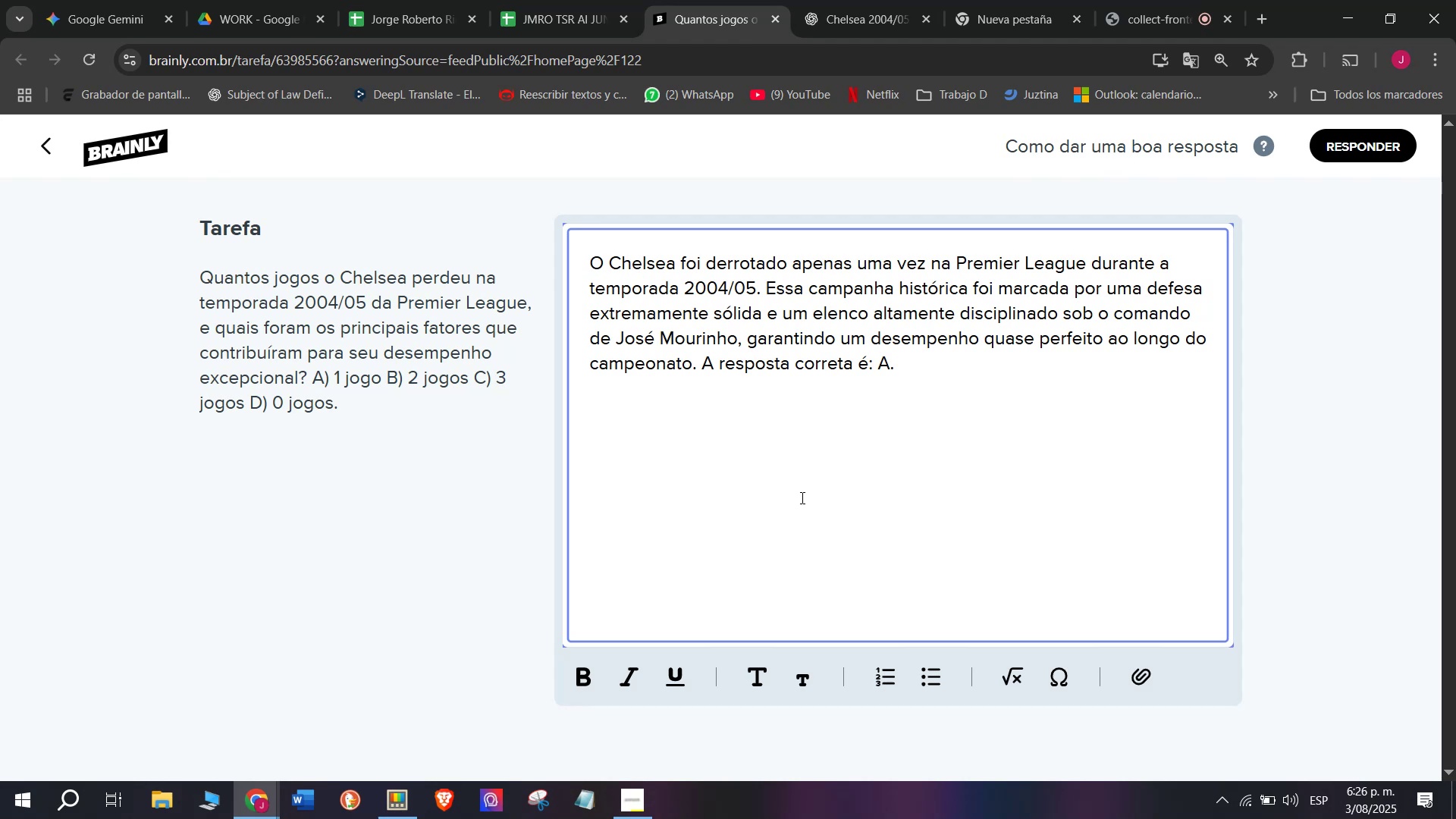 
key(Meta+MetaLeft)
 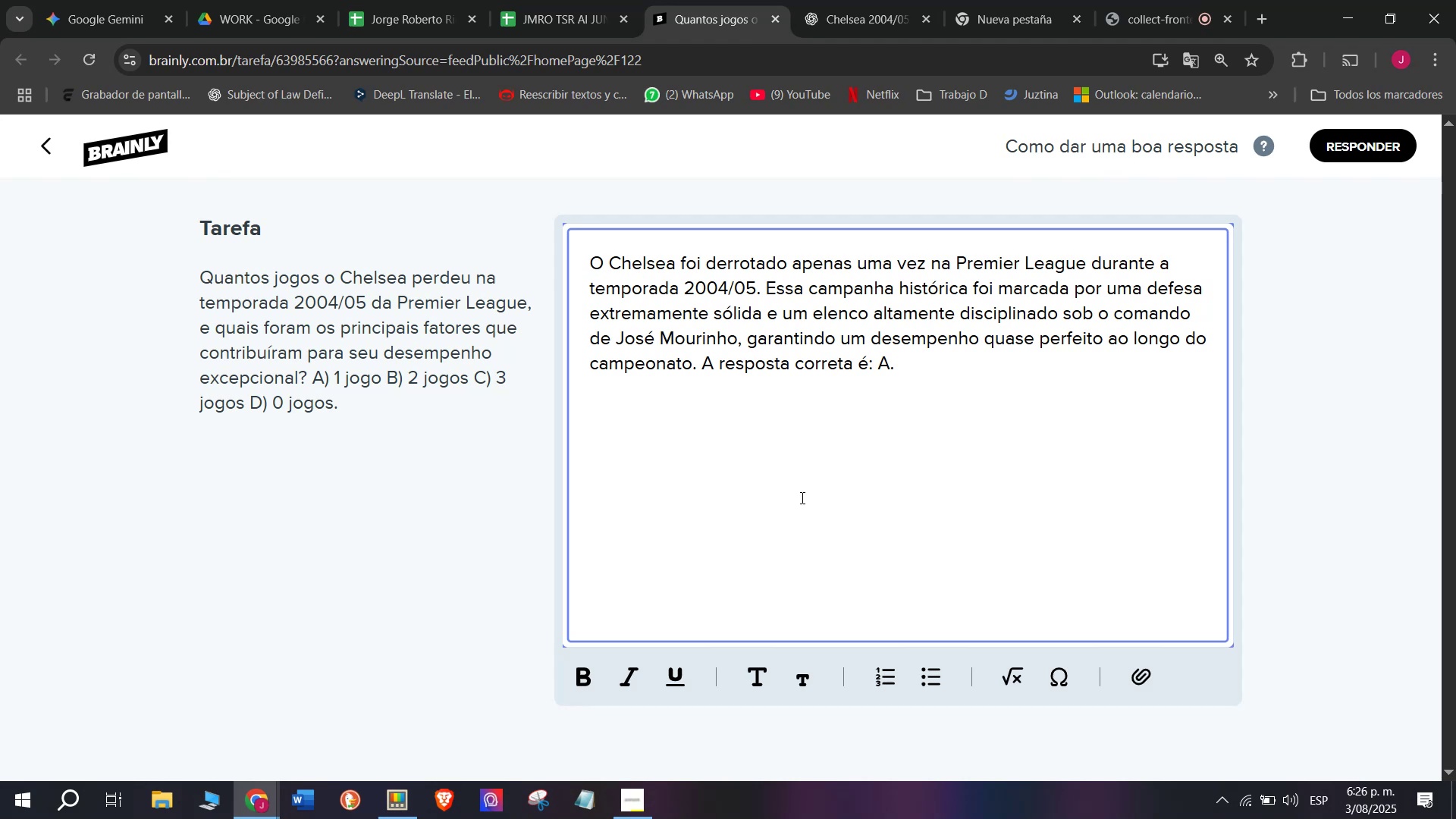 
key(Meta+V)
 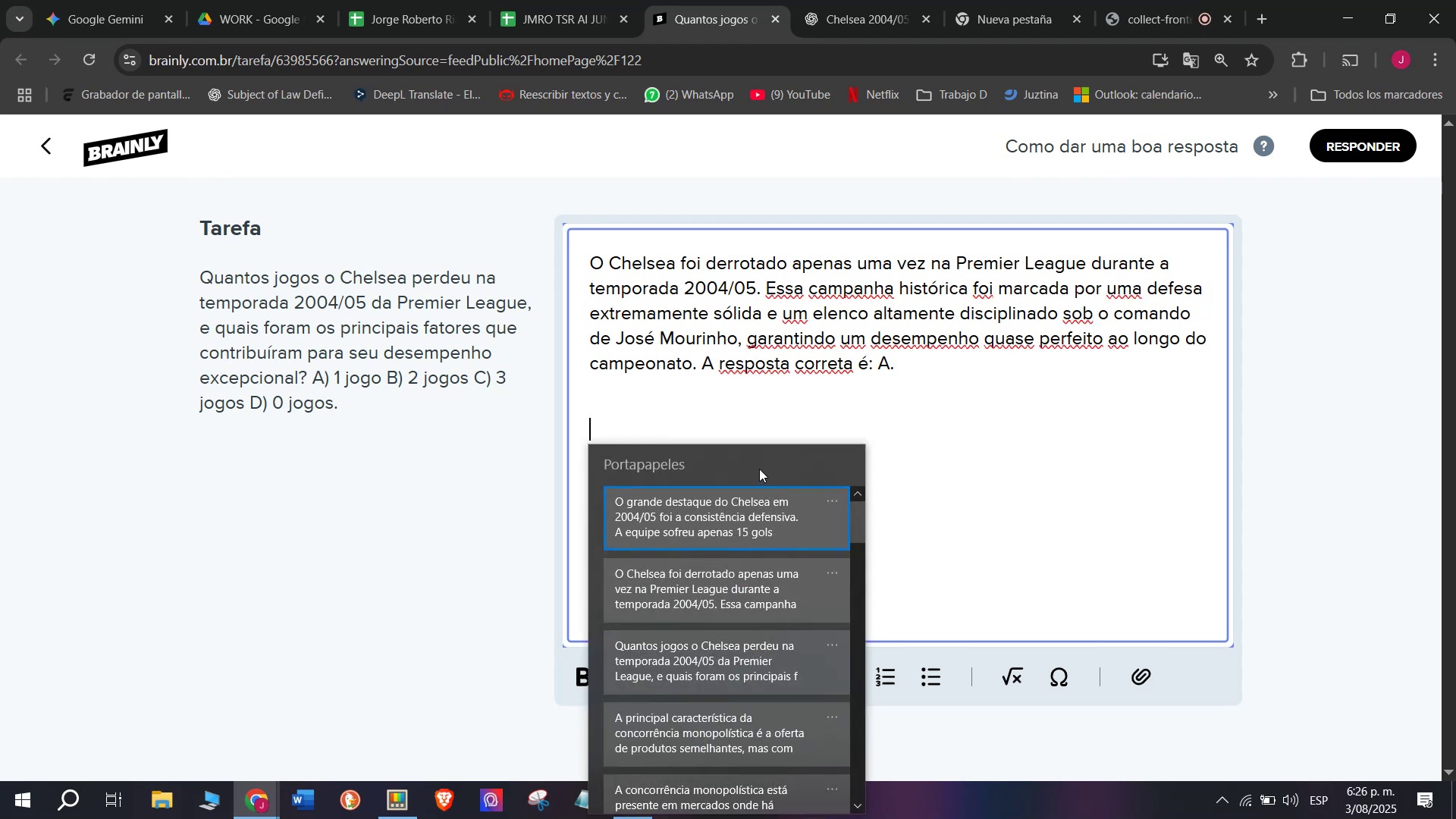 
left_click_drag(start_coordinate=[714, 510], to_coordinate=[713, 515])
 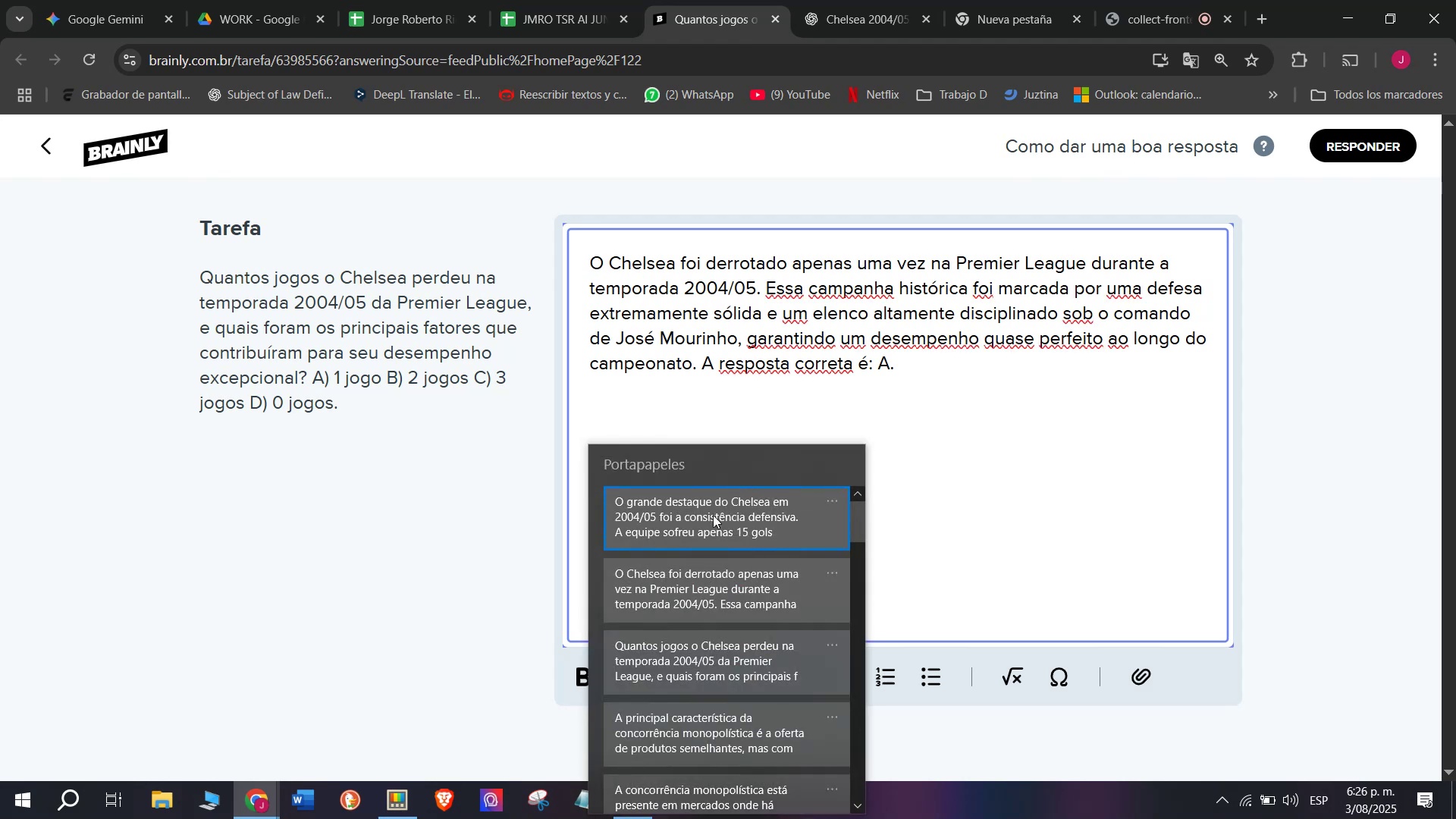 
key(Control+ControlLeft)
 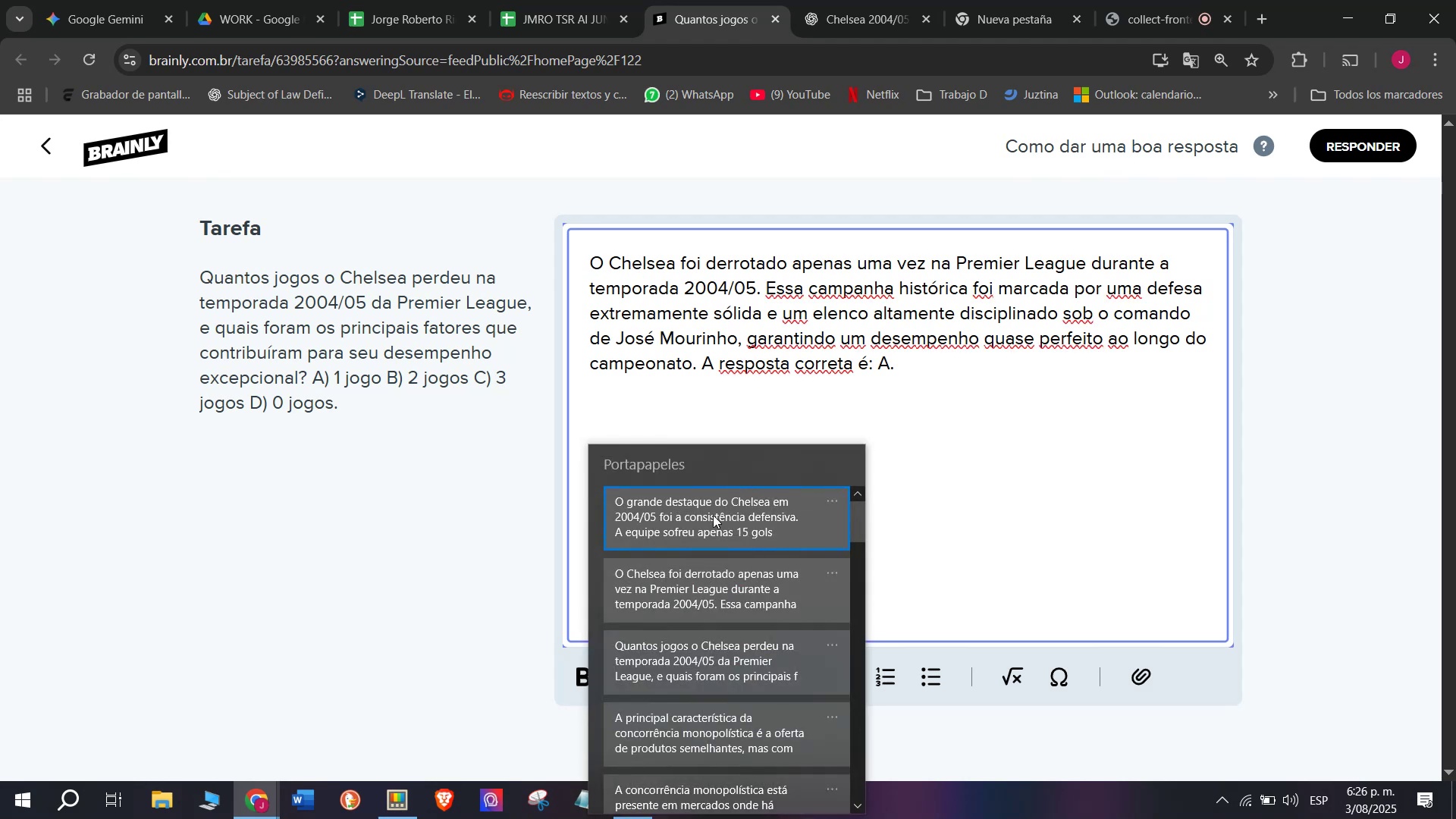 
key(Control+V)
 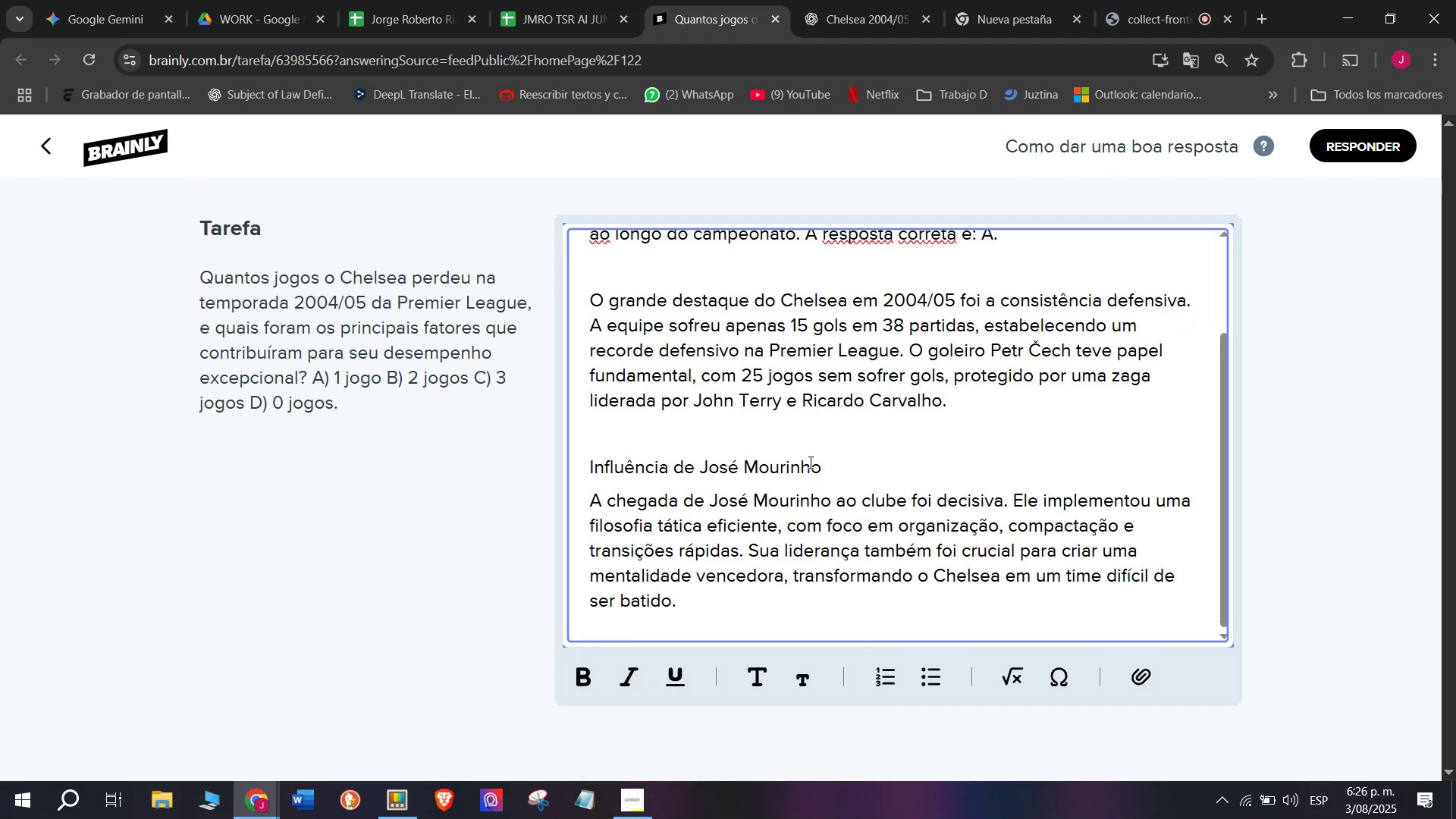 
left_click_drag(start_coordinate=[836, 464], to_coordinate=[399, 455])
 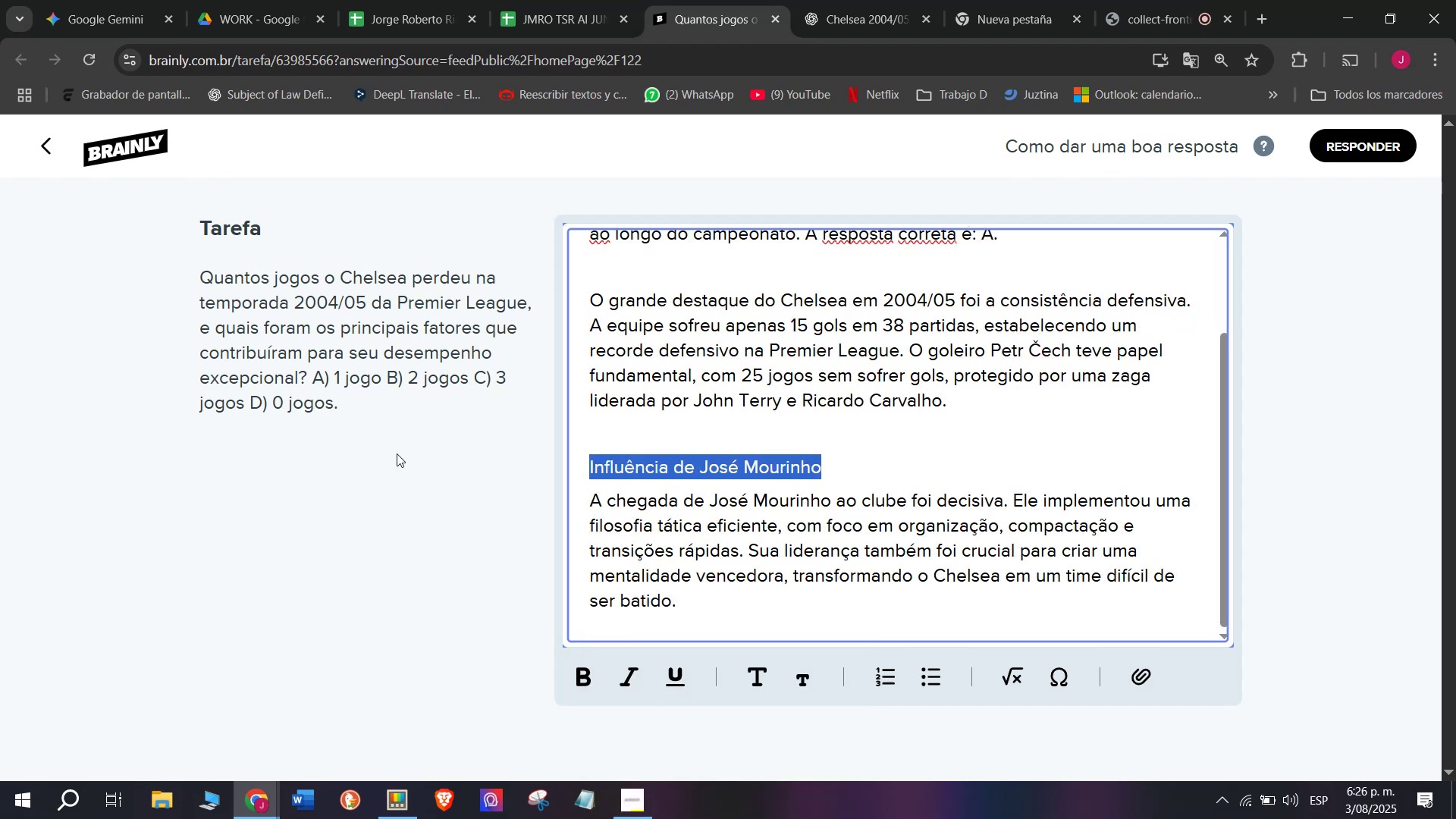 
key(Backspace)
 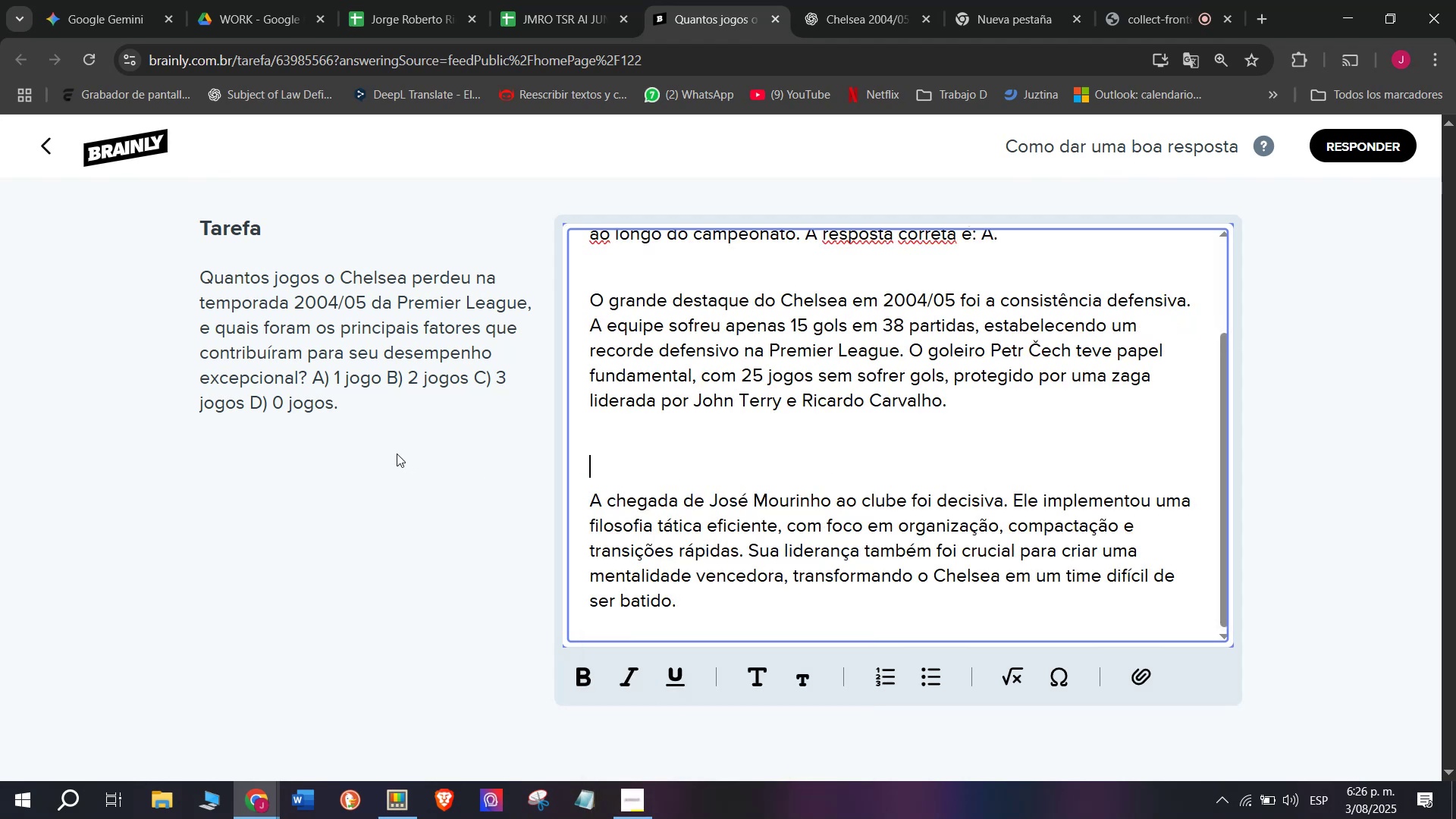 
key(Backspace)
 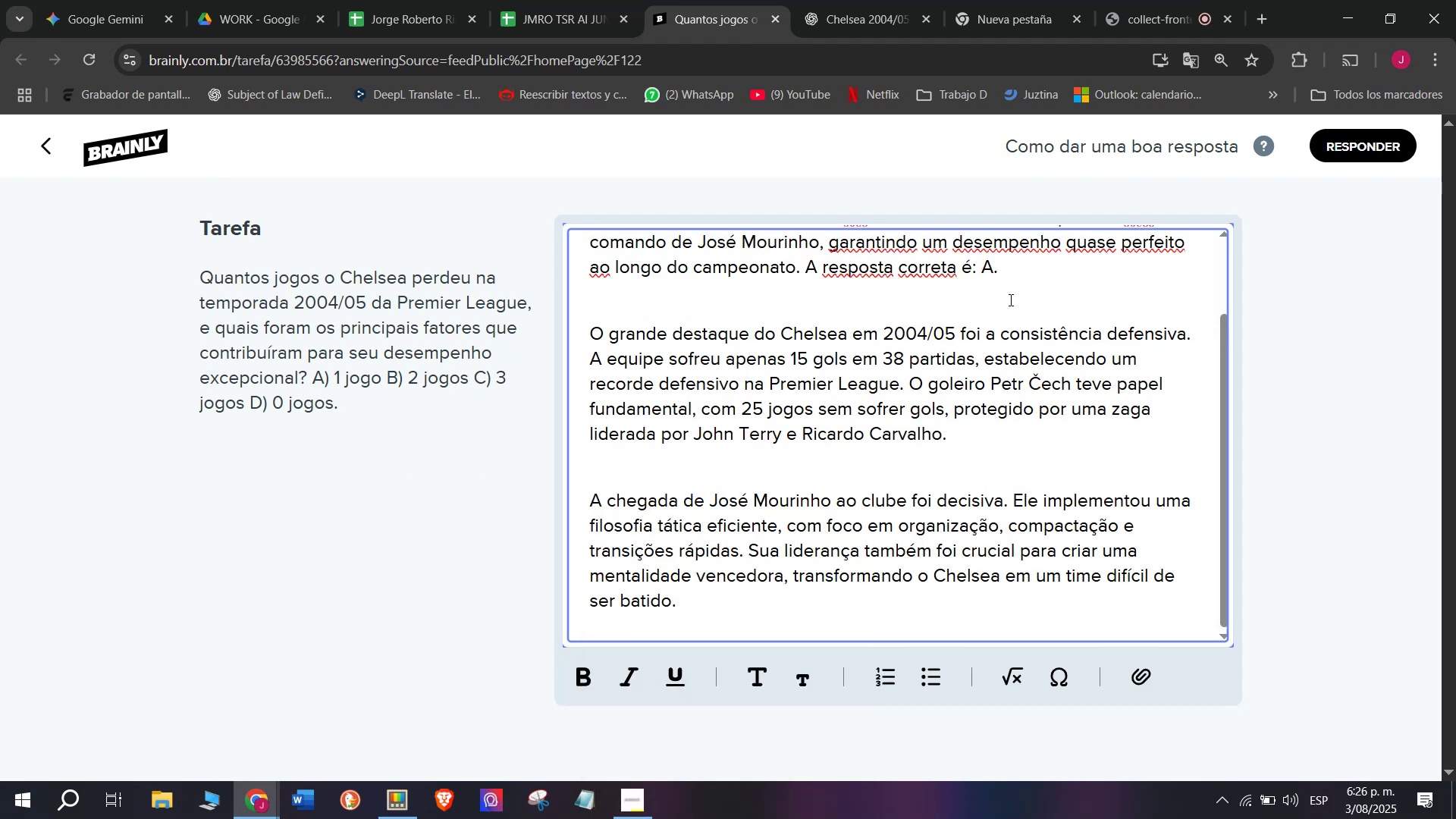 
left_click_drag(start_coordinate=[1022, 280], to_coordinate=[806, 265])
 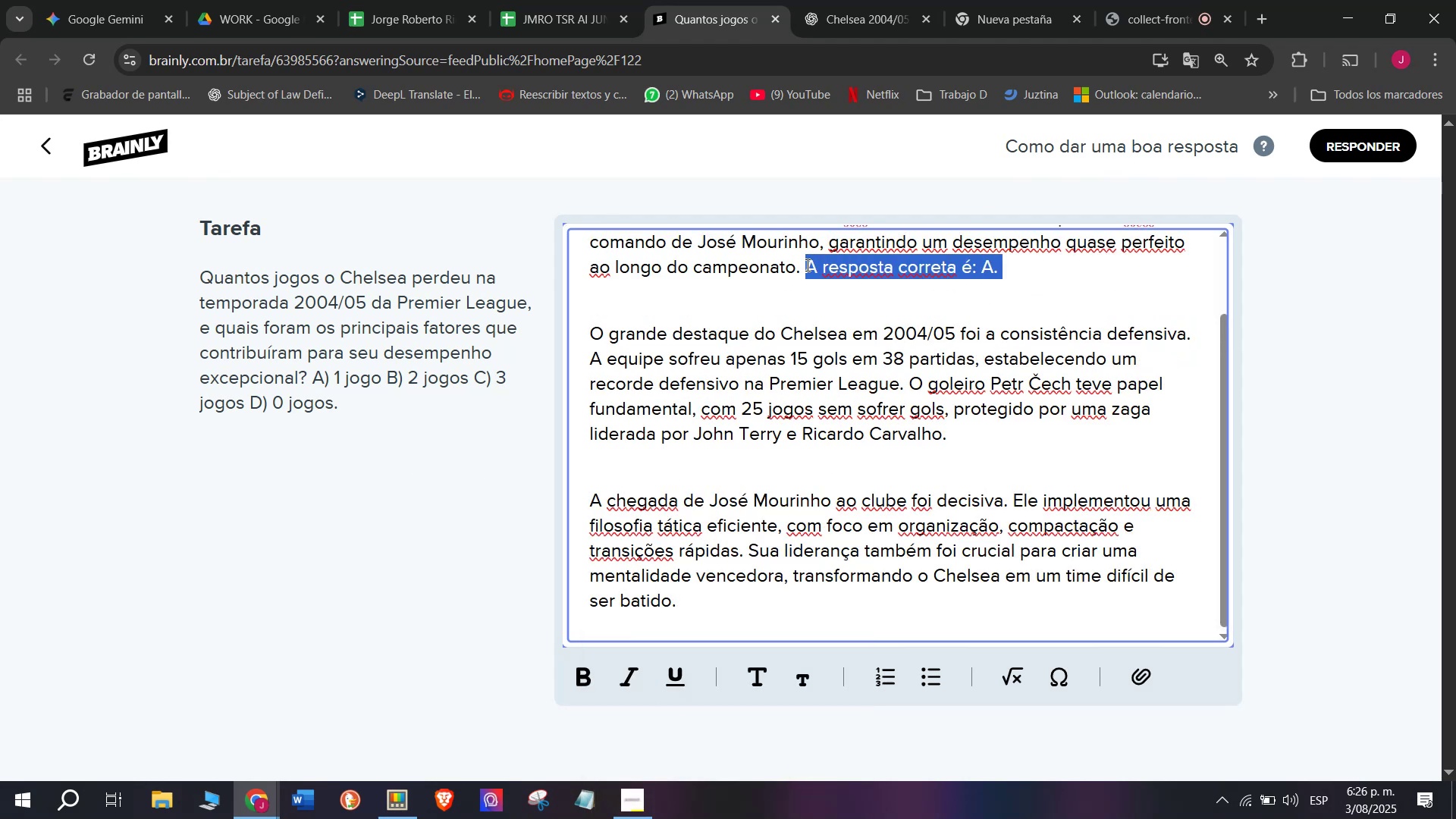 
key(Control+B)
 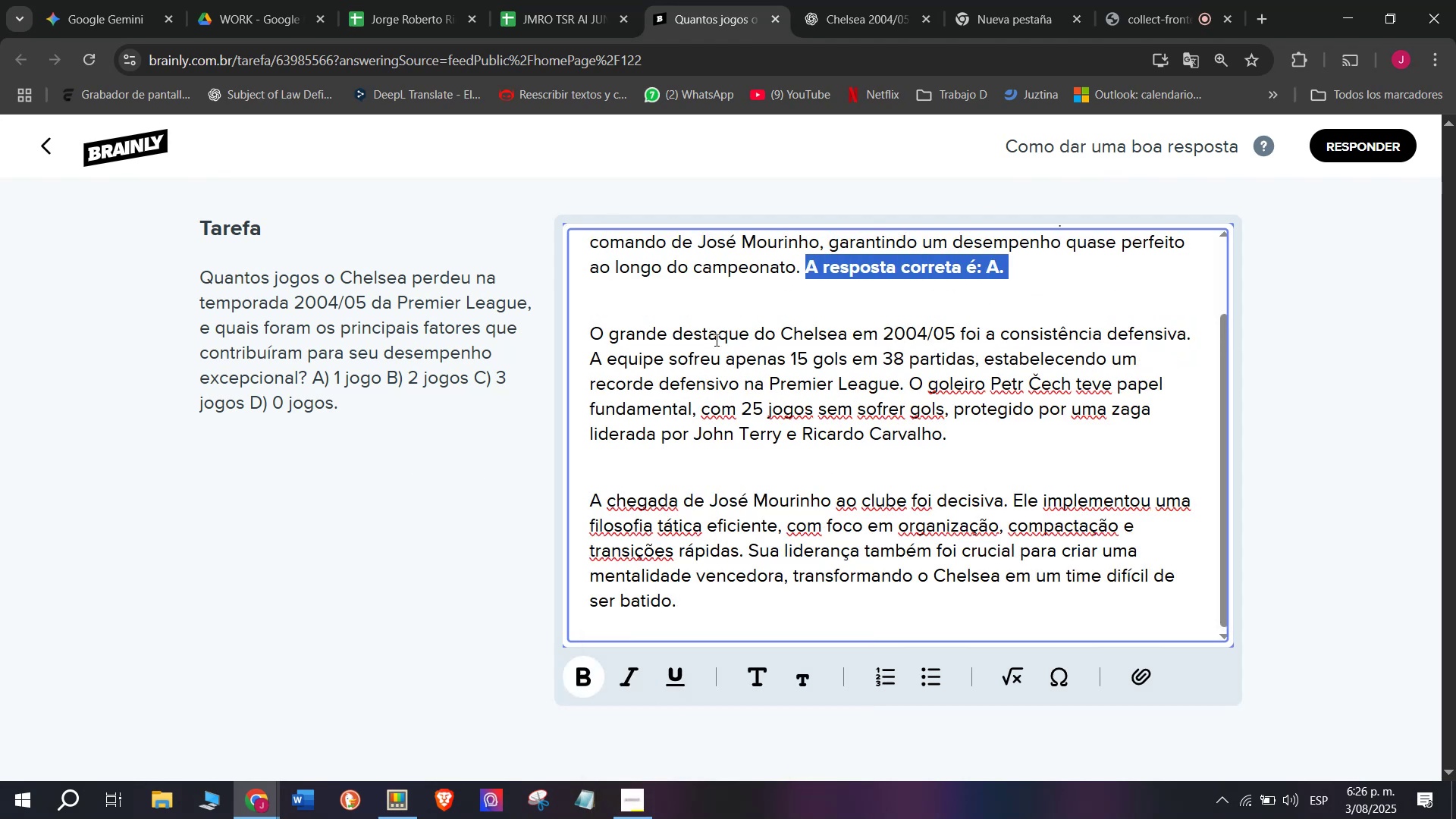 
left_click([715, 340])
 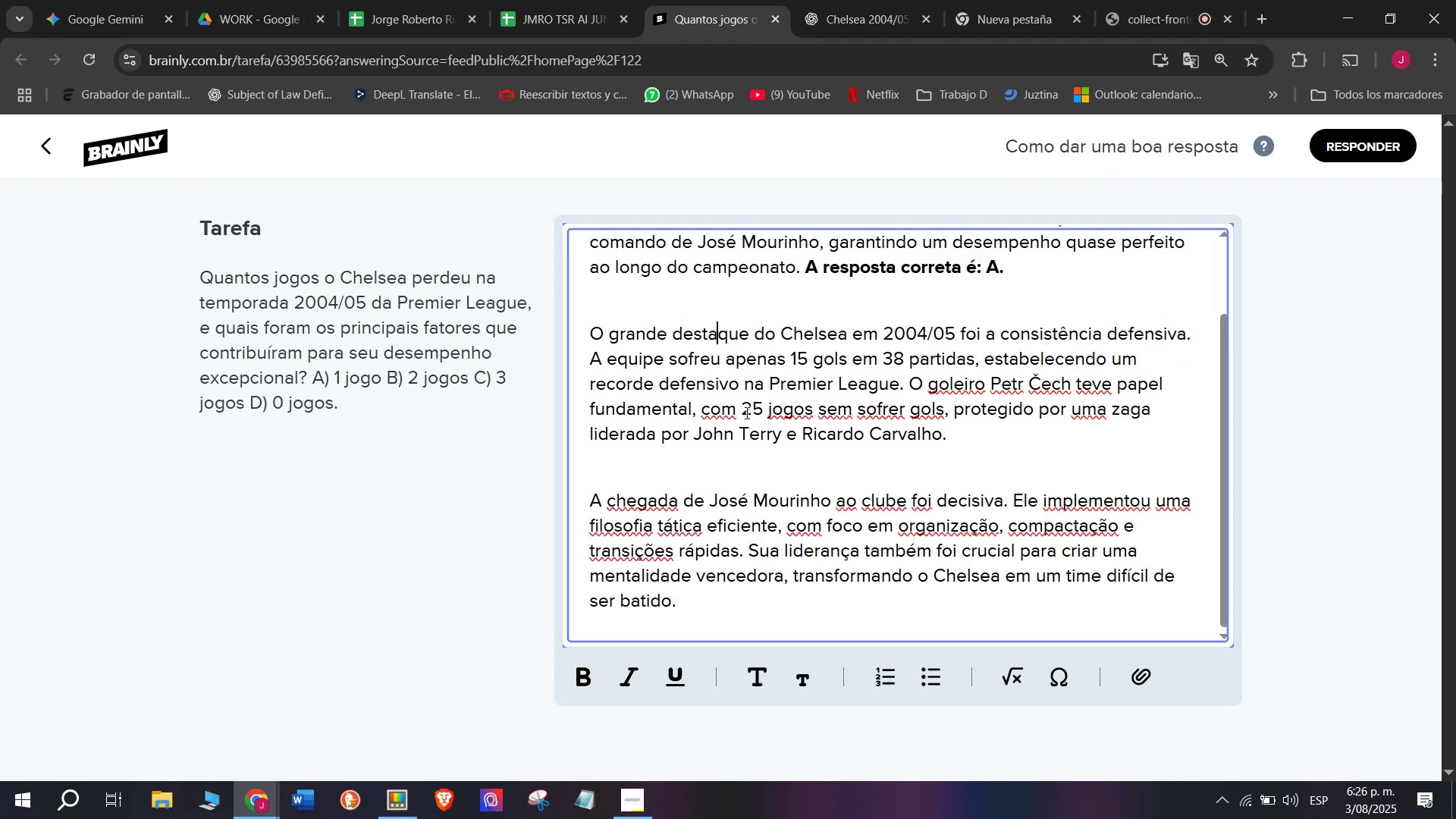 
scroll: coordinate [801, 485], scroll_direction: down, amount: 4.0
 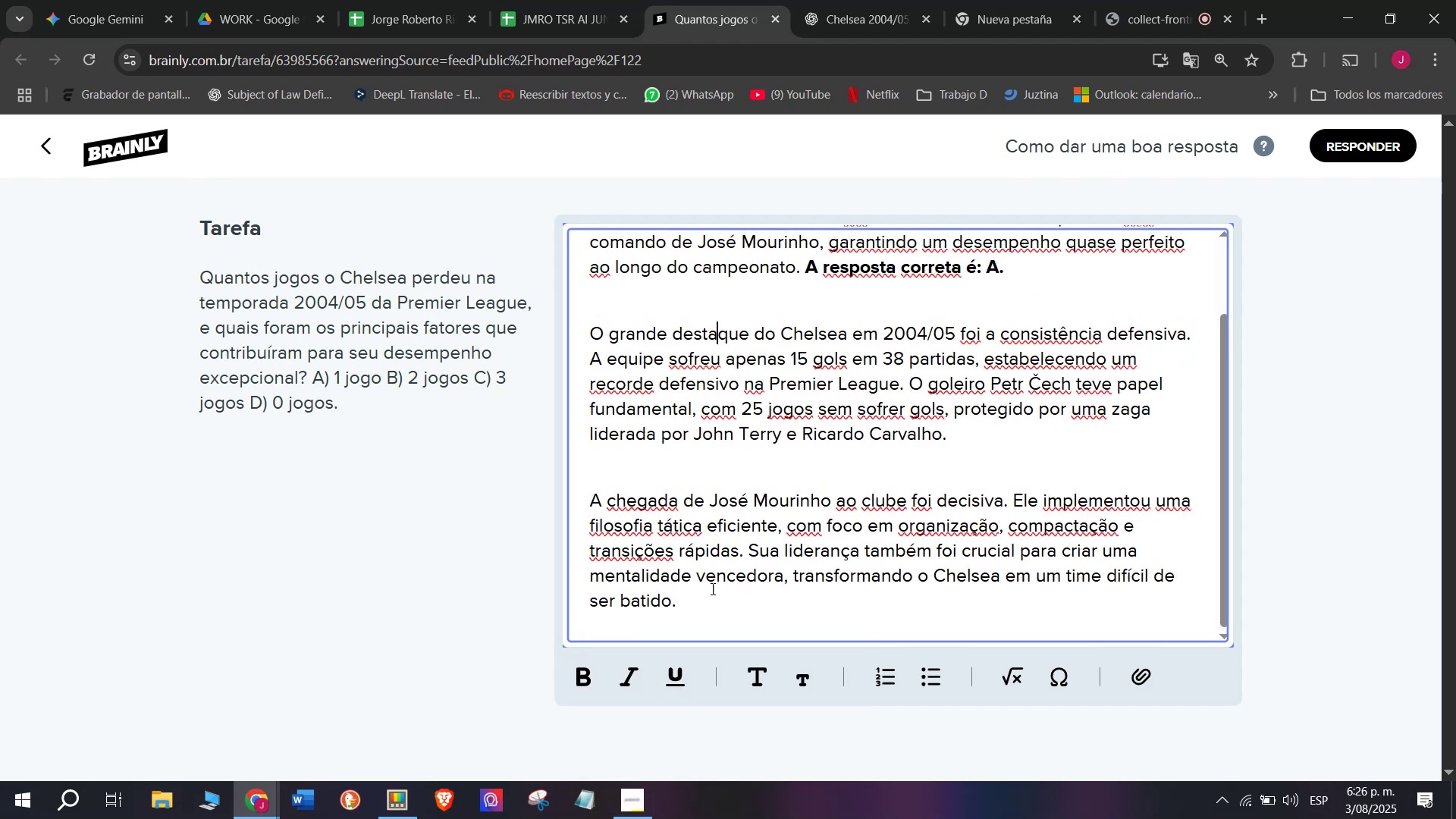 
left_click_drag(start_coordinate=[700, 608], to_coordinate=[413, 93])
 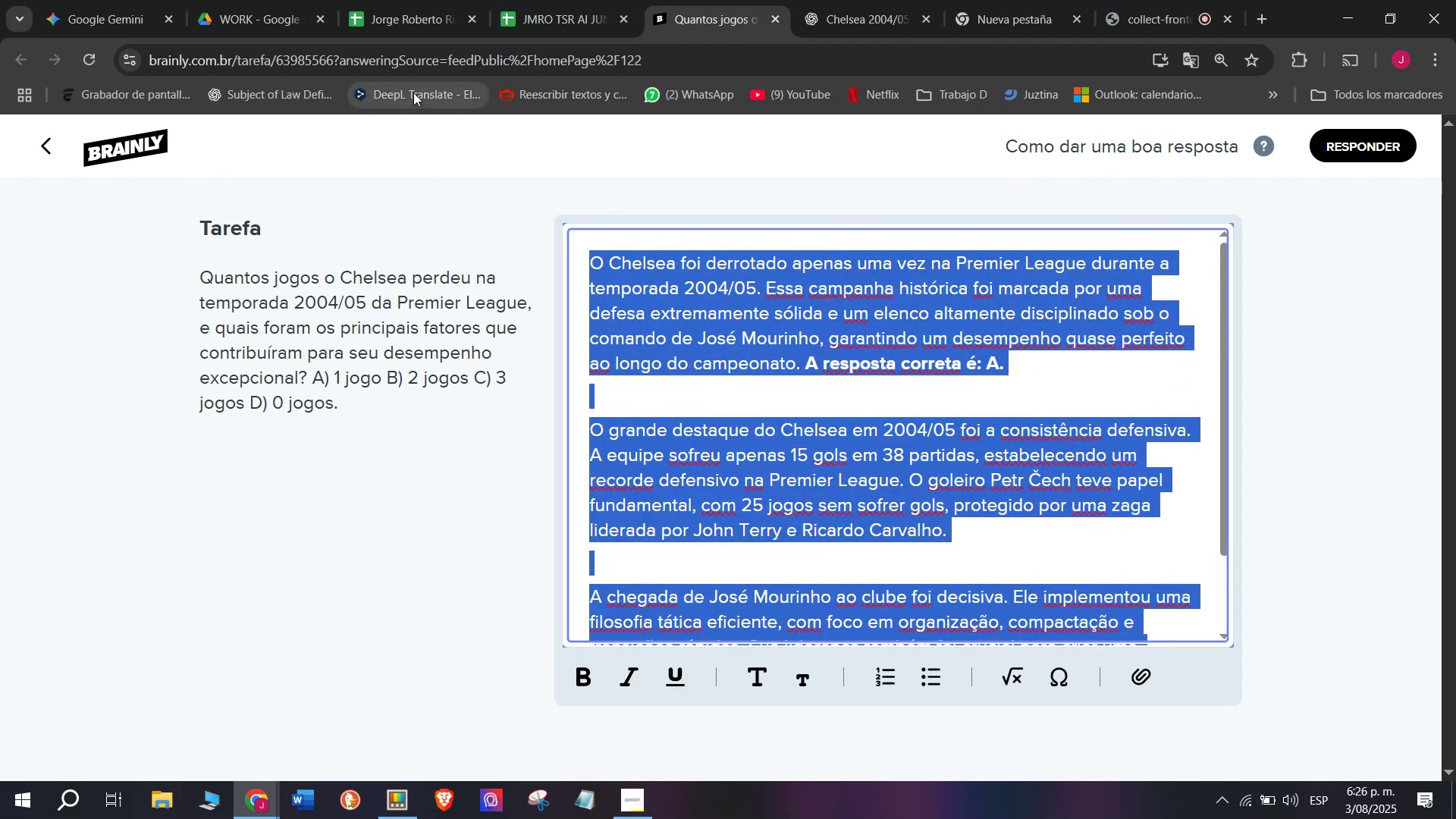 
key(Control+C)
 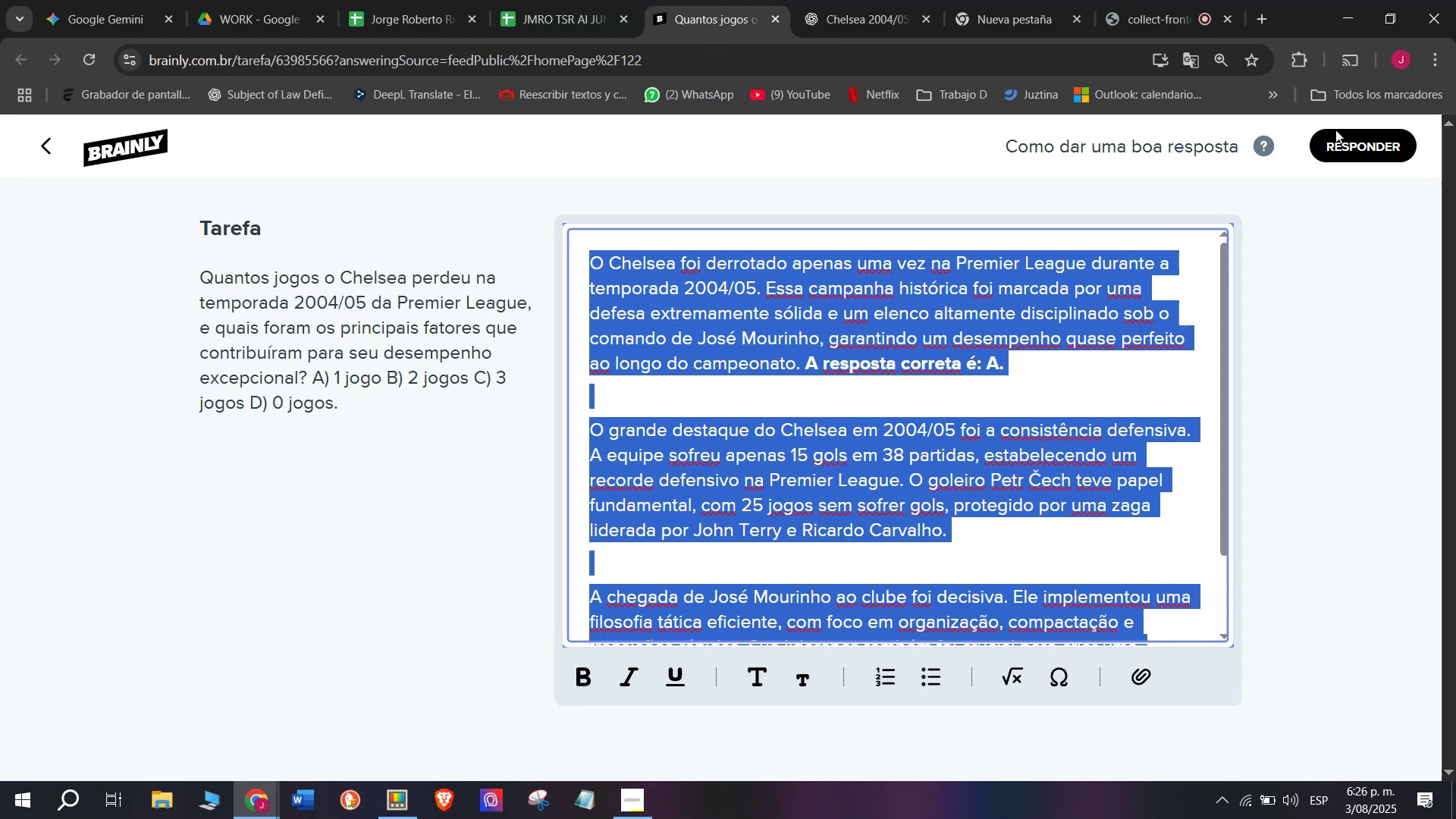 
left_click([1384, 136])
 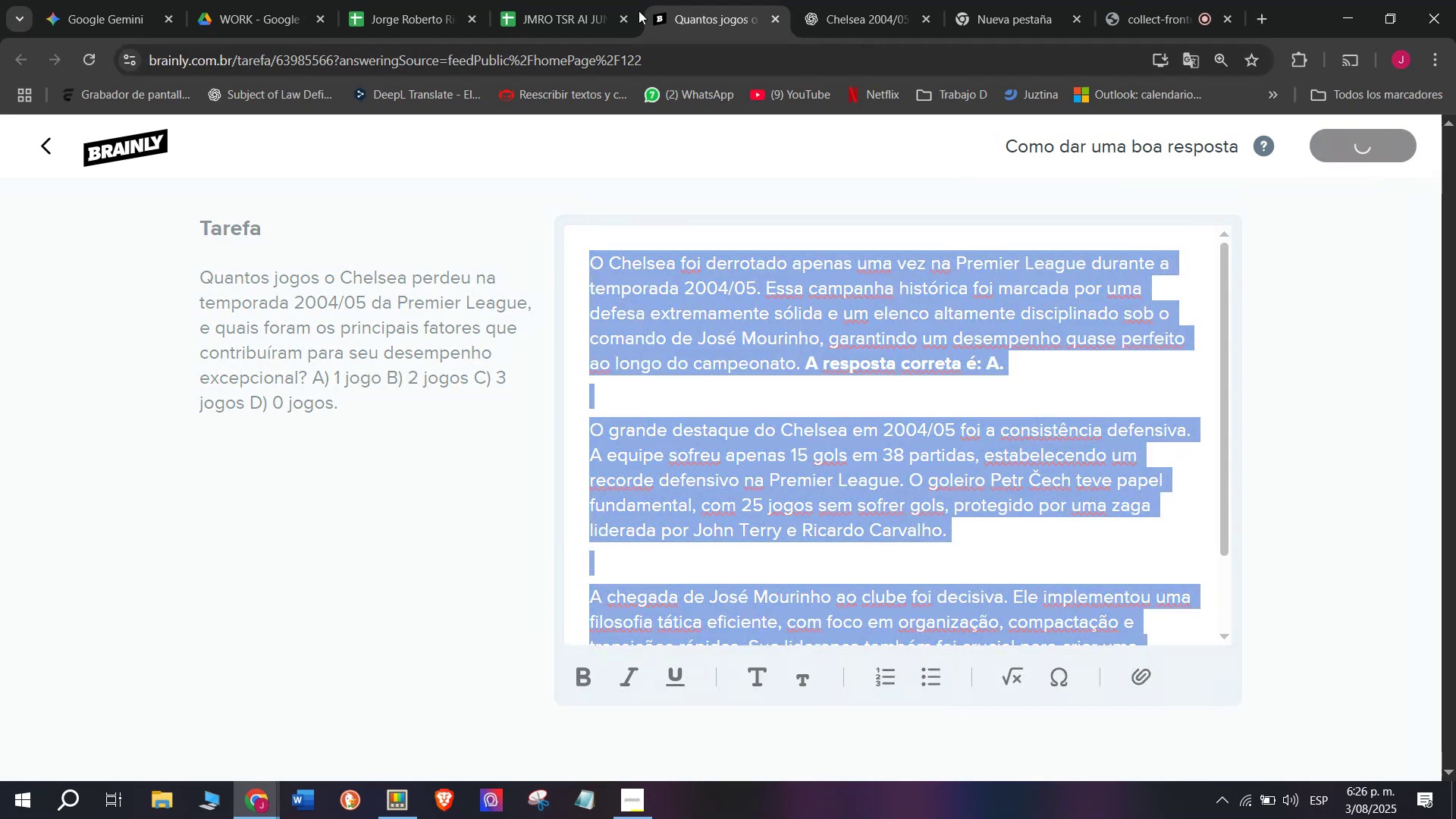 
left_click([538, 0])
 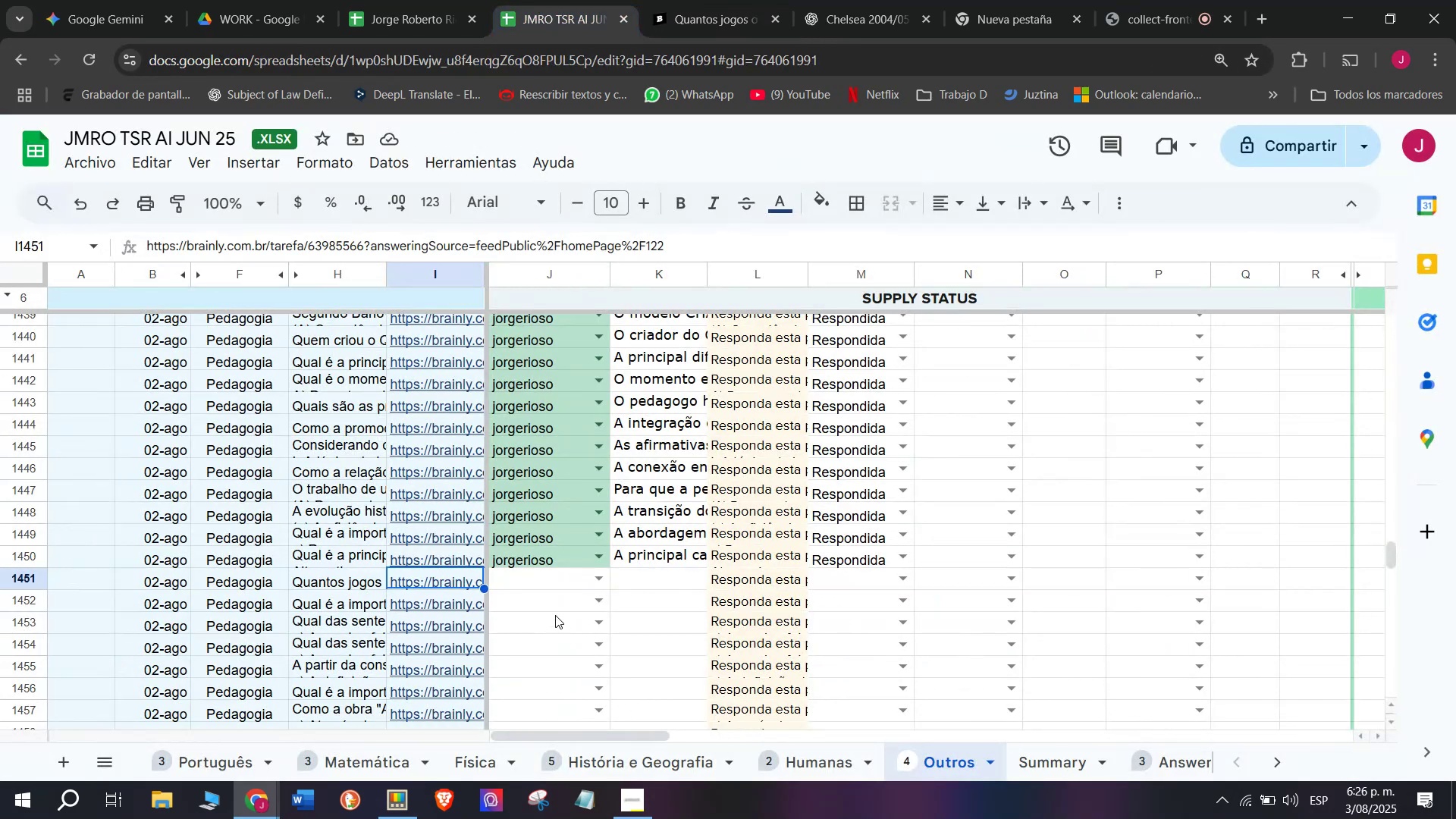 
double_click([544, 576])
 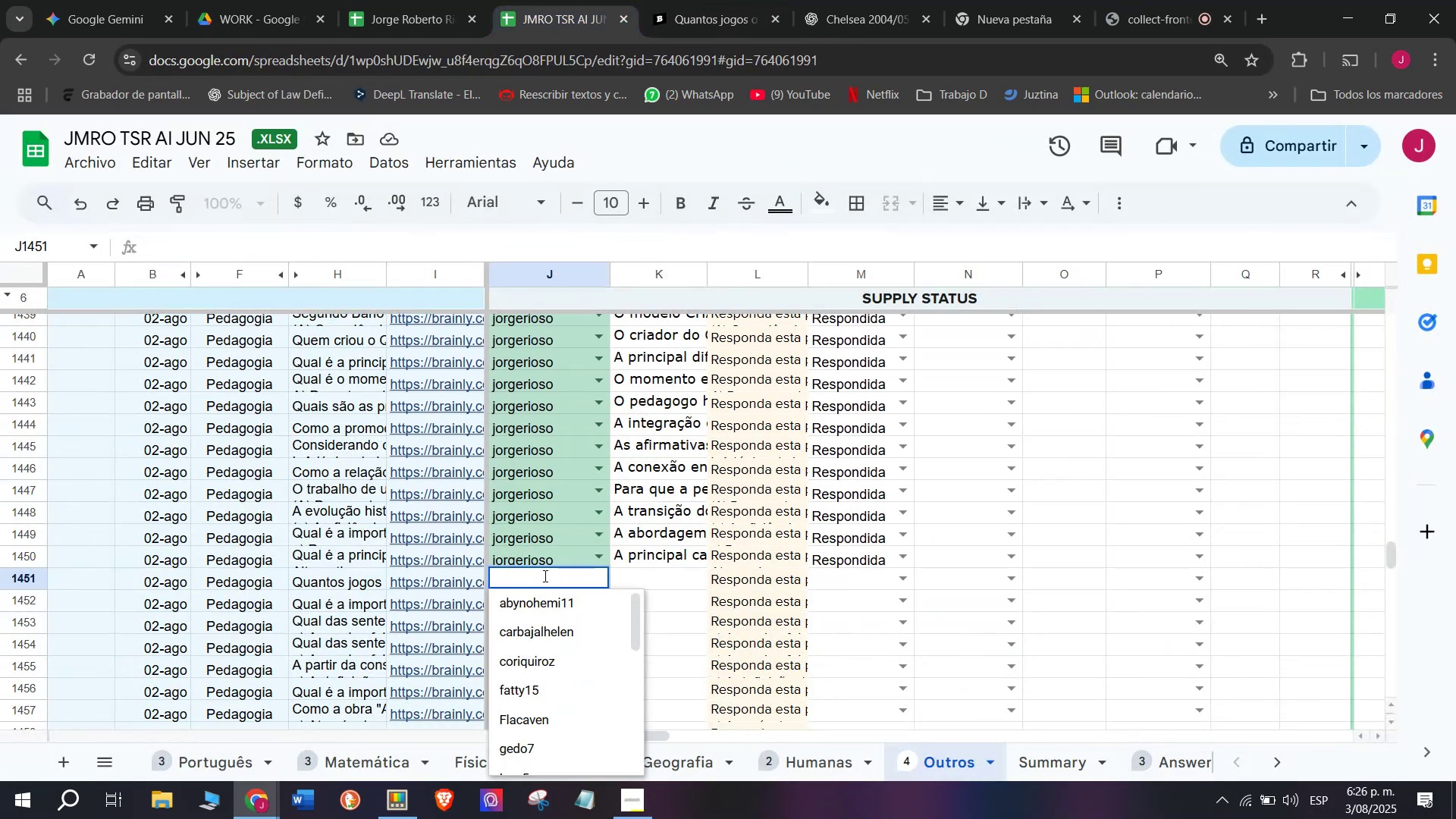 
hold_key(key=ControlLeft, duration=0.92)
 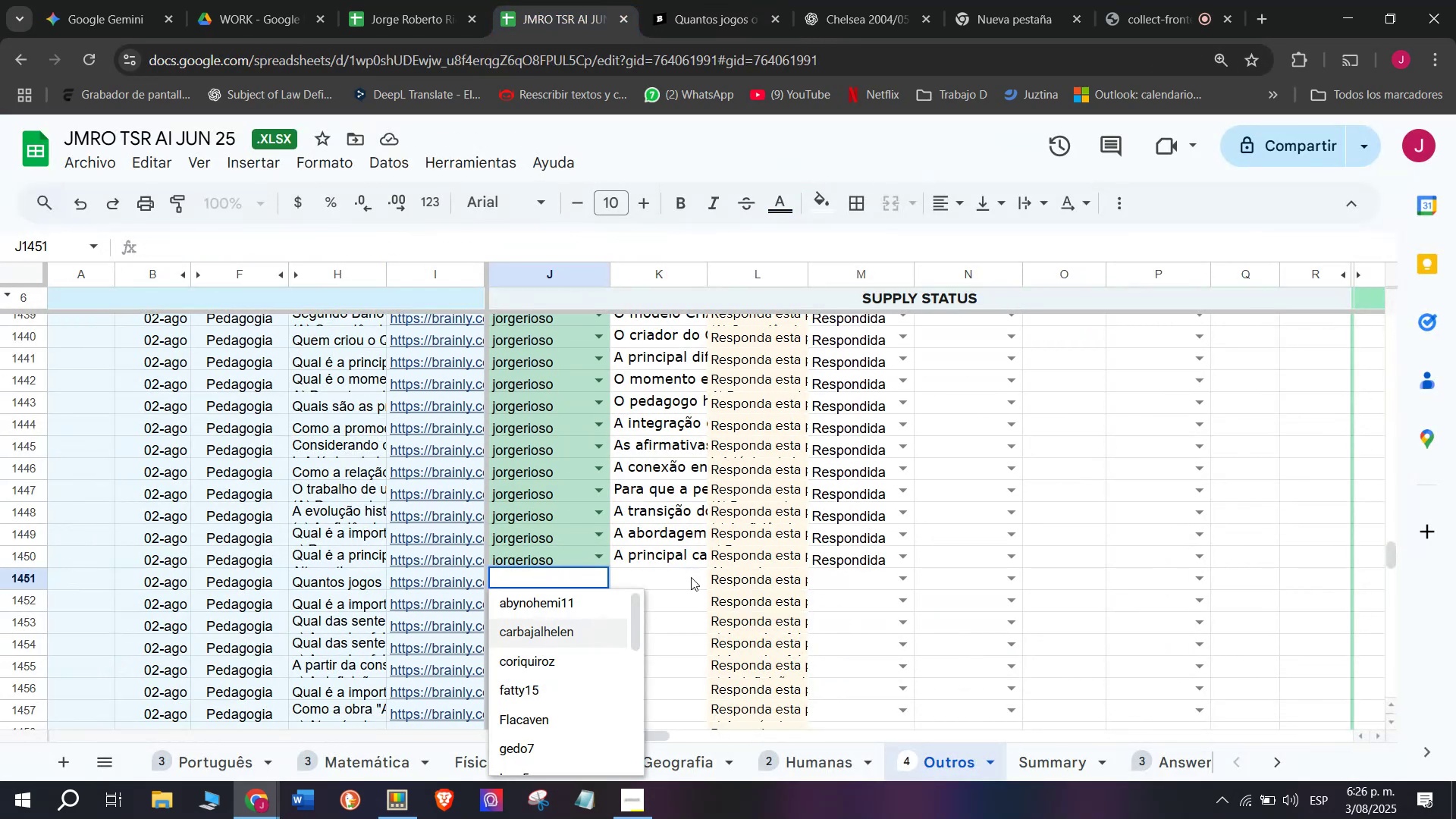 
key(J)
 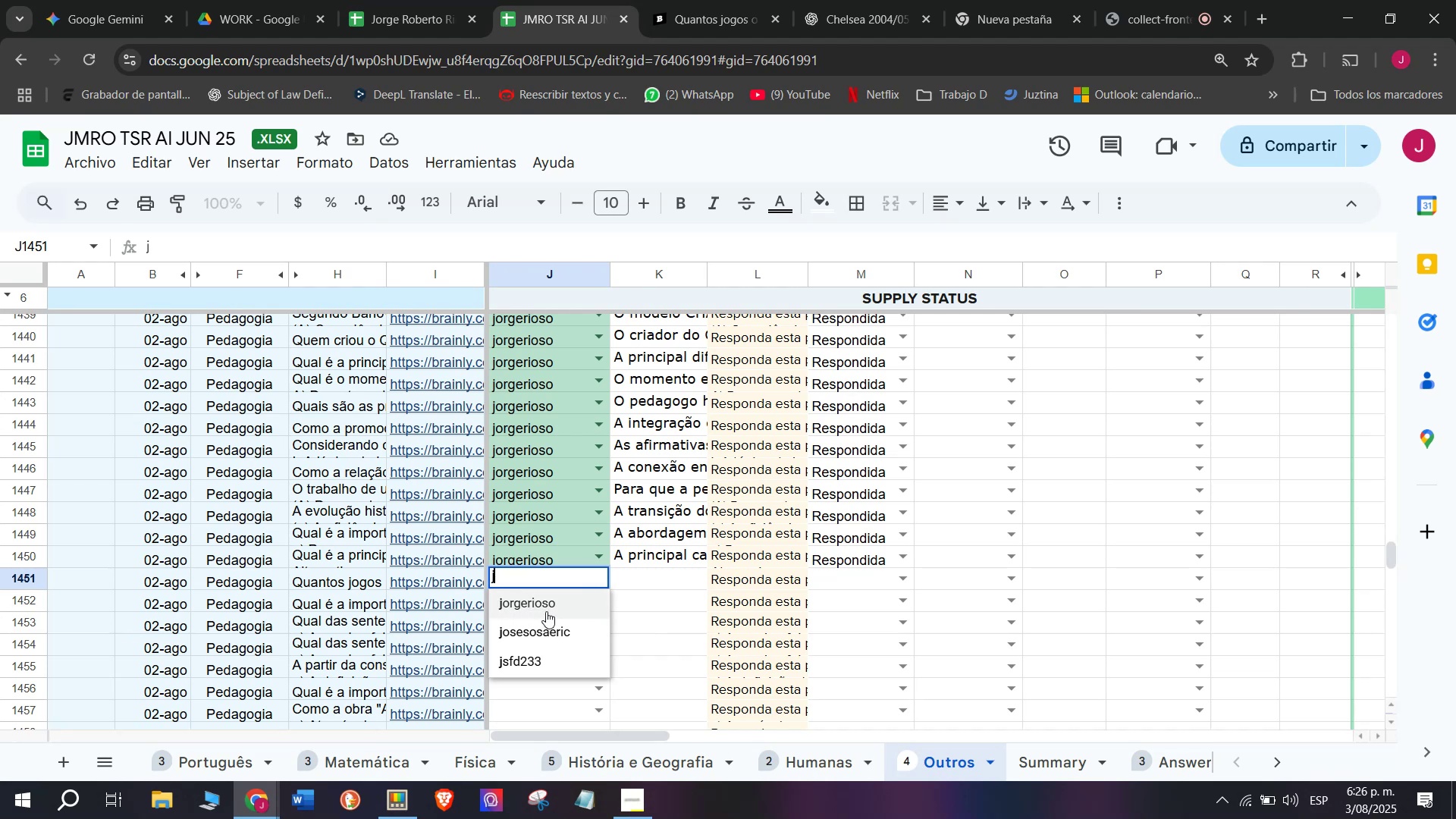 
left_click([546, 604])
 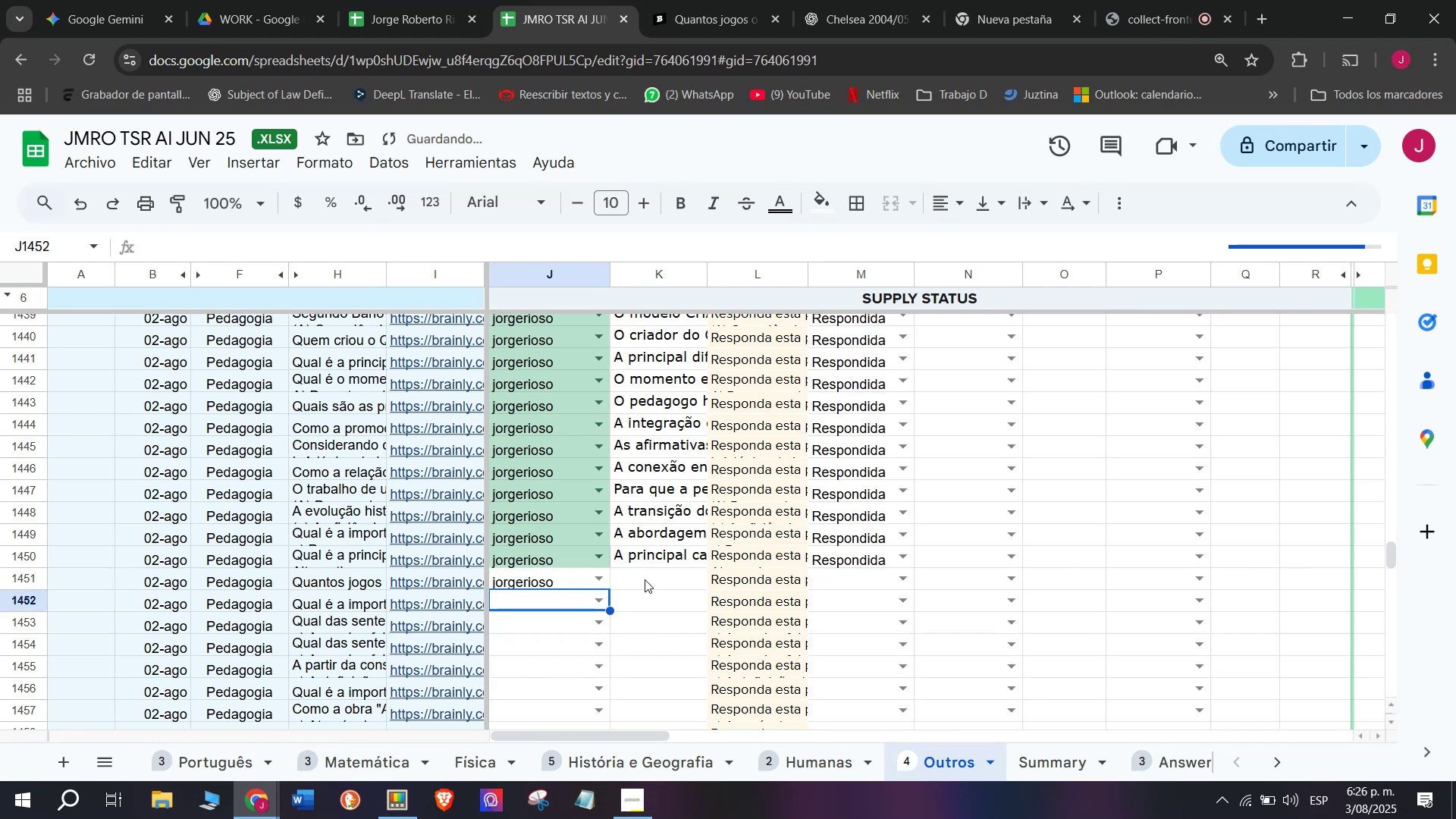 
double_click([645, 579])
 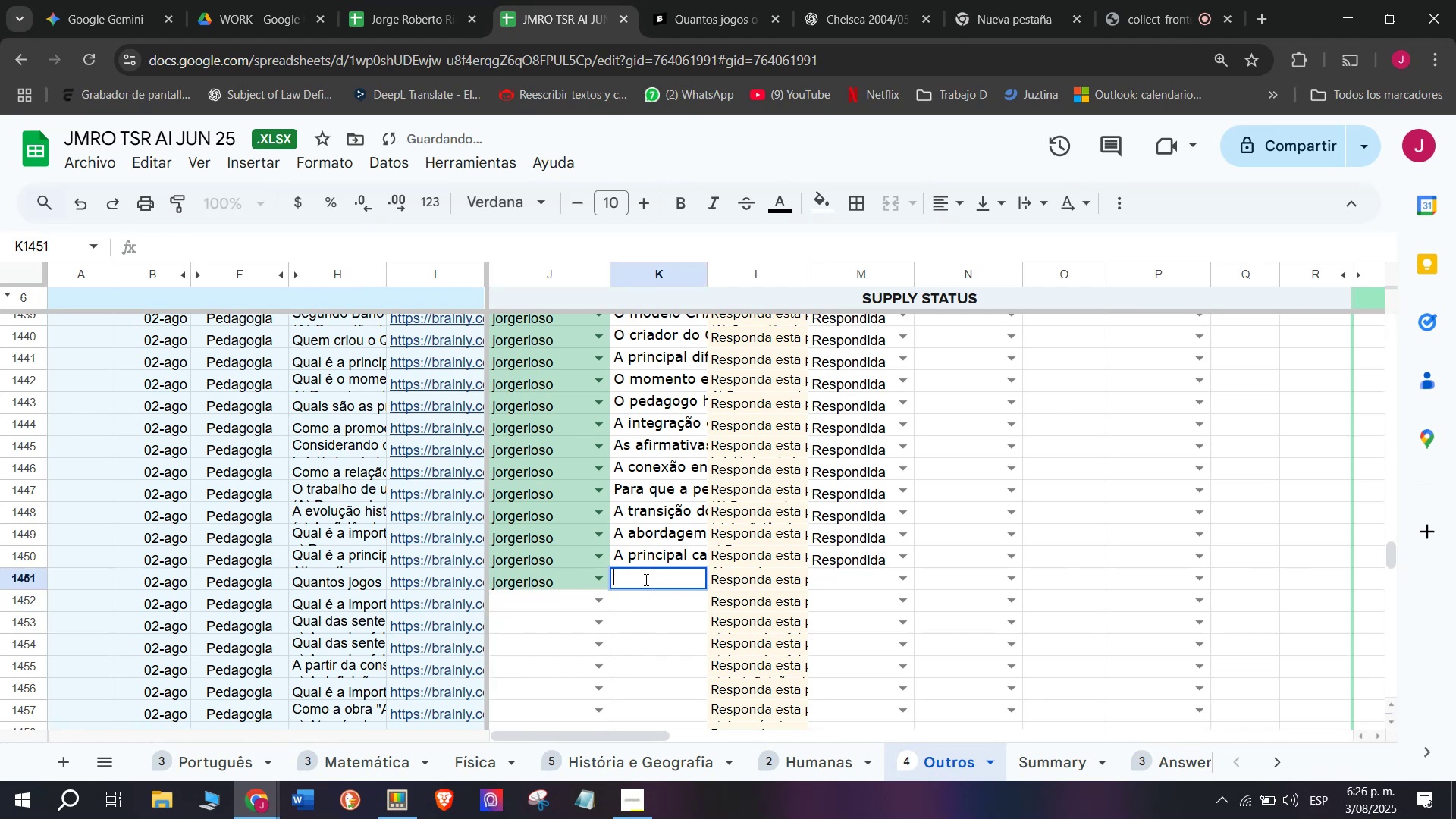 
key(Control+V)
 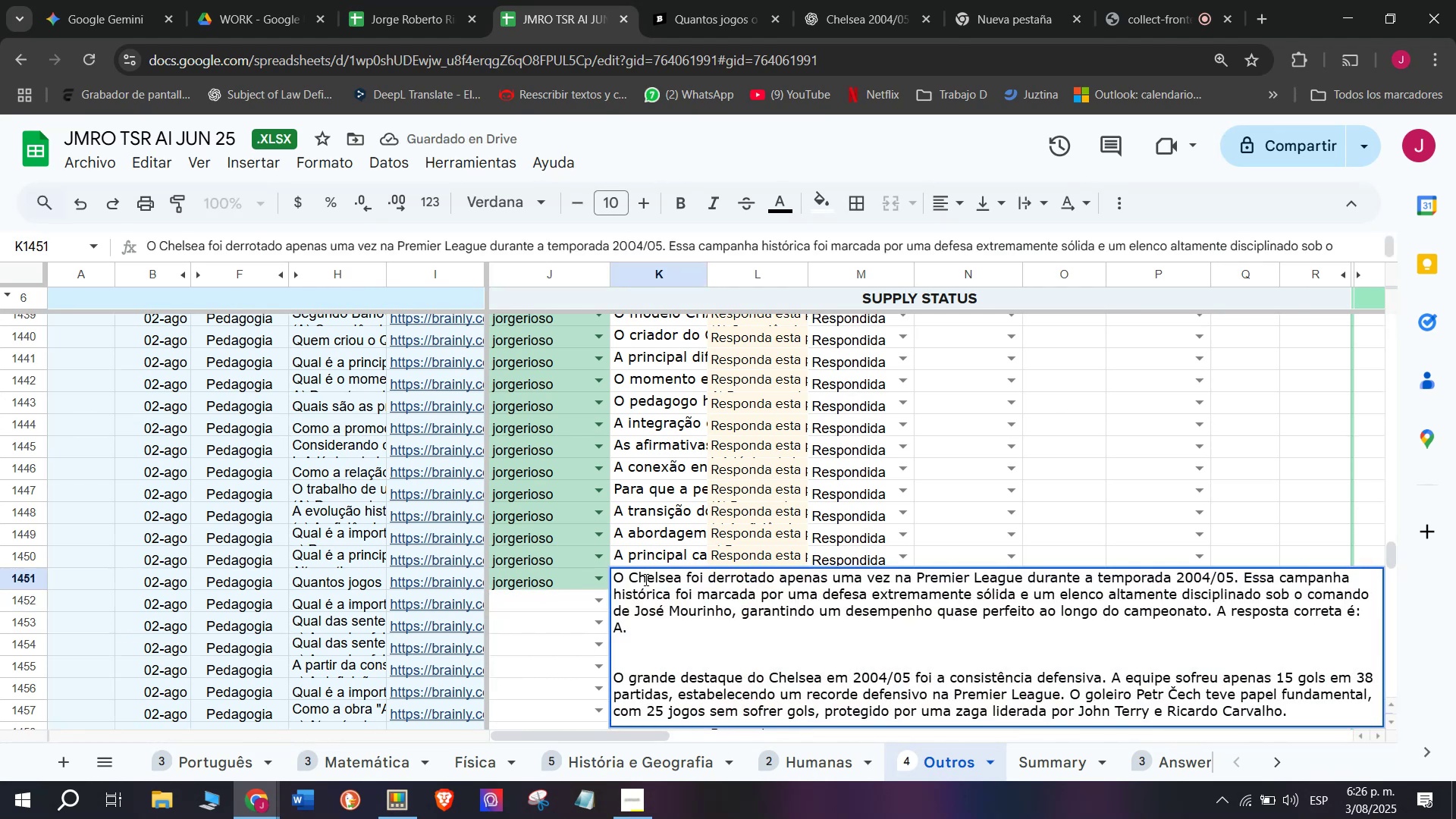 
key(Enter)
 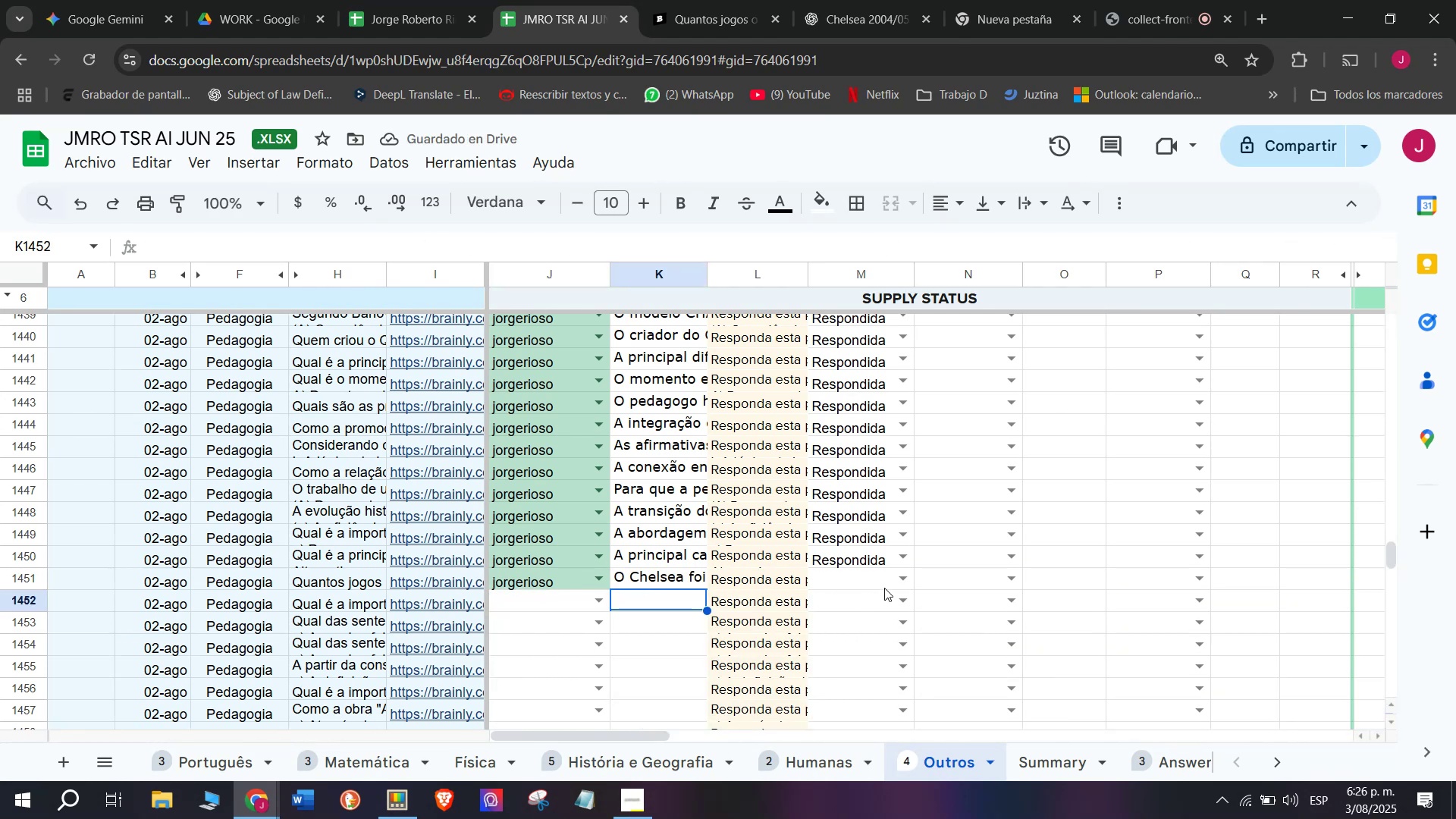 
left_click([871, 623])
 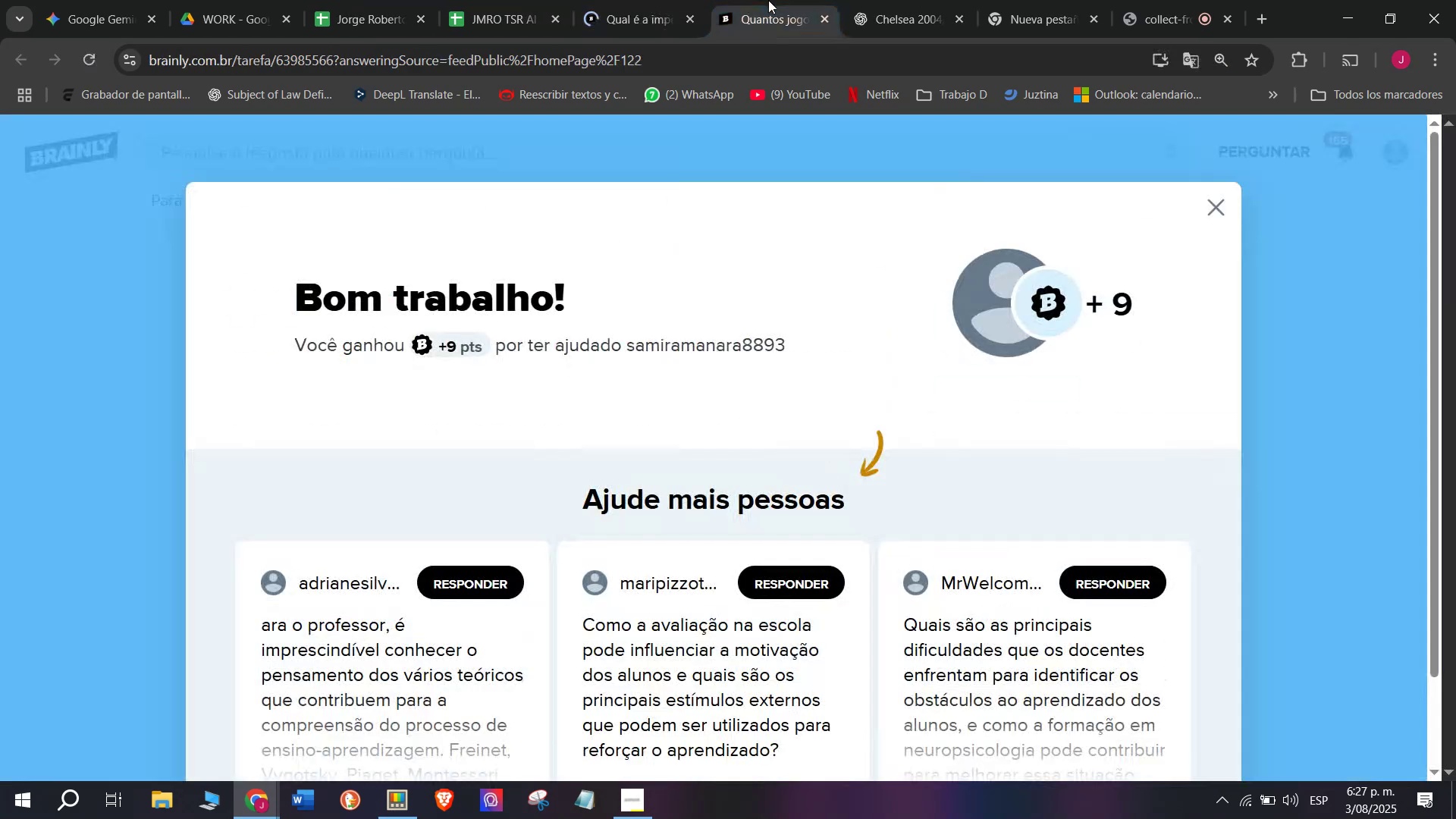 
double_click([649, 0])
 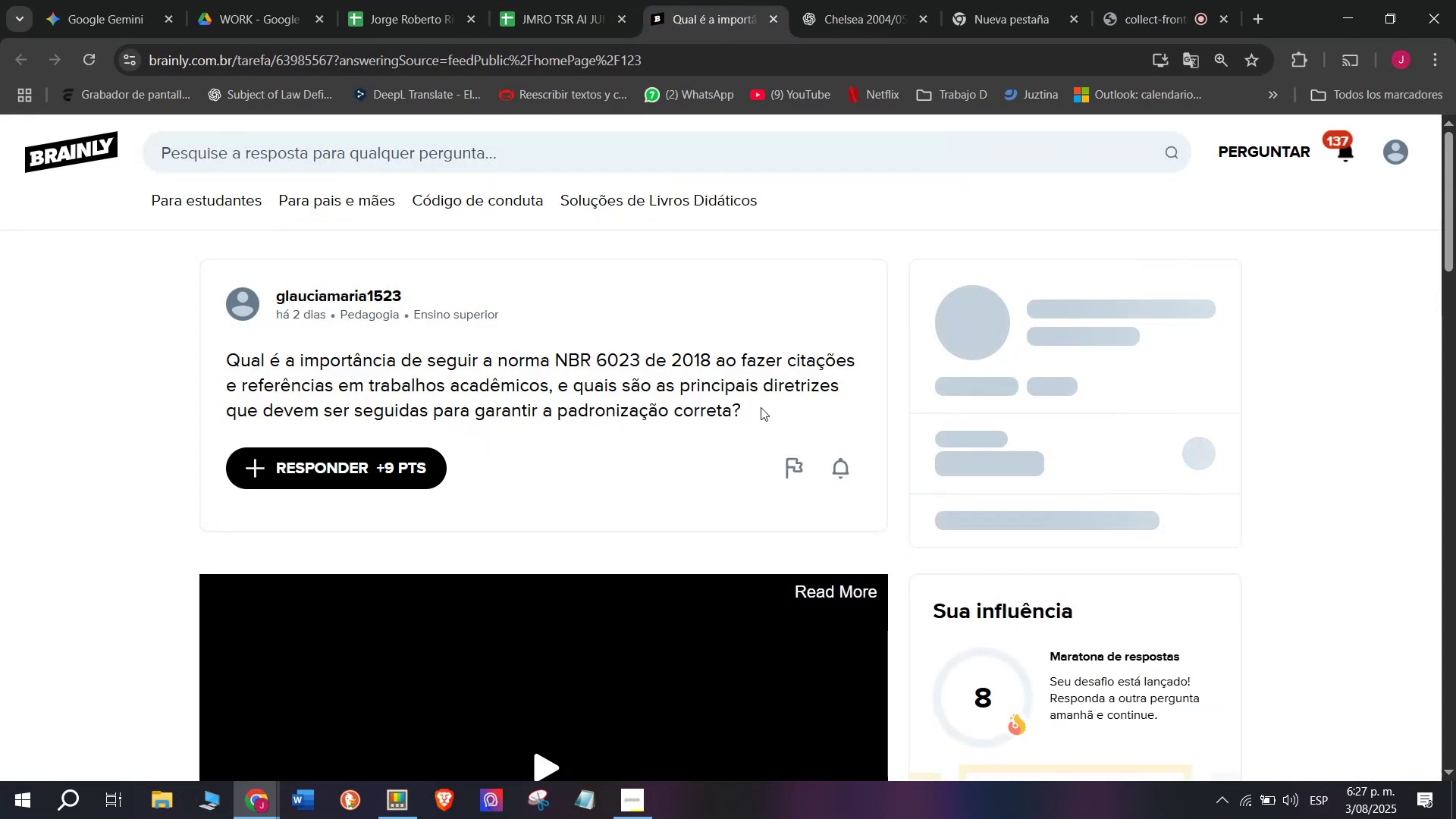 
left_click_drag(start_coordinate=[759, 396], to_coordinate=[617, 394])
 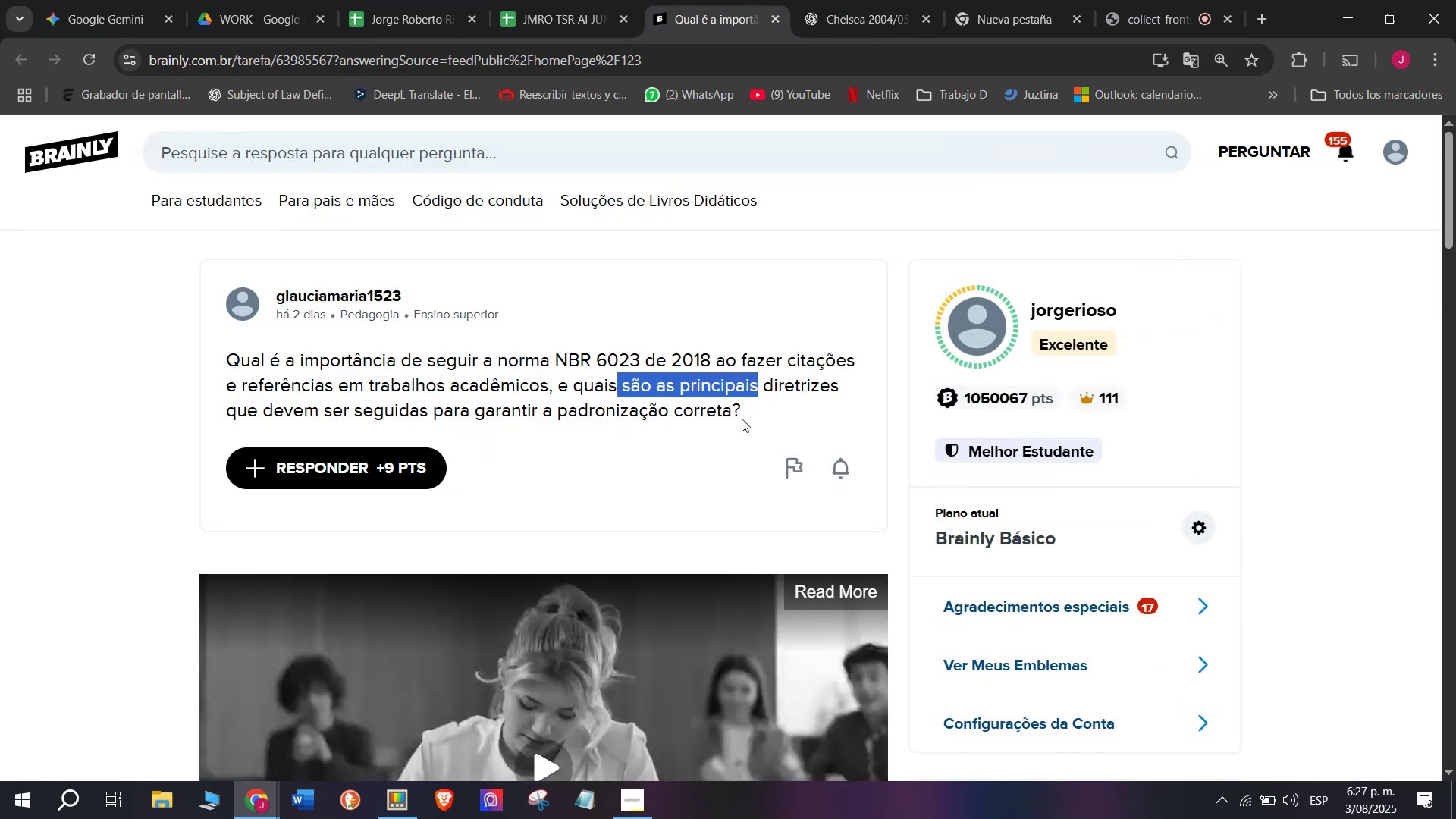 
left_click_drag(start_coordinate=[745, 406], to_coordinate=[202, 362])
 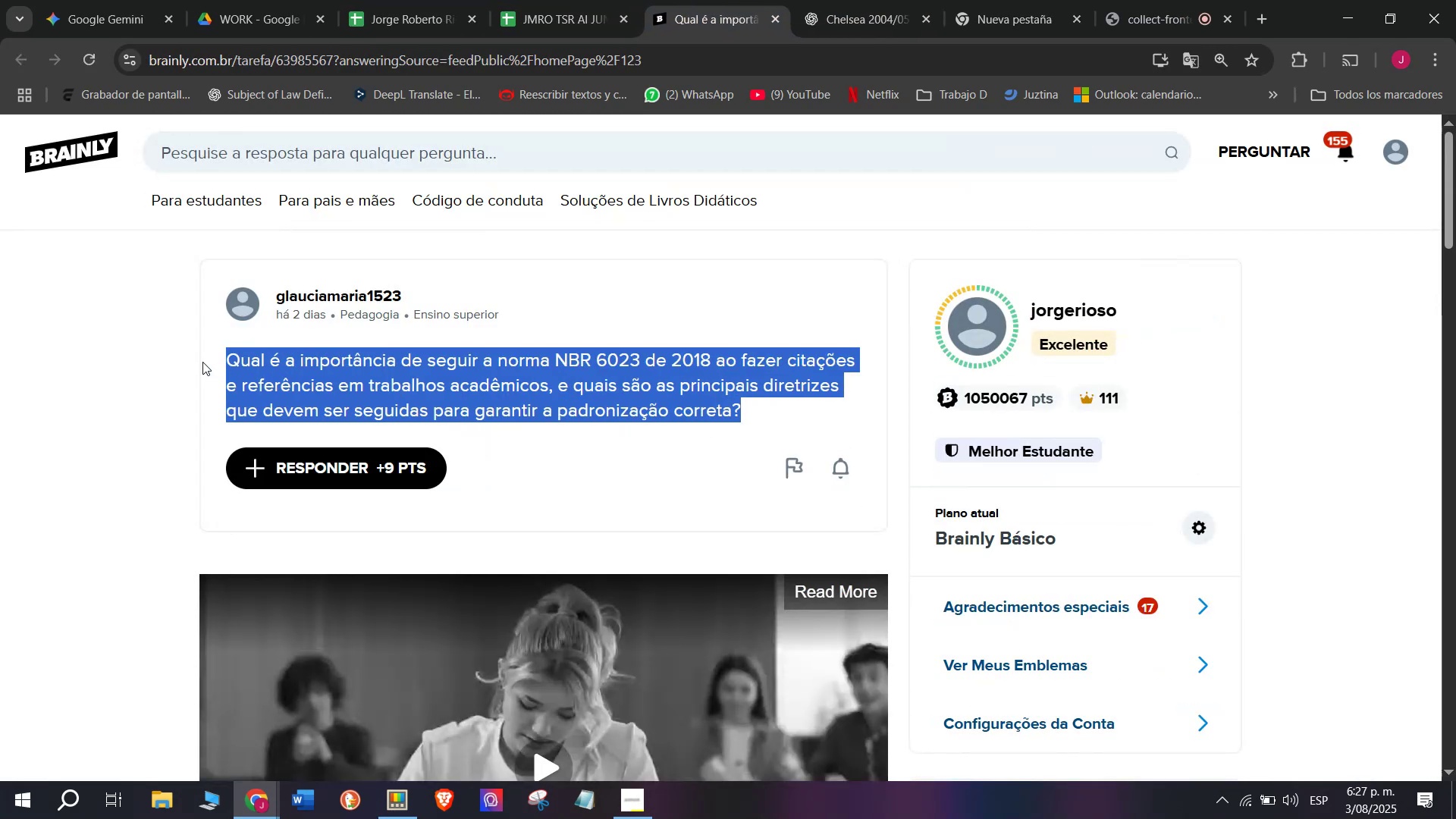 
key(Control+C)
 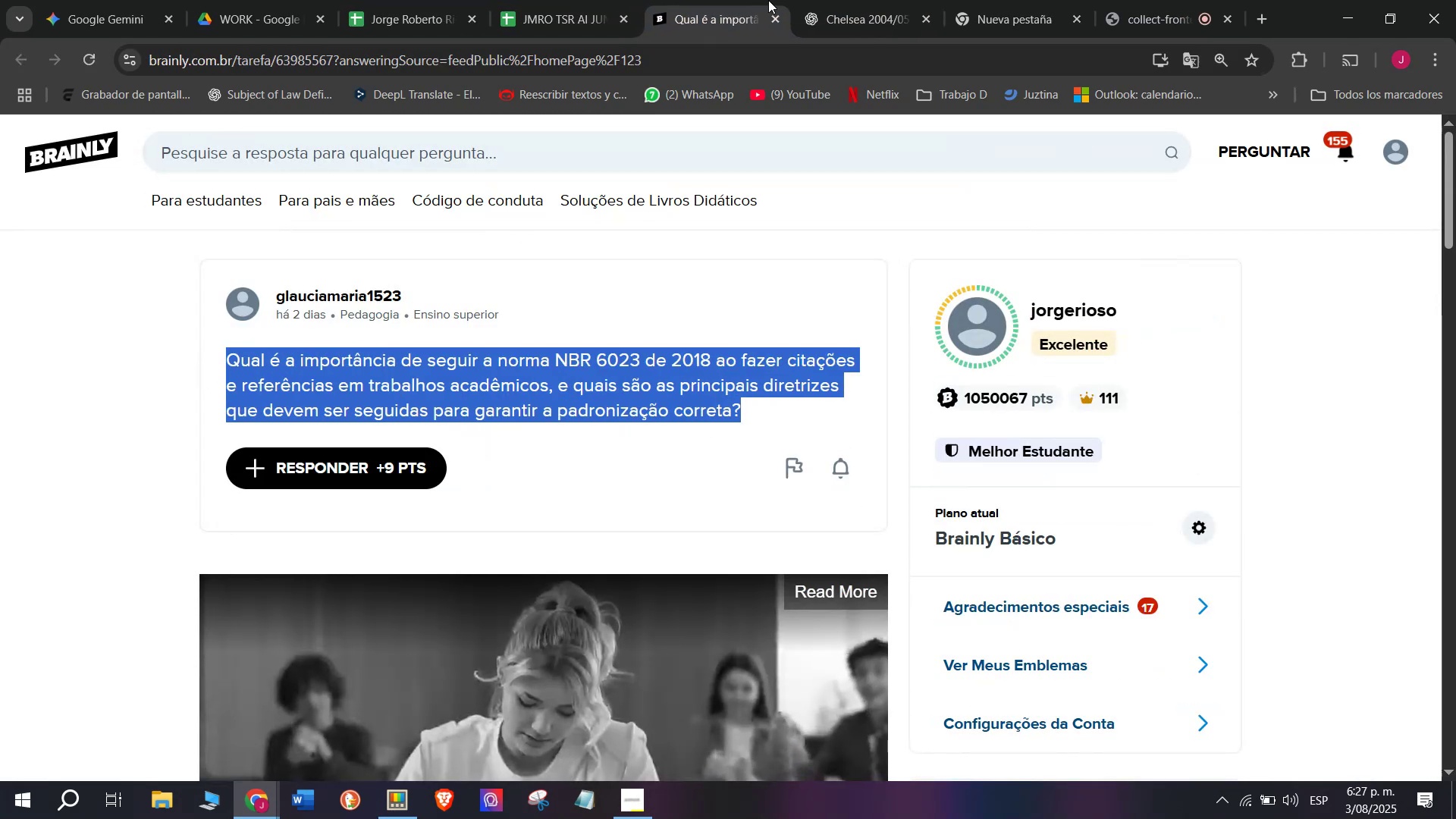 
left_click([886, 0])
 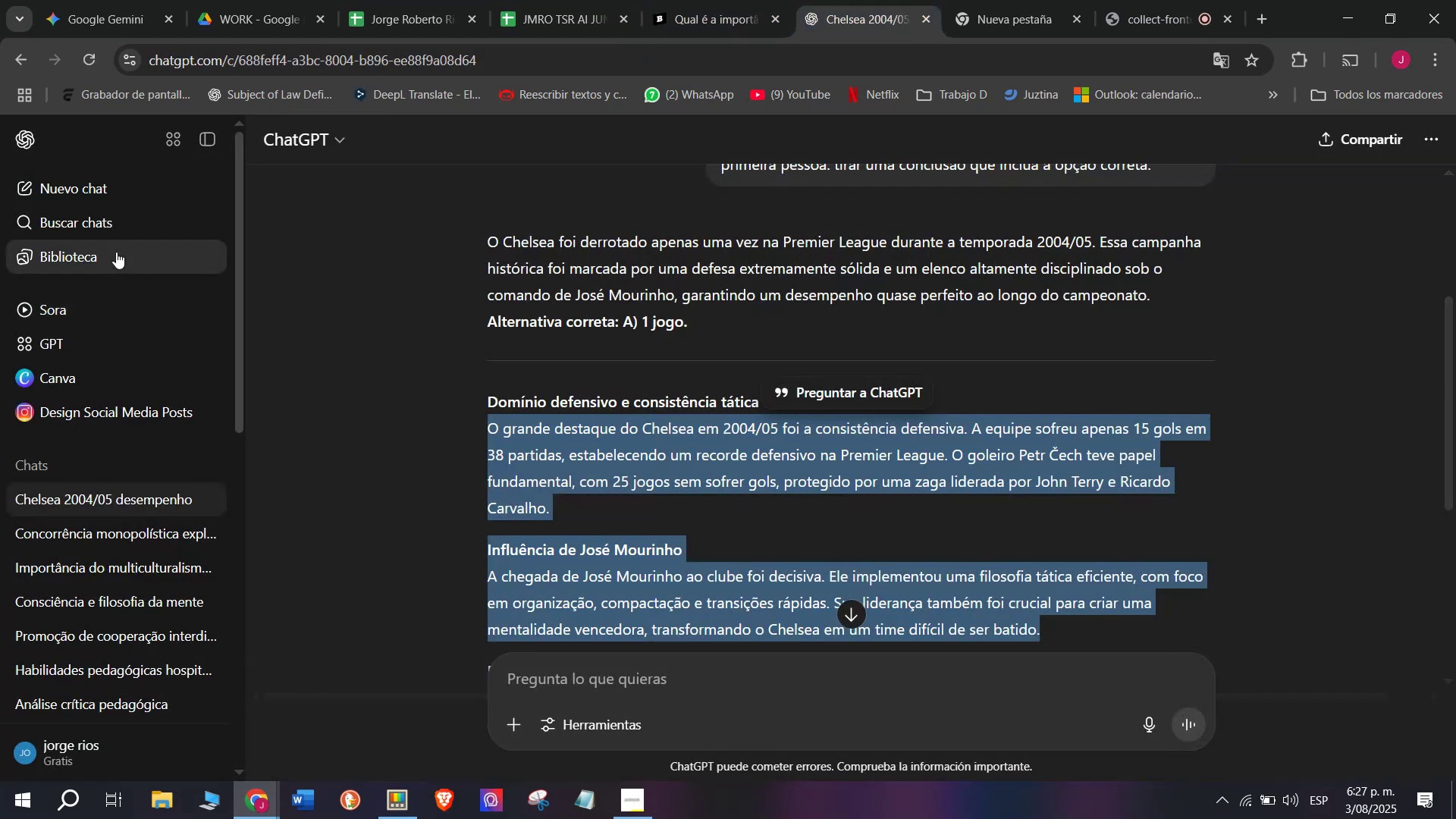 
left_click([110, 195])
 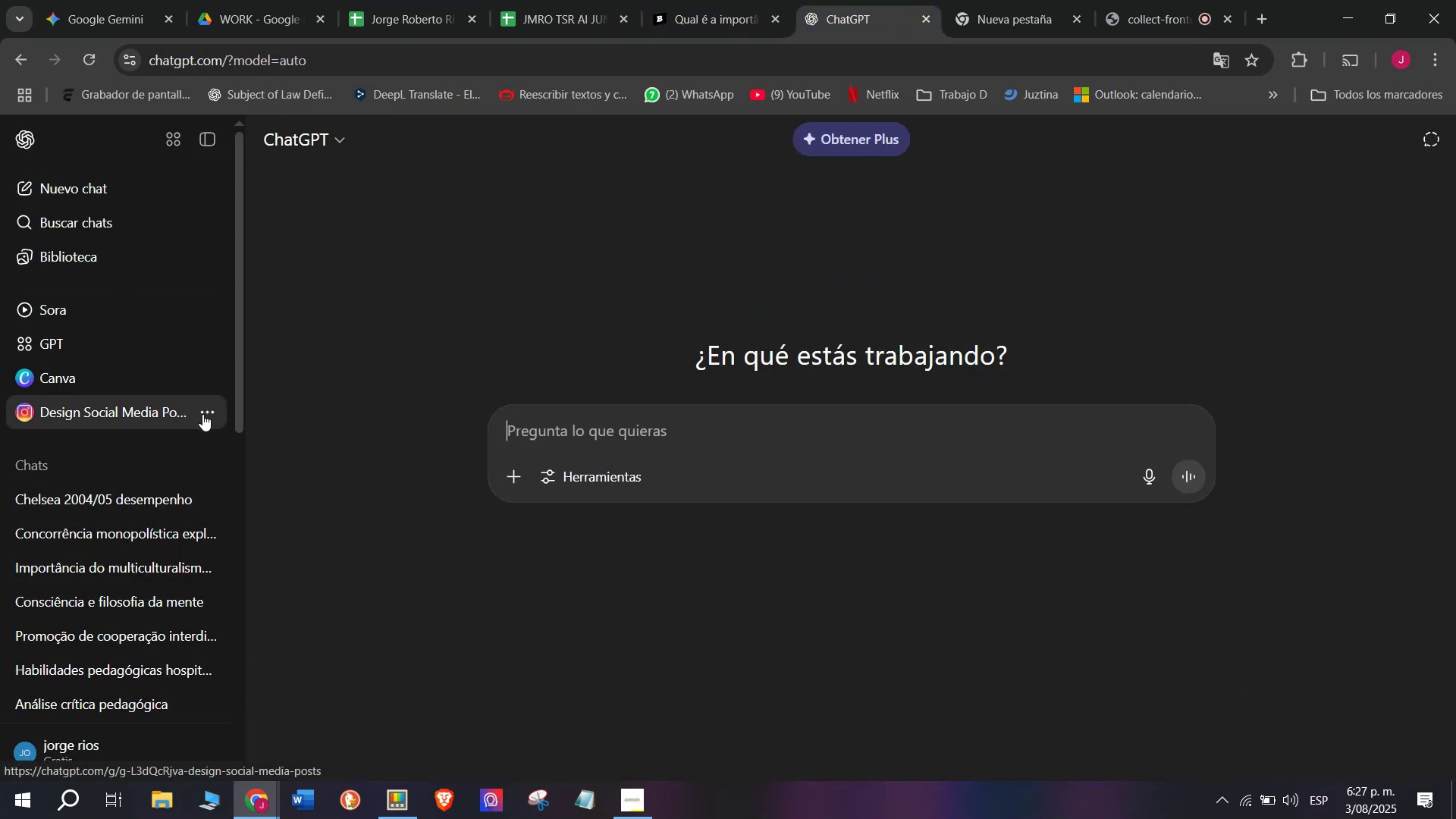 
key(Meta+V)
 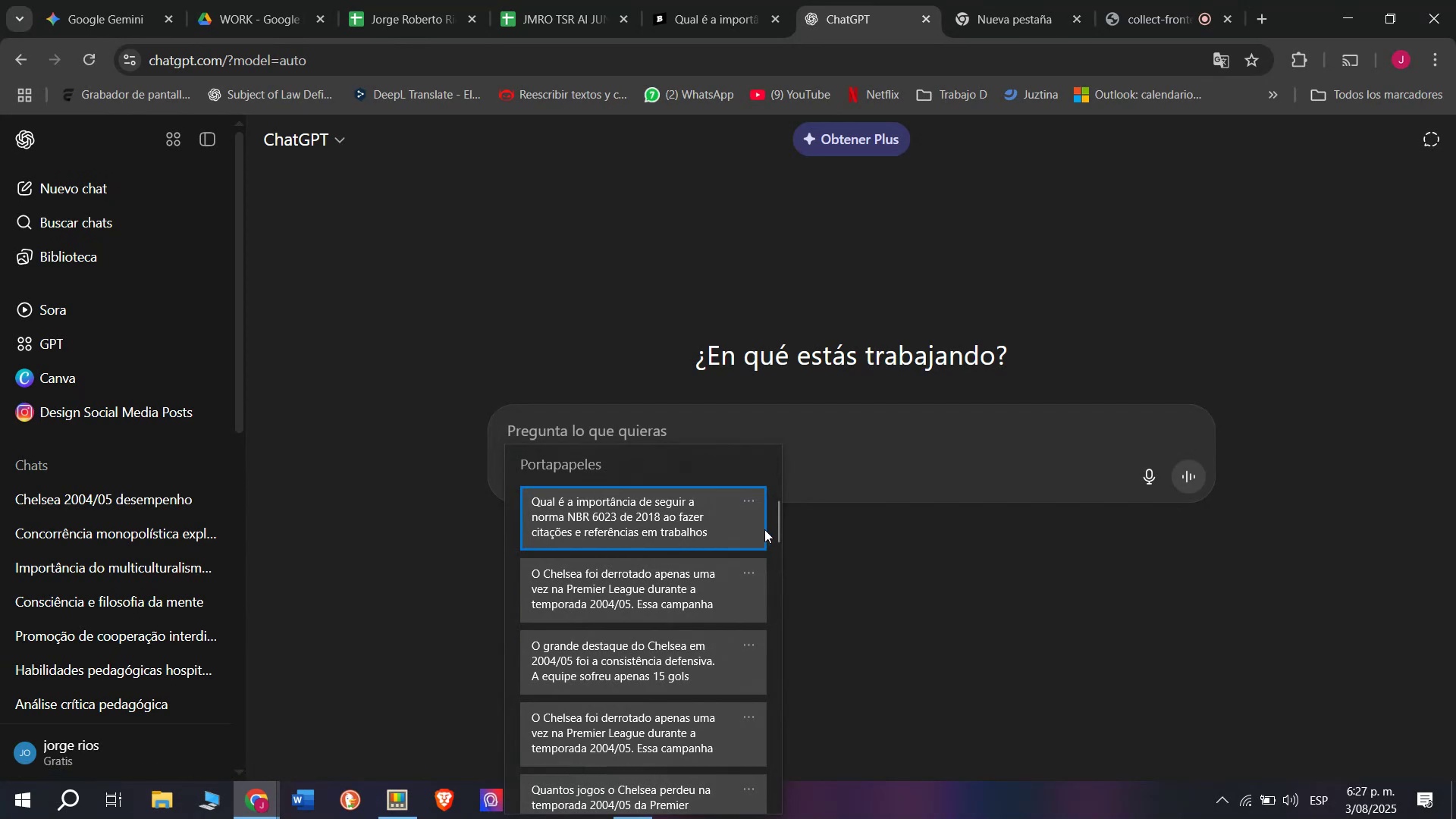 
left_click_drag(start_coordinate=[774, 532], to_coordinate=[782, 818])
 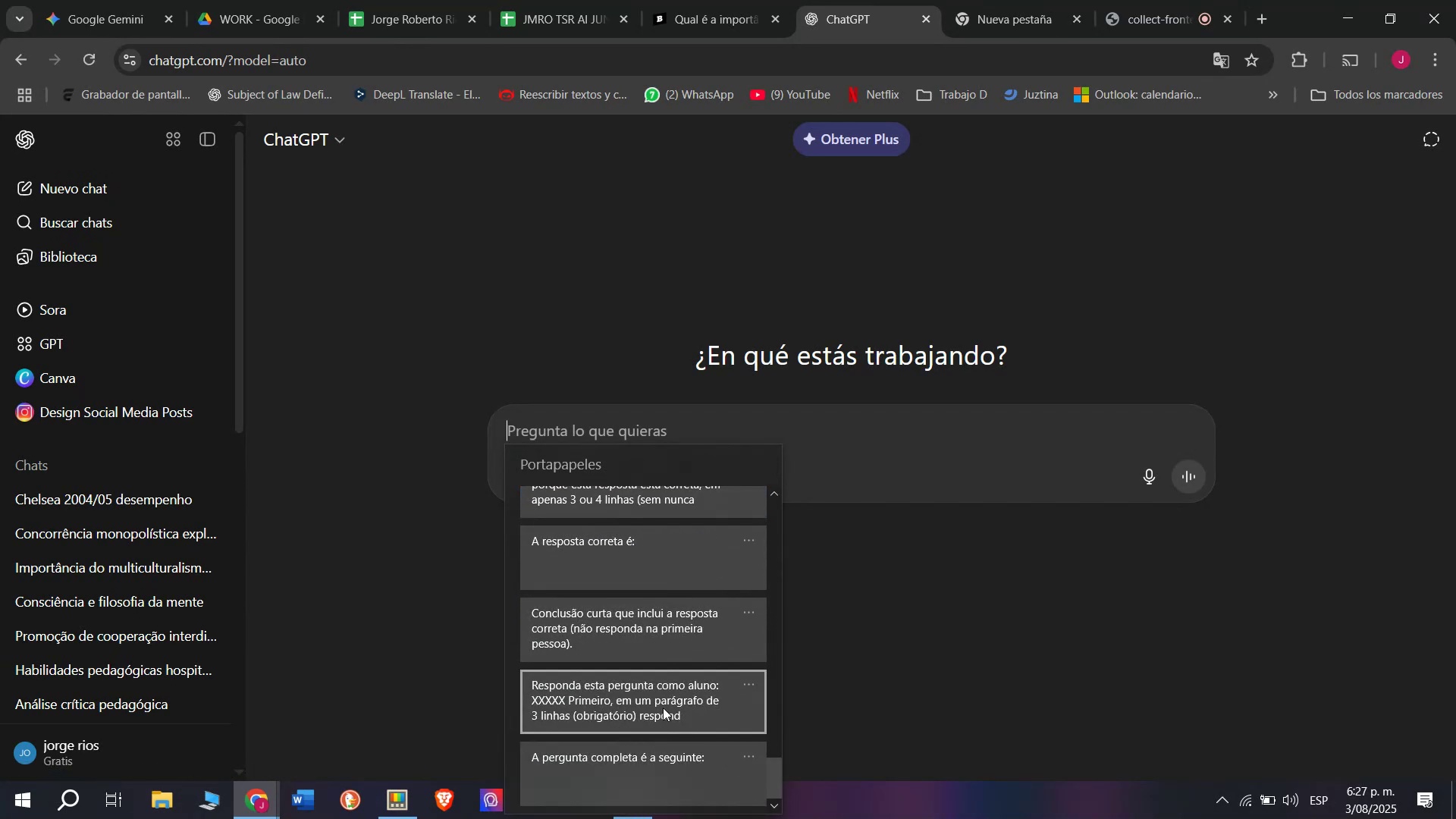 
key(Control+ControlLeft)
 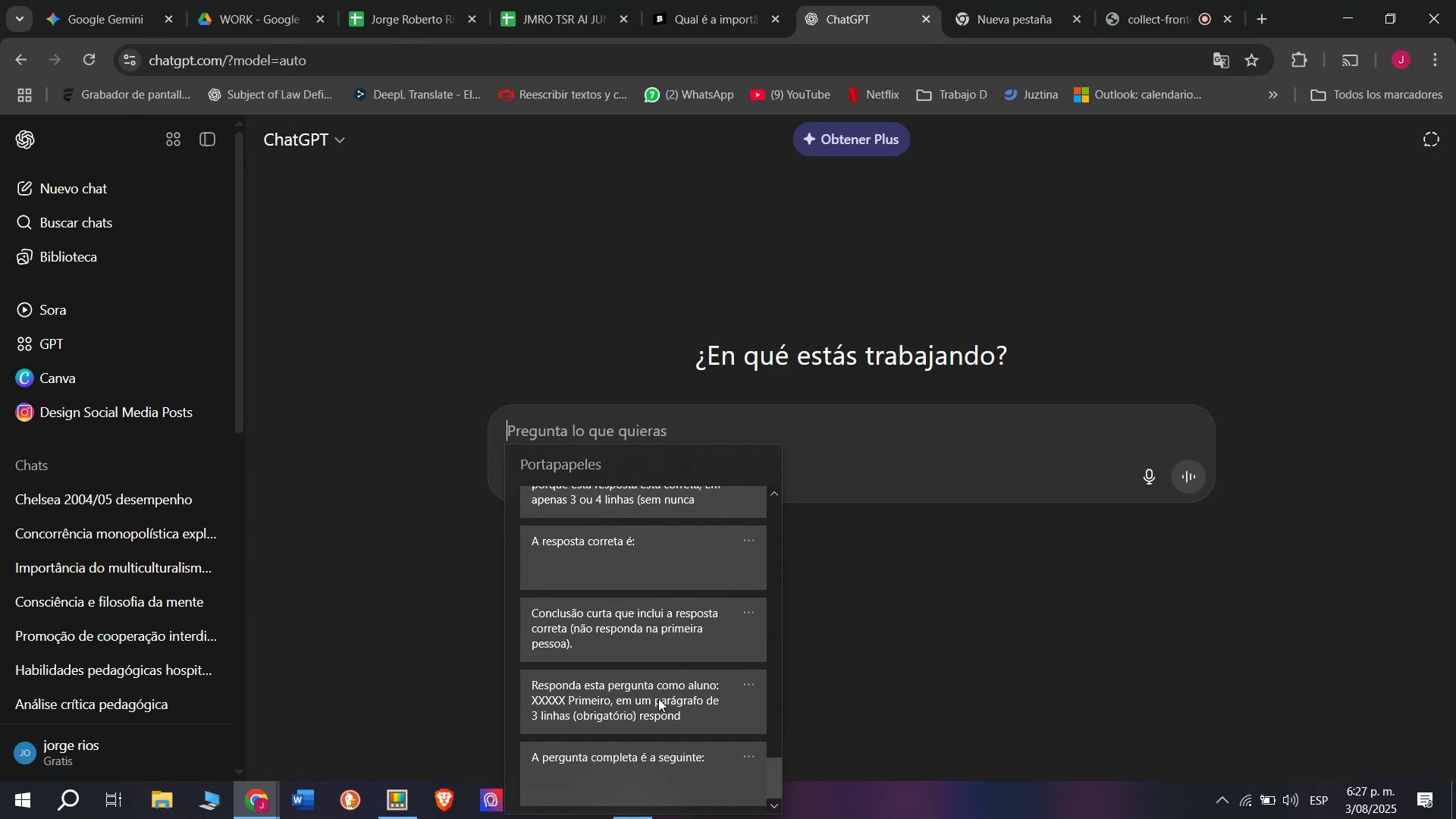 
key(Control+V)
 